 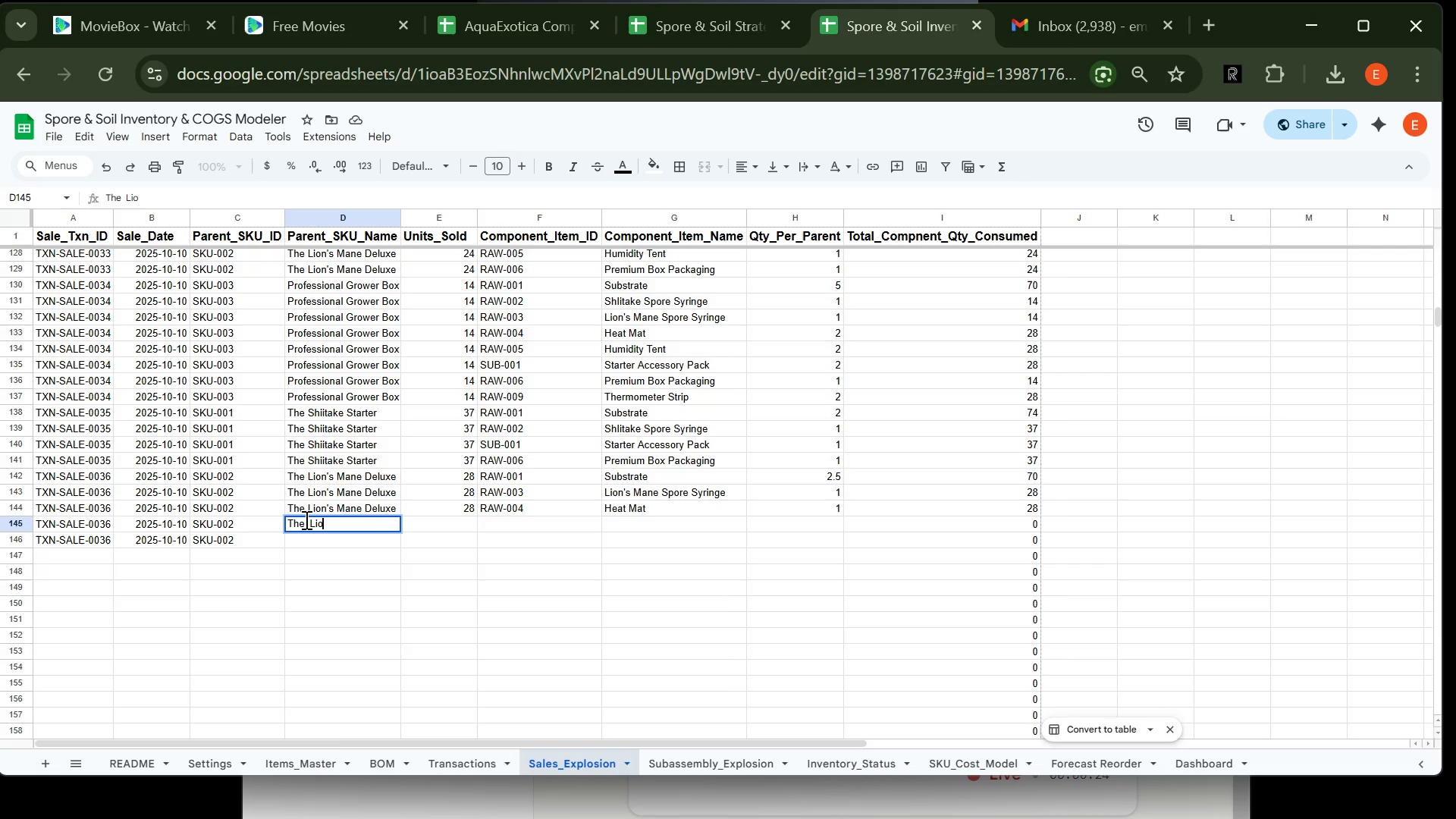 
key(Mute)
 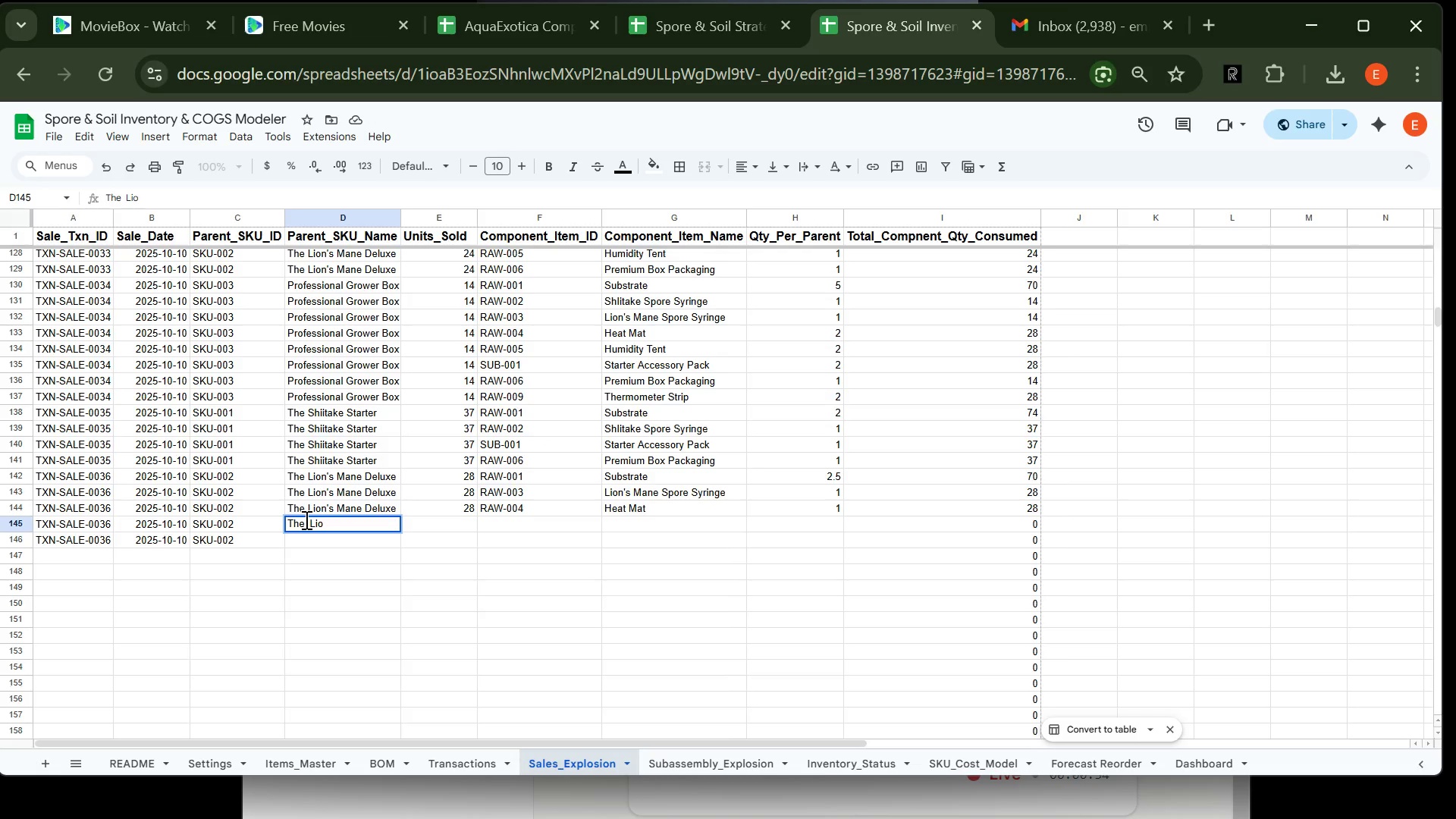 
wait(6.94)
 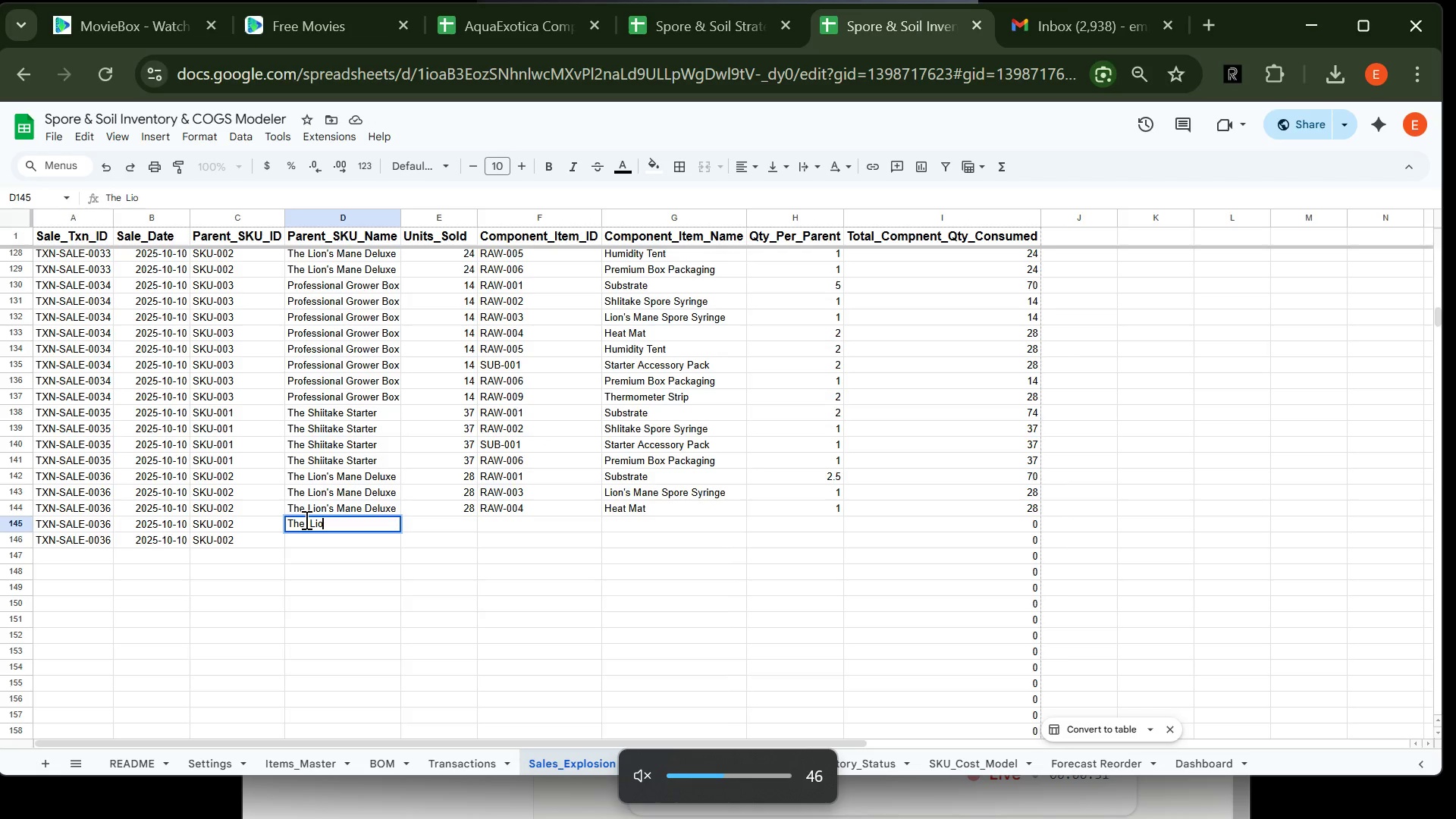 
key(Mute)
 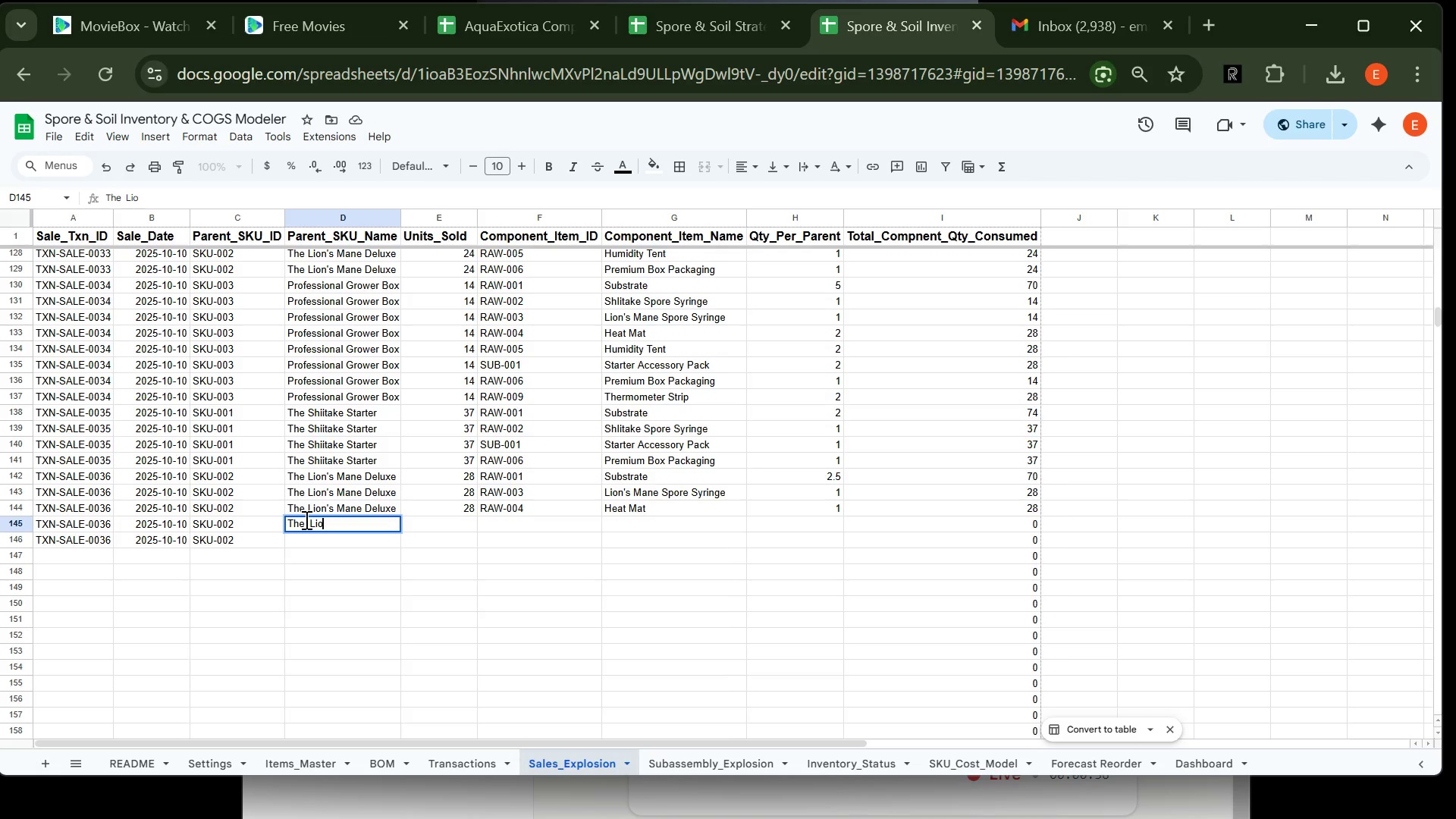 
key(VolumeDown)
 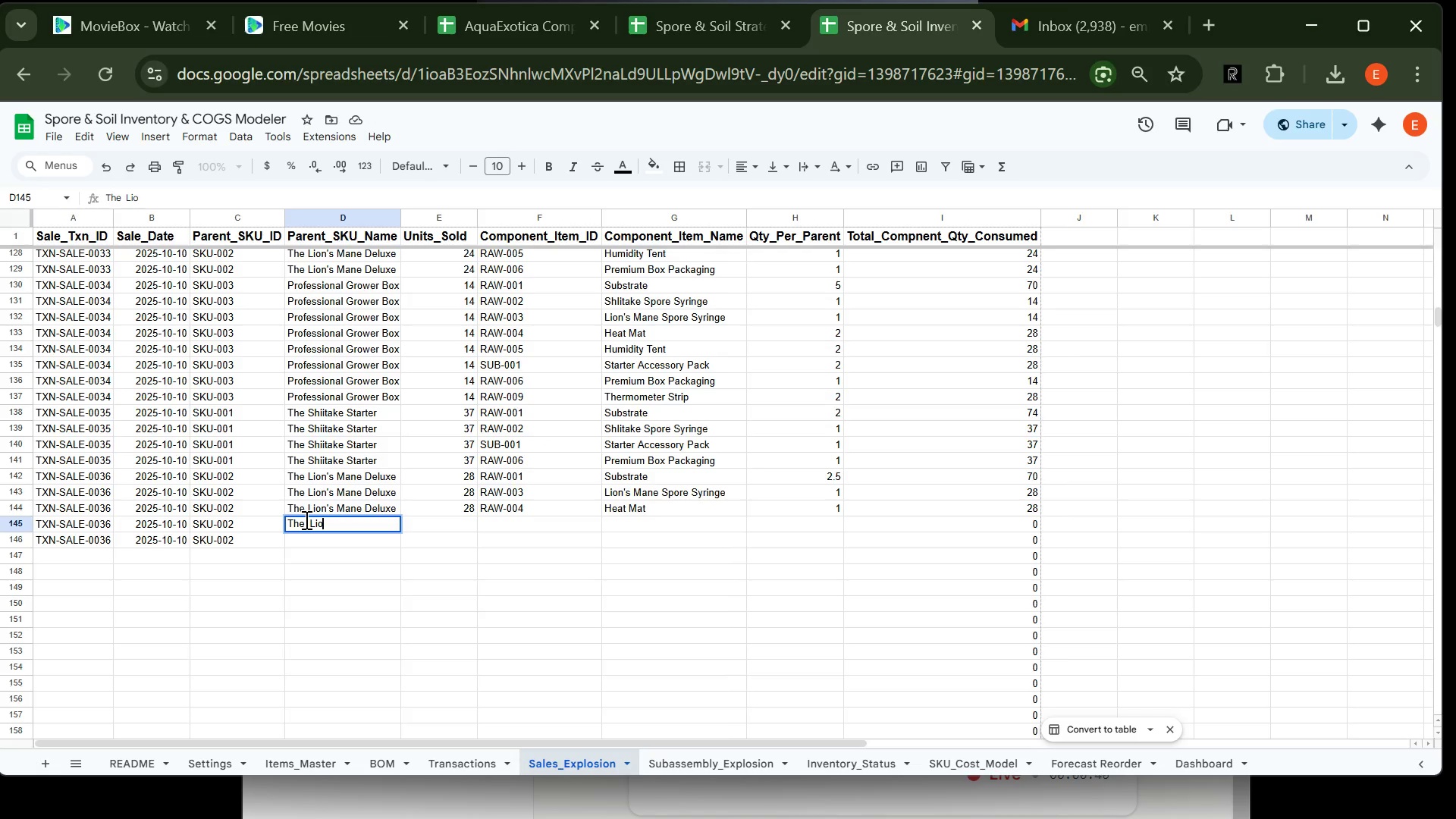 
wait(5.34)
 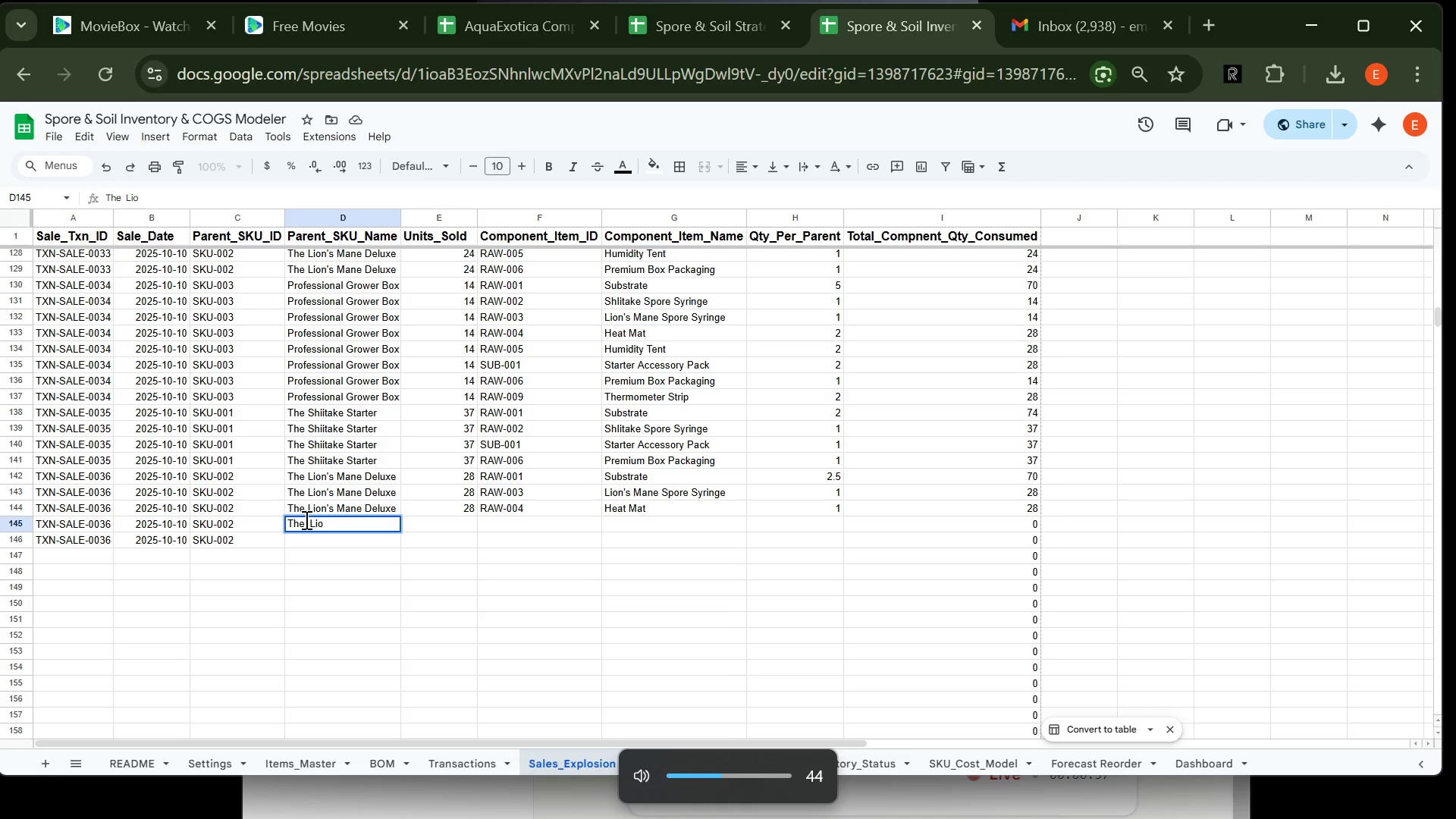 
type(na)
key(Backspace)
type(s)
key(Backspace)
 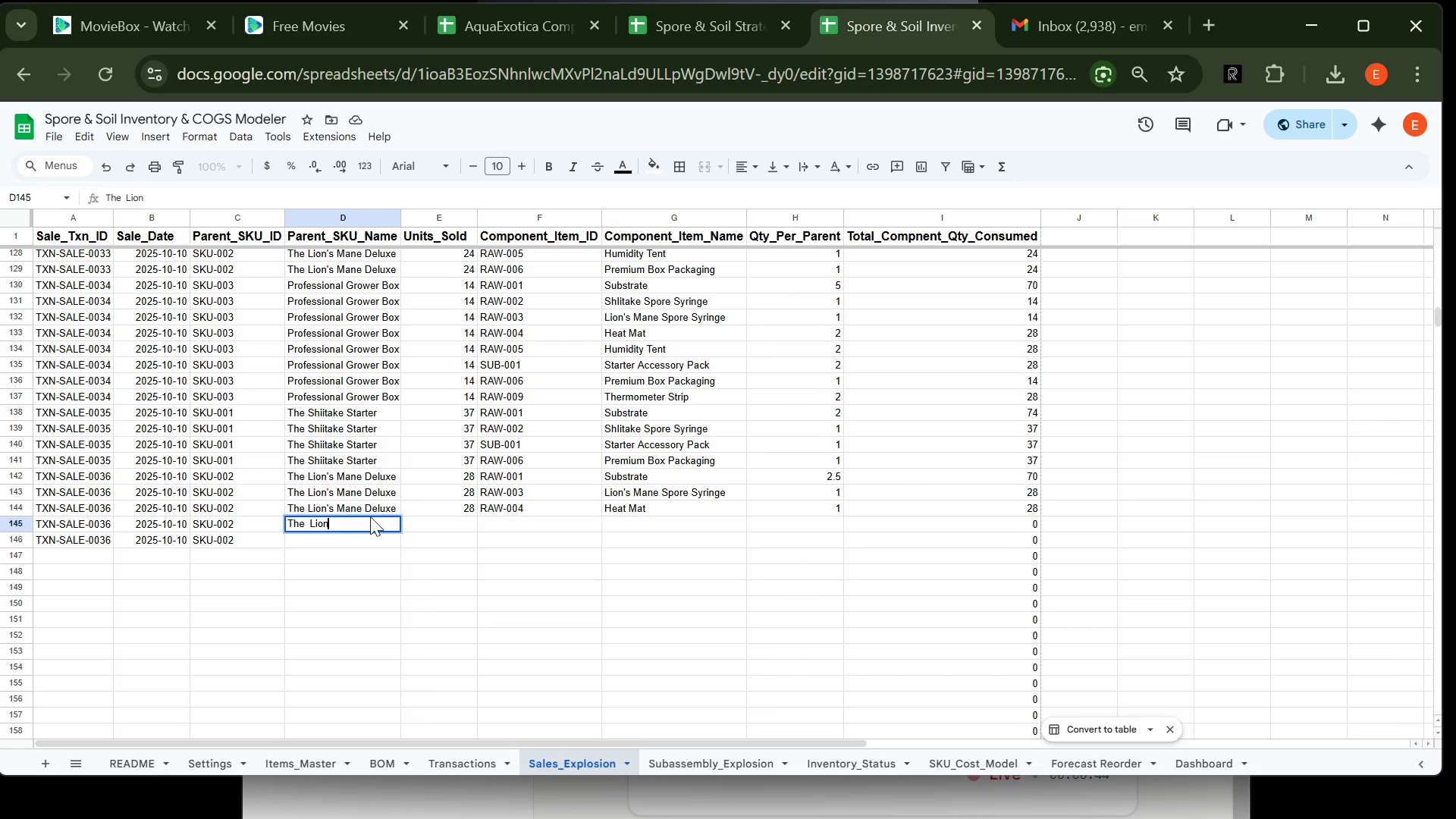 
key(Backspace)
 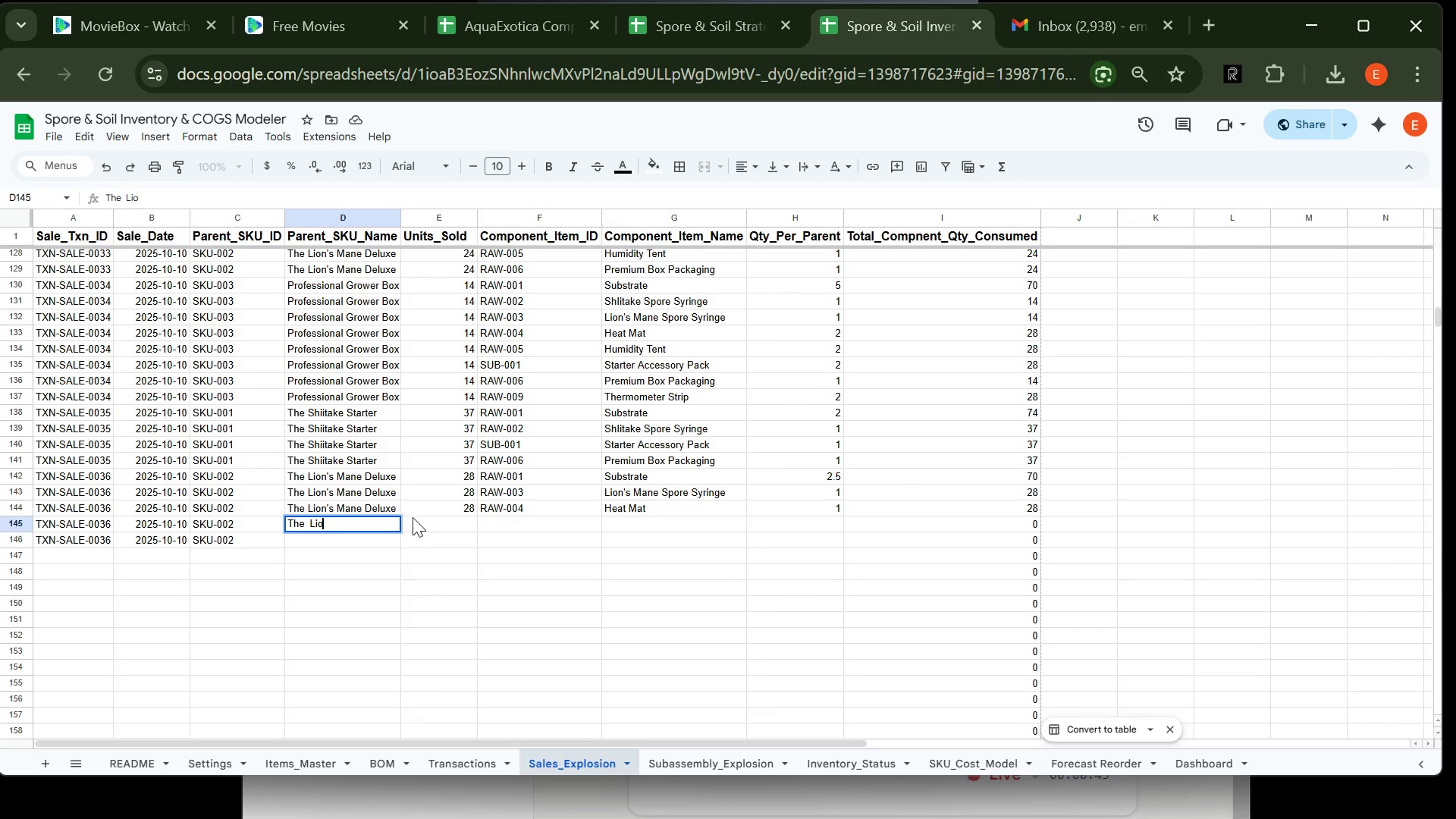 
key(Backspace)
 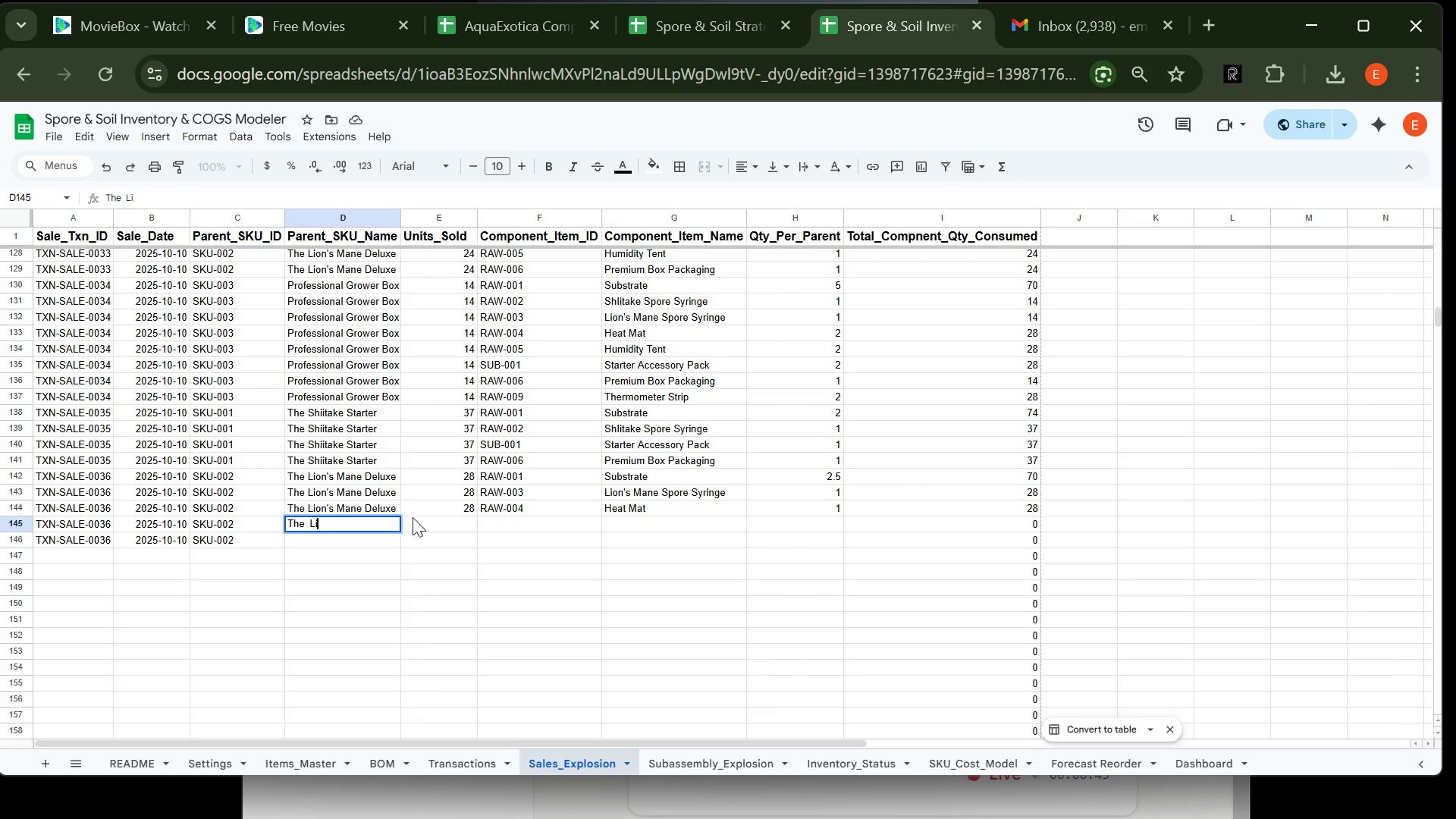 
key(Backspace)
 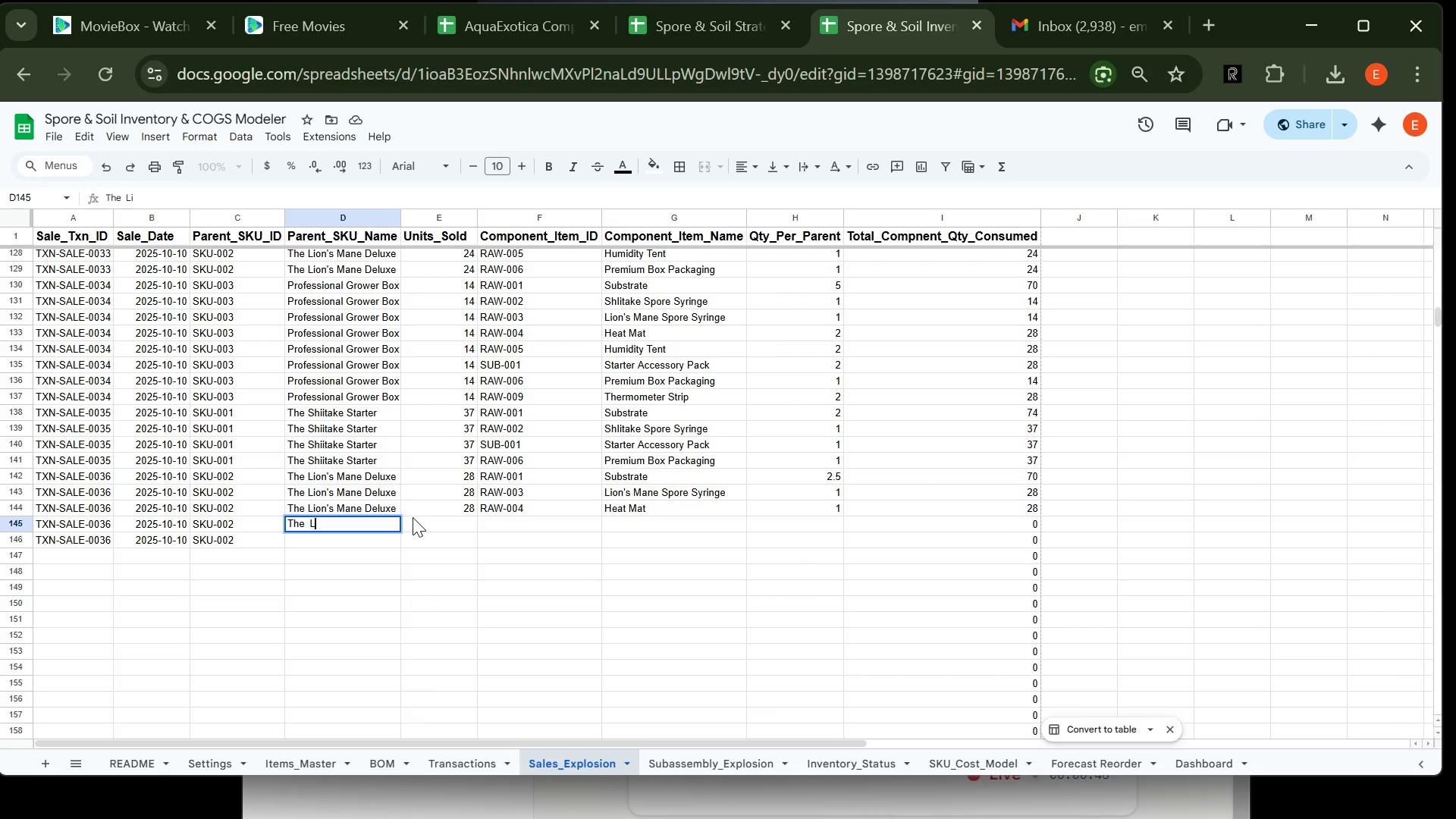 
key(Backspace)
 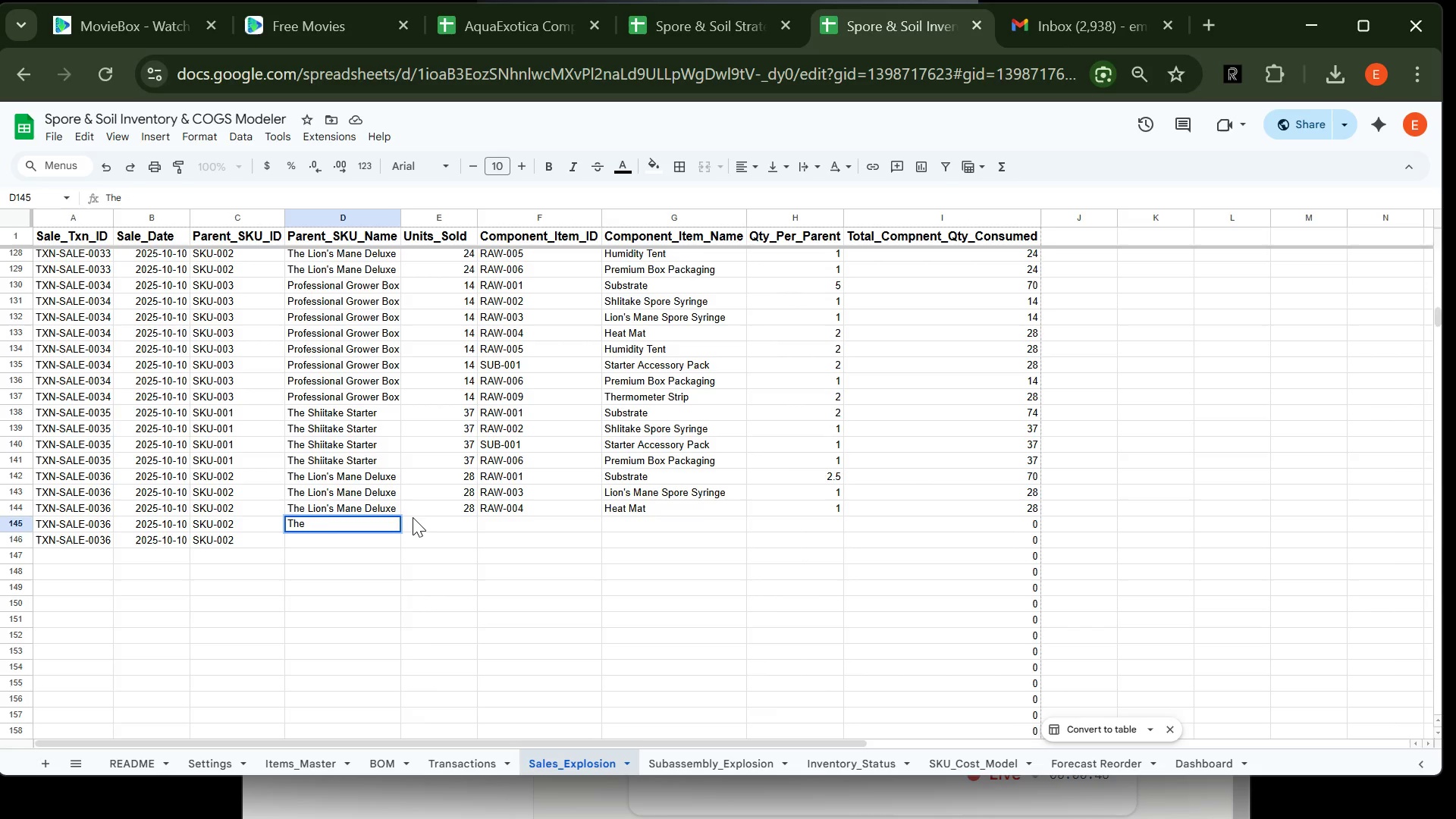 
key(Backspace)
 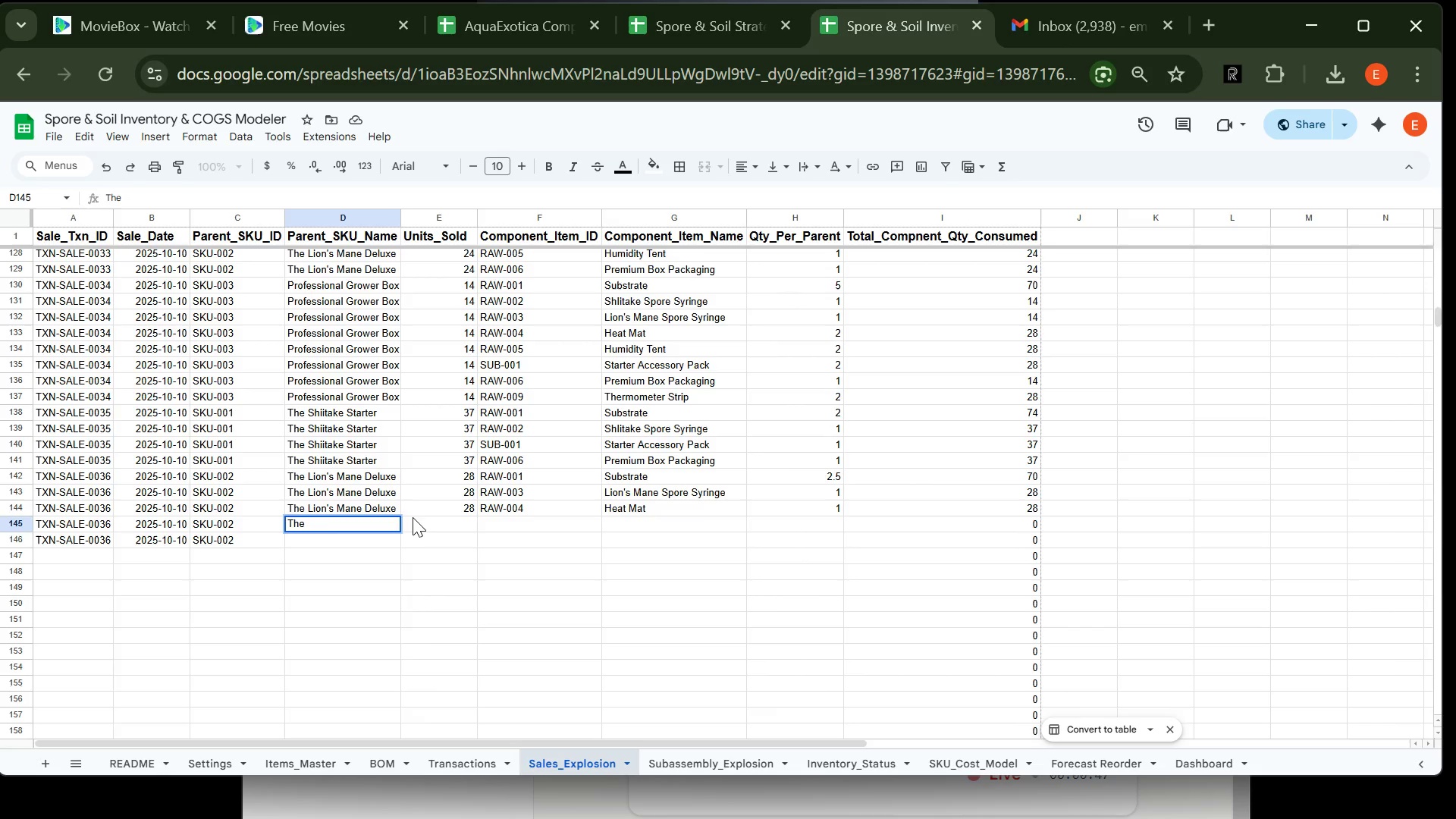 
key(CapsLock)
 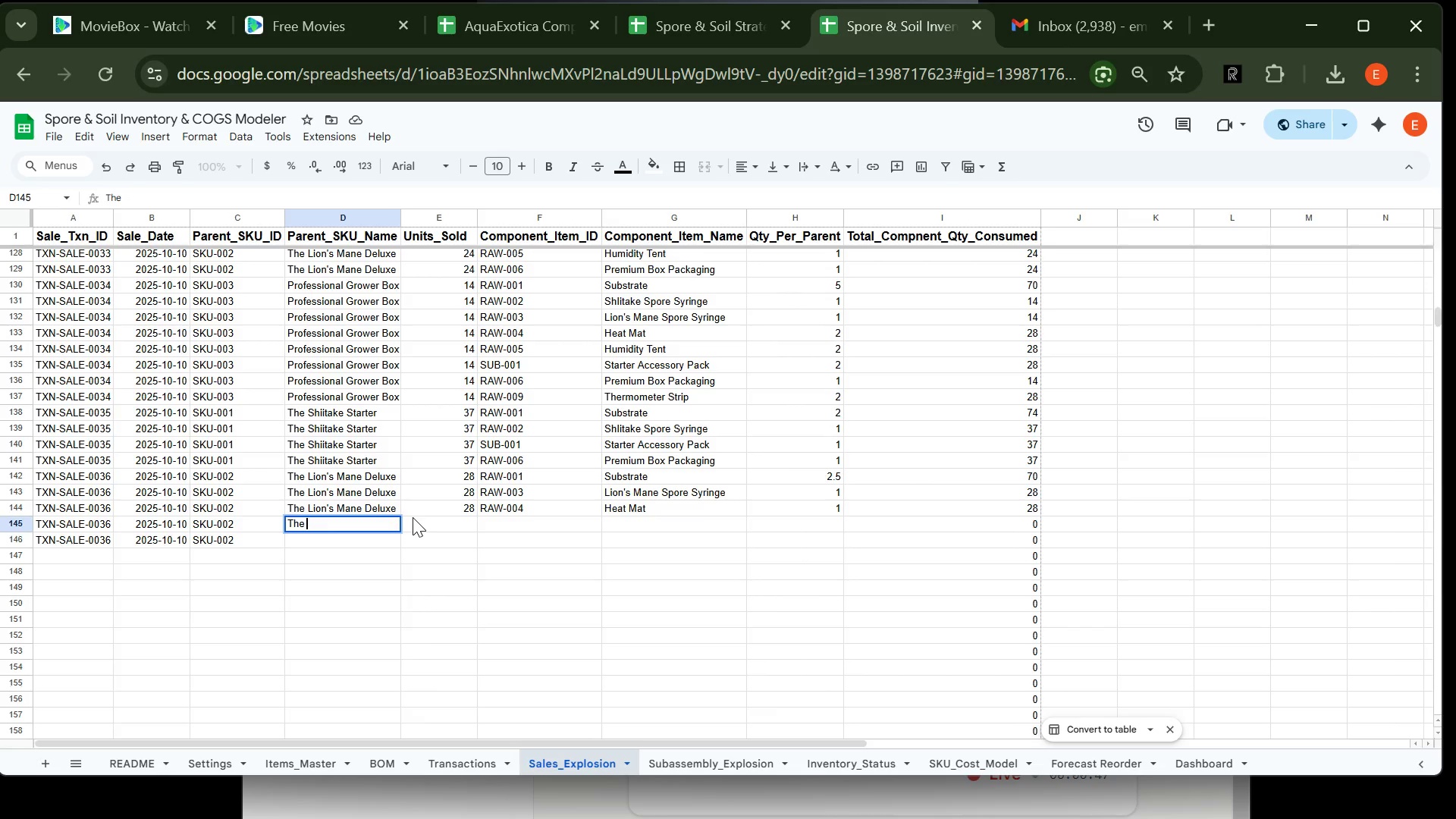 
key(L)
 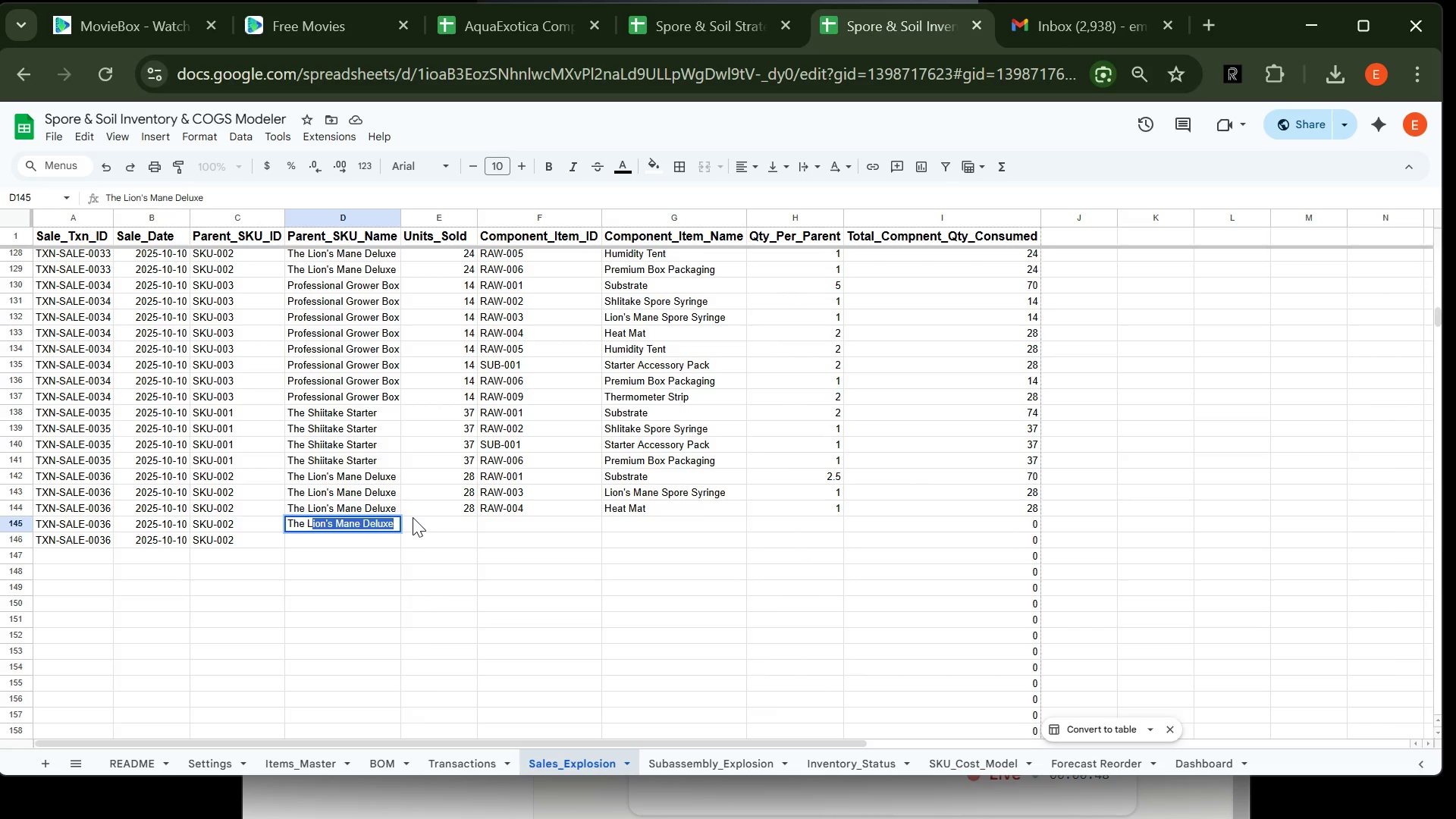 
key(Tab)
 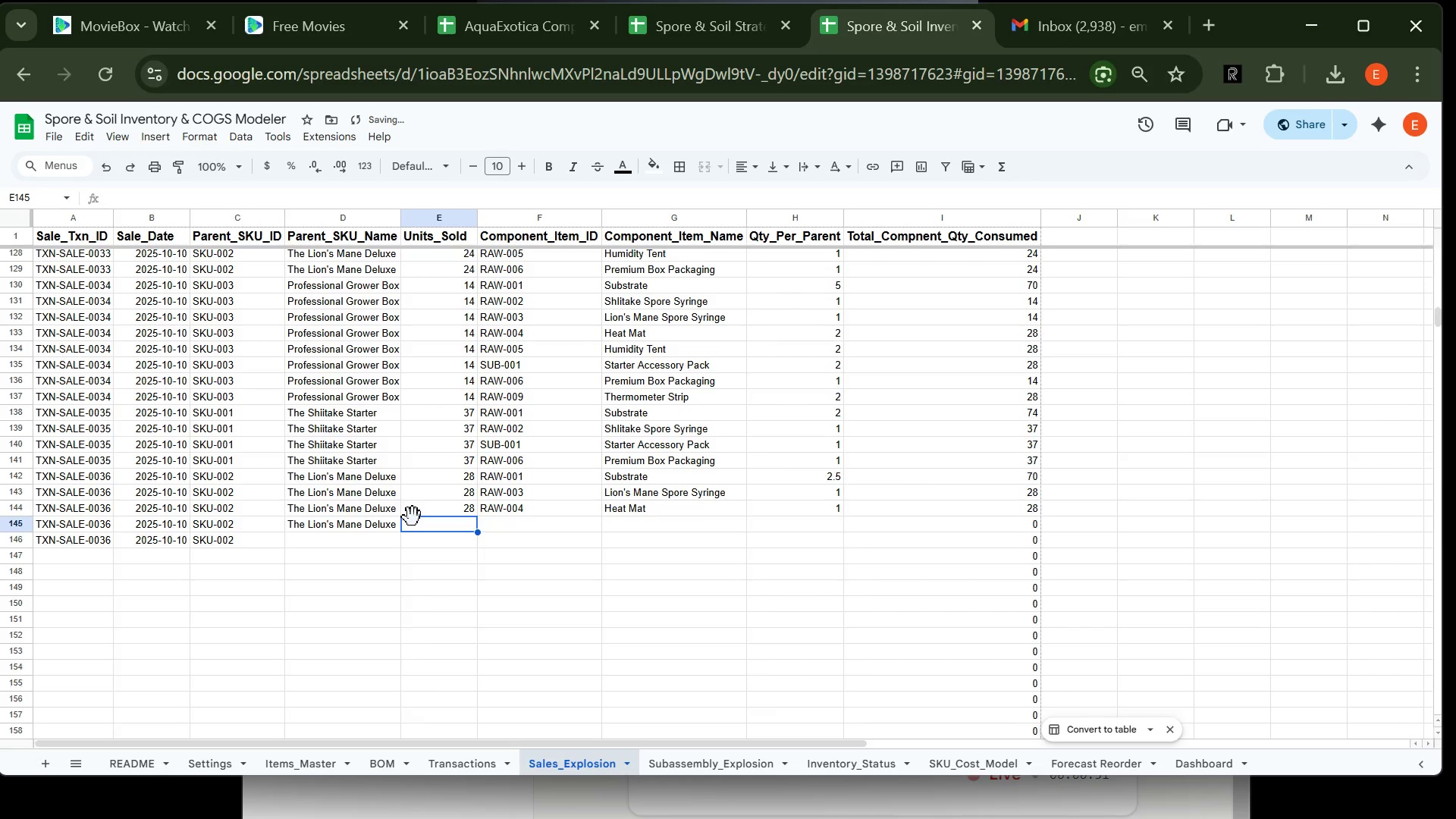 
type(28)
key(Tab)
type(e)
key(Backspace)
type(ra)
key(Backspace)
key(Backspace)
type(RAW-005)
key(Tab)
type(Hum)
key(Tab)
type(1)
 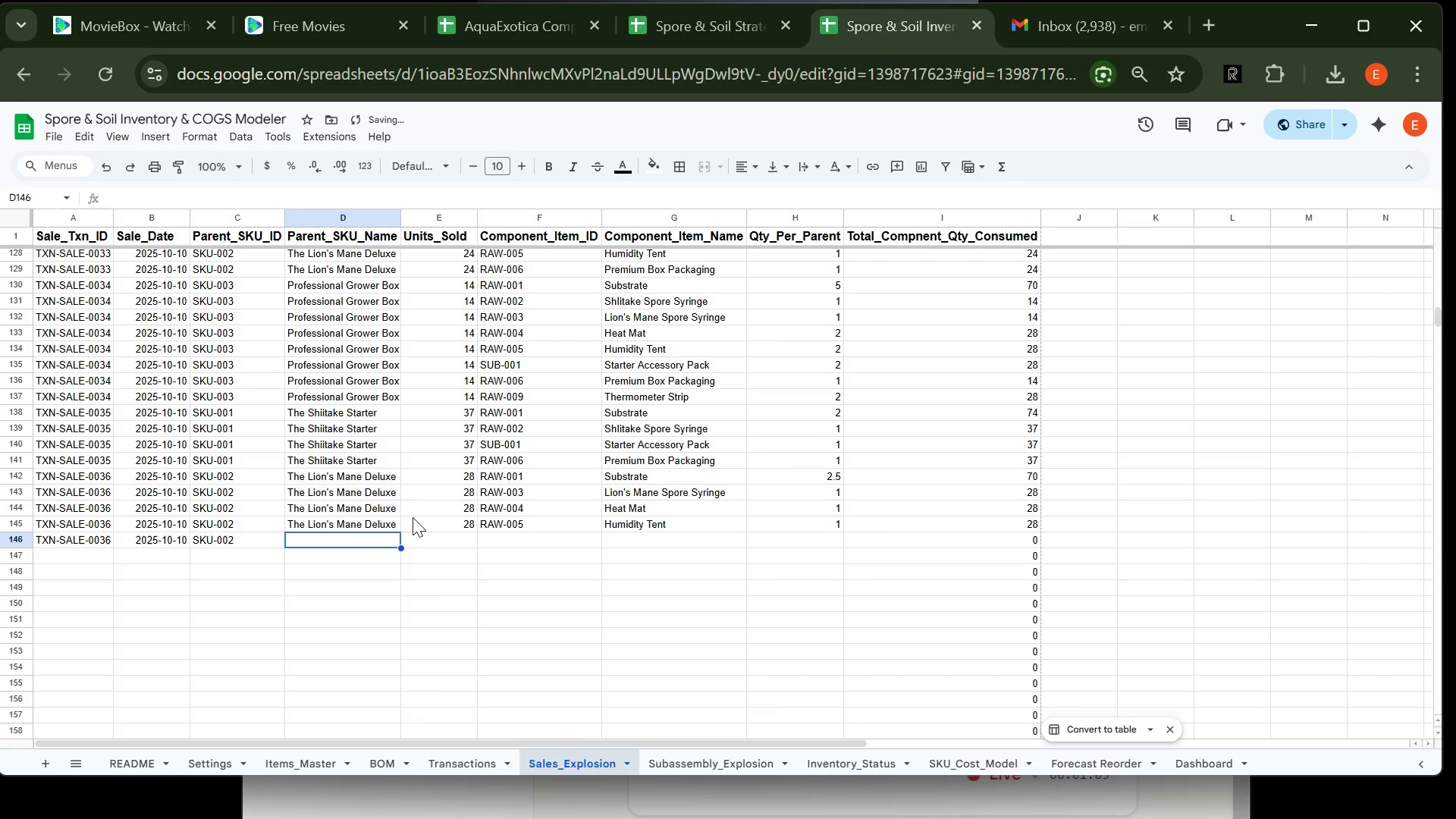 
 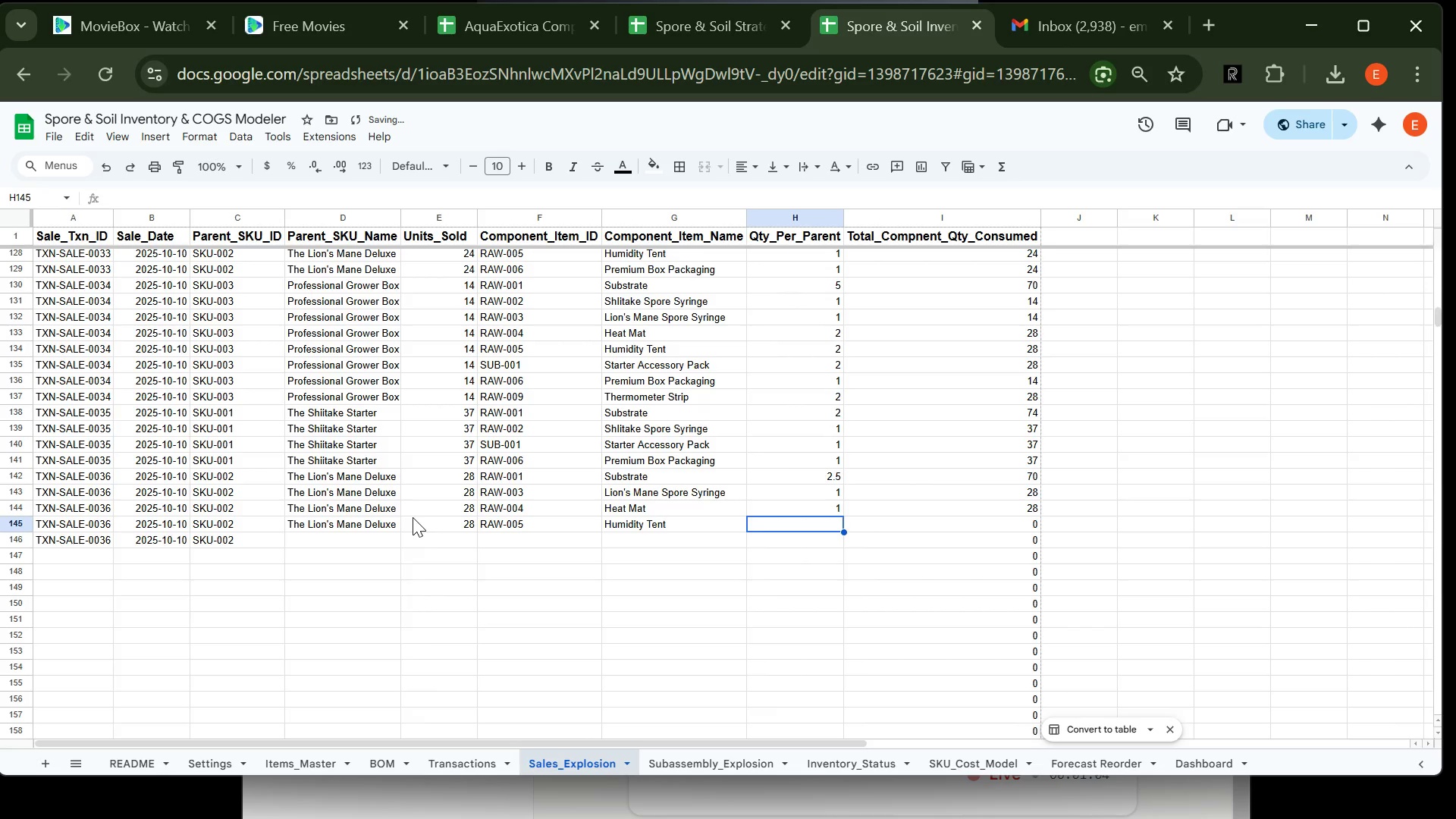 
key(Enter)
 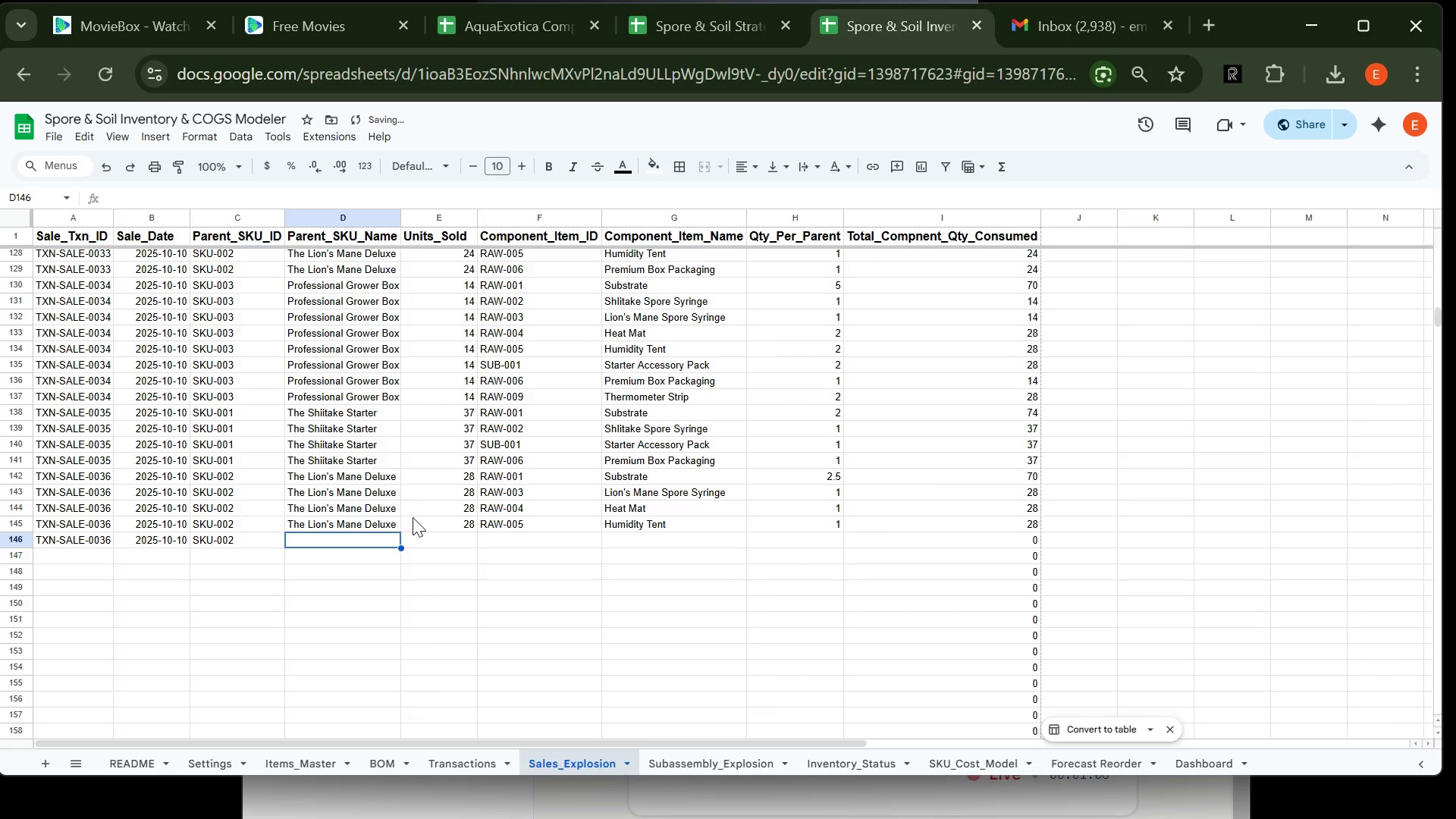 
type(The Lio)
key(Tab)
type(28)
key(Tab)
type(RAW-006)
key(Tab)
type(Pem)
key(Backspace)
key(Backspace)
type(re)
key(Tab)
type(1)
 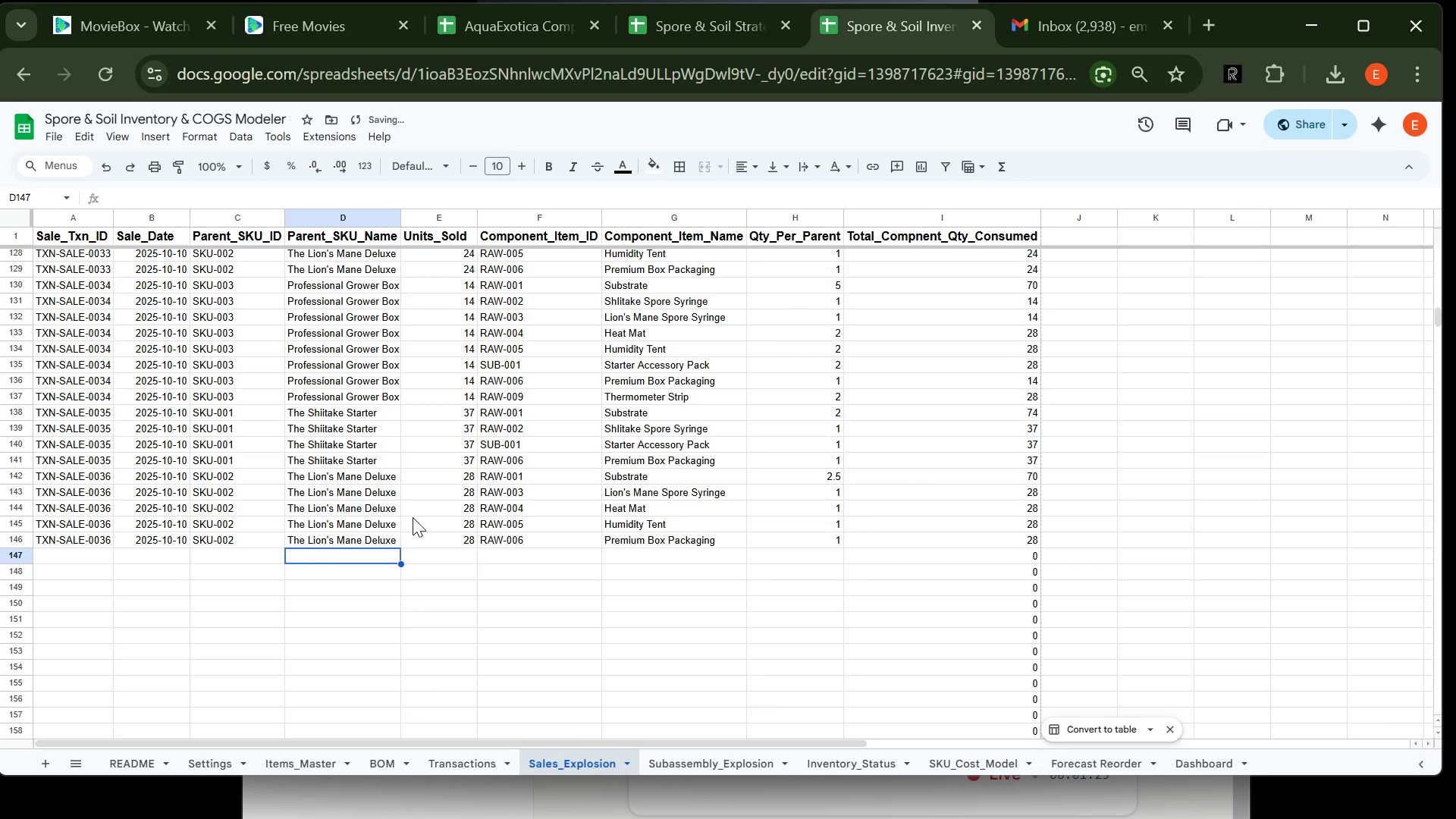 
 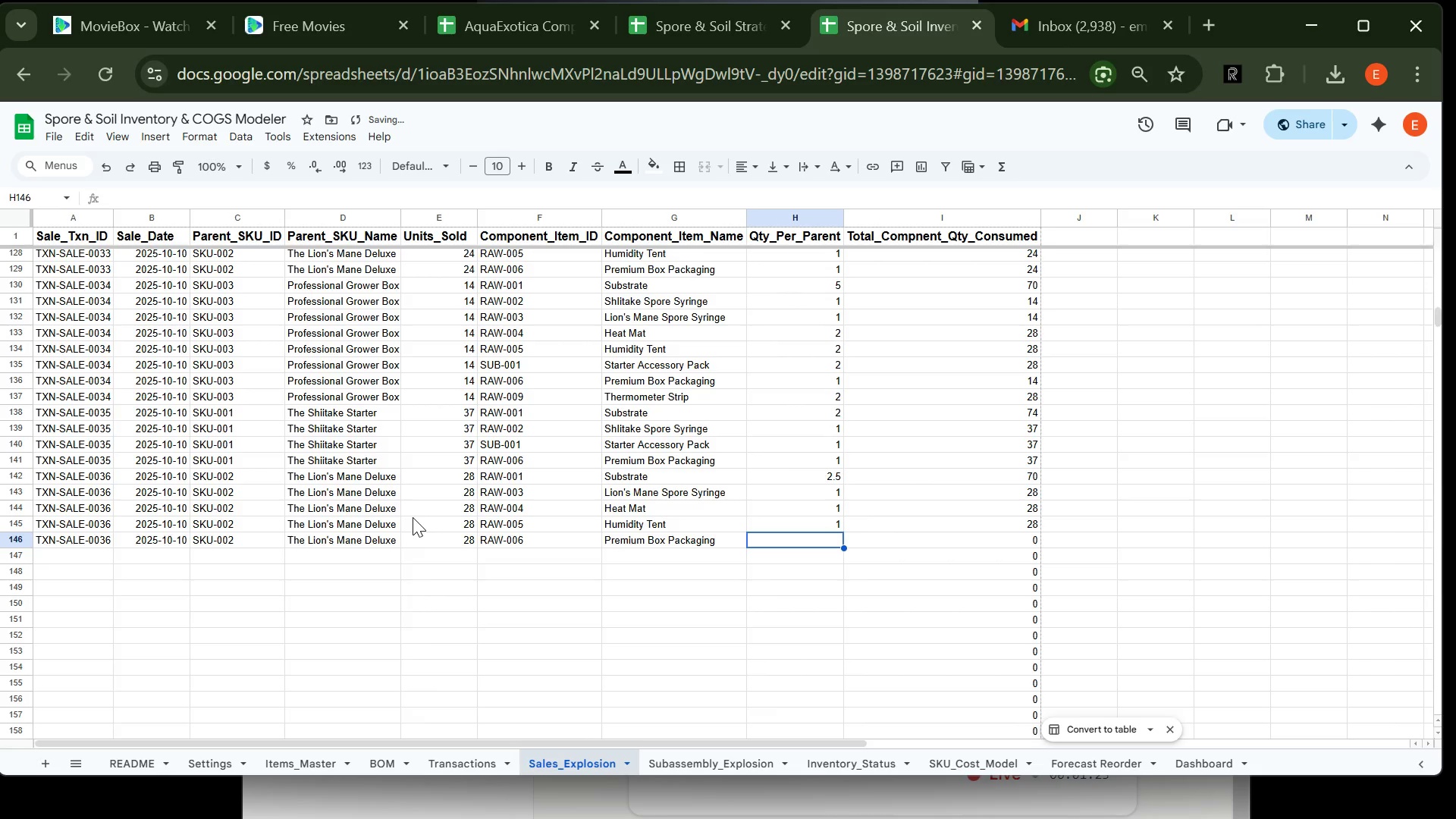 
key(Enter)
 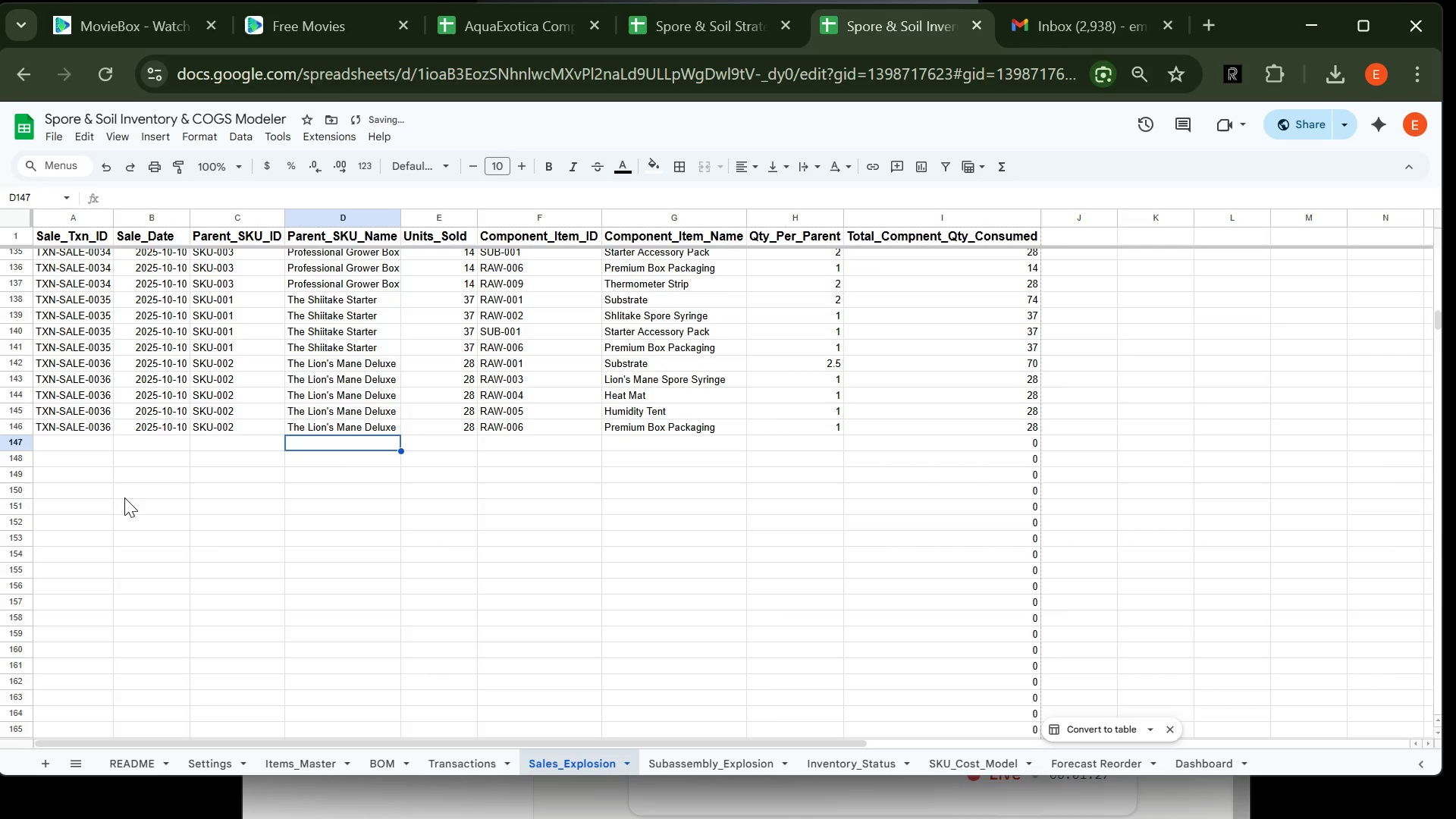 
left_click([90, 438])
 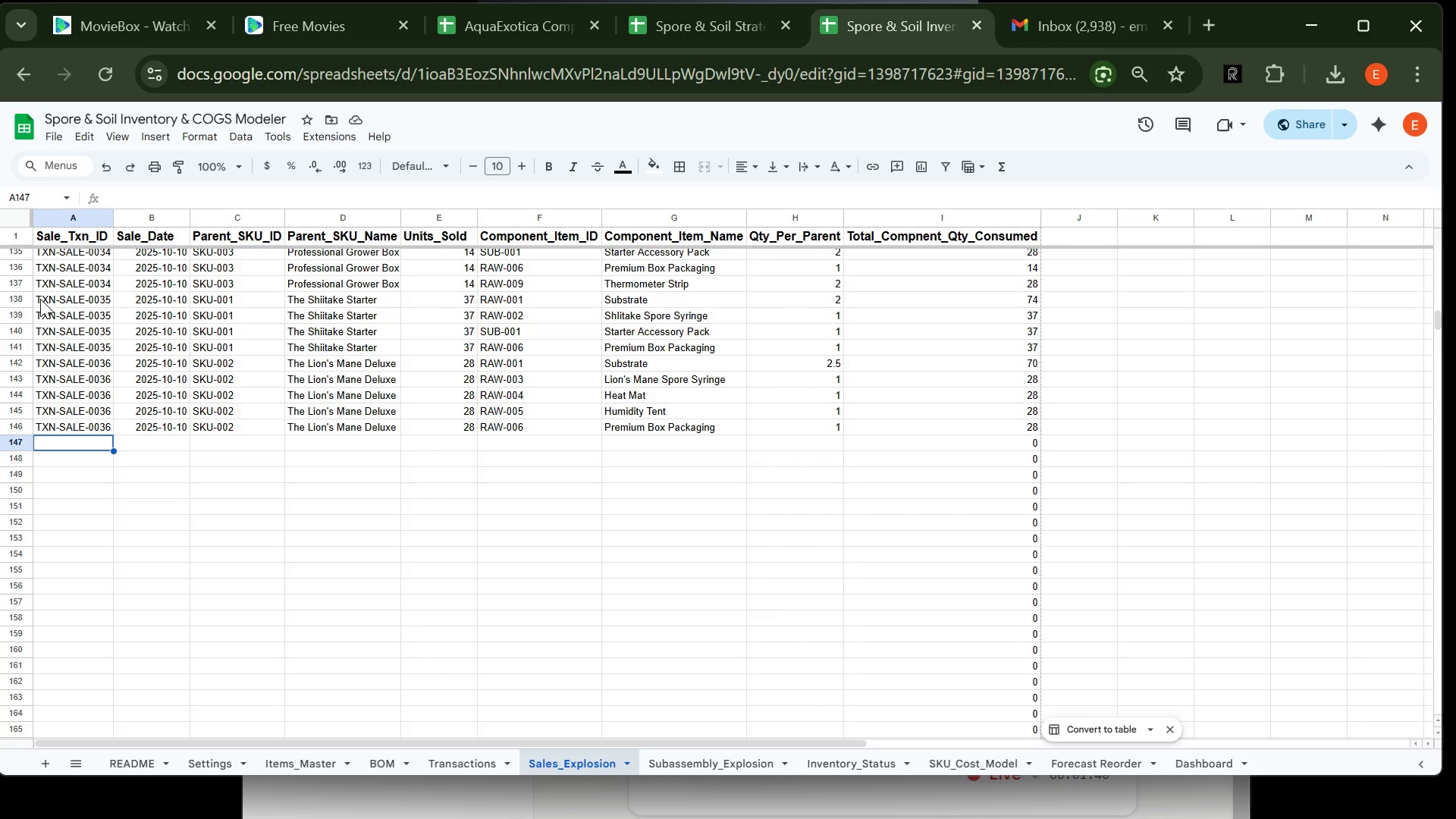 
wait(16.7)
 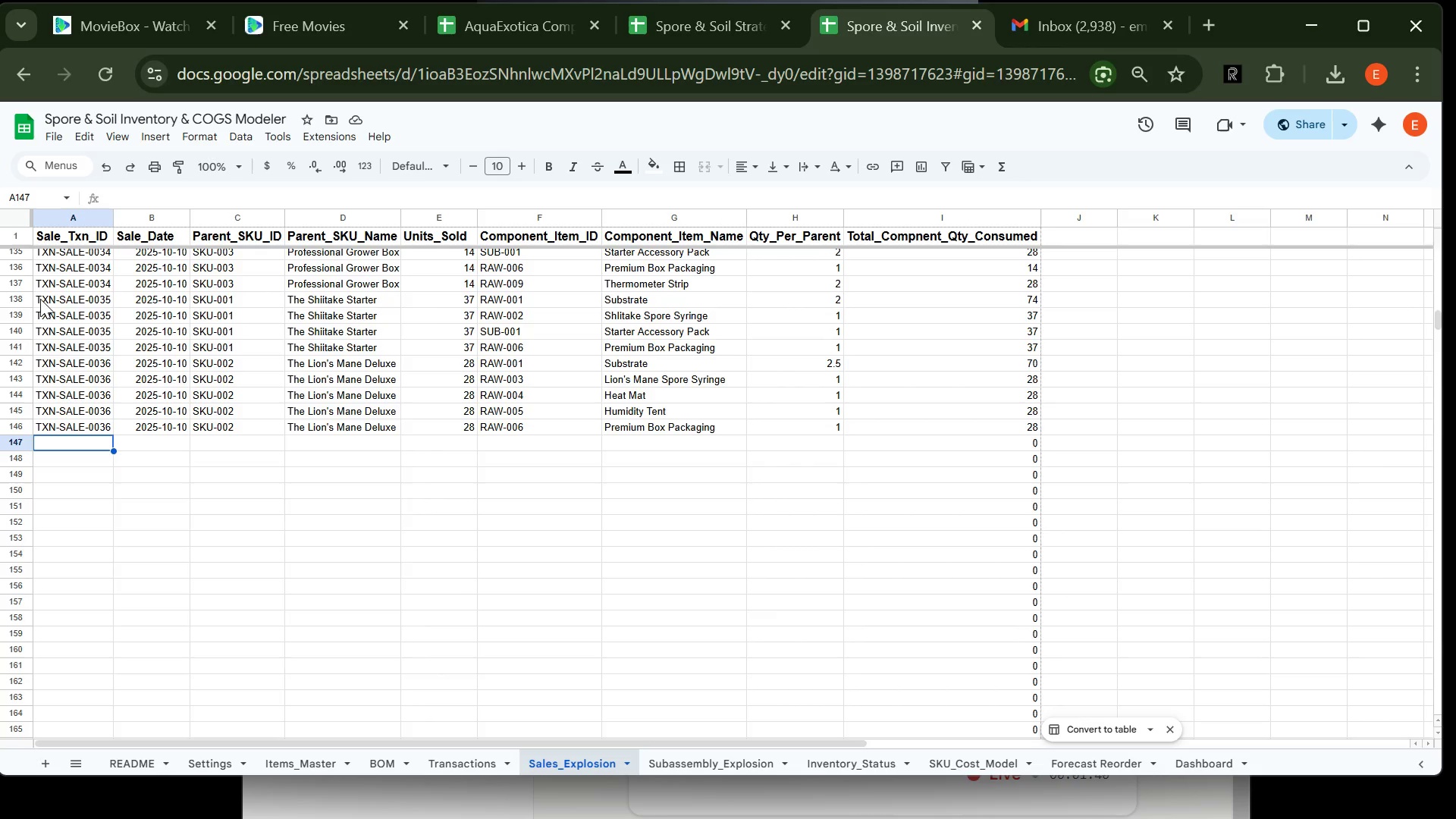 
left_click([94, 419])
 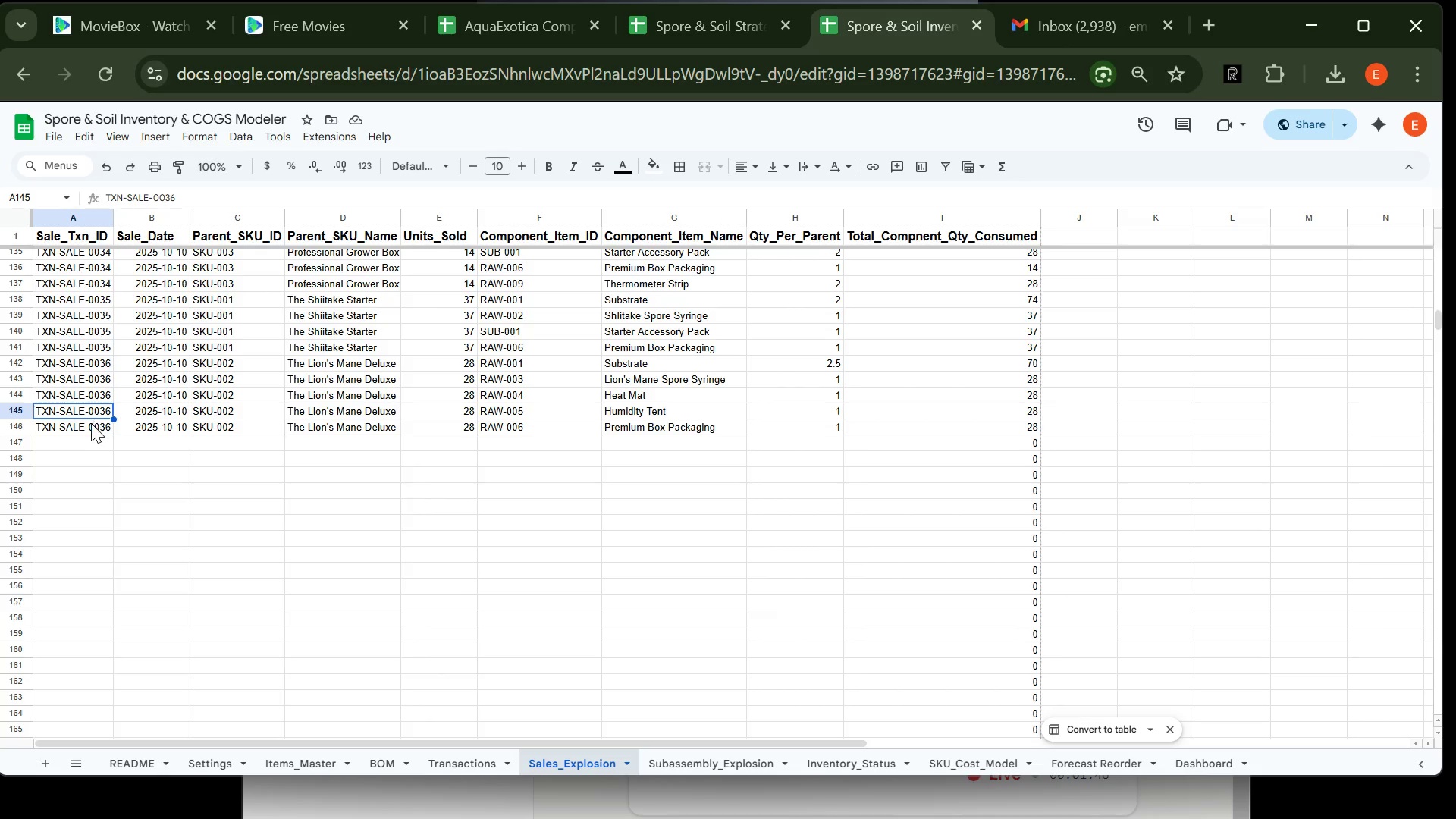 
left_click([89, 427])
 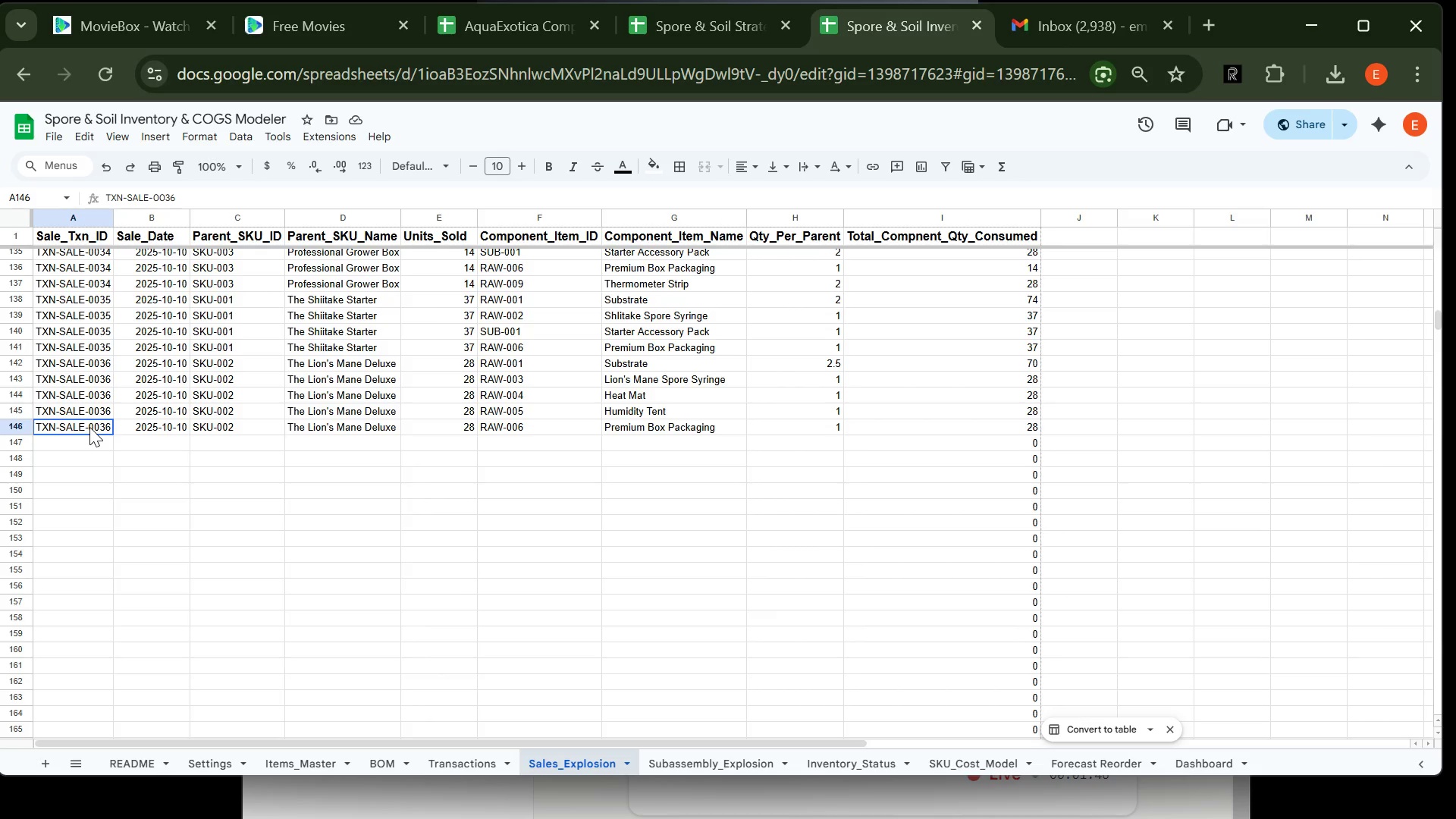 
key(Control+C)
 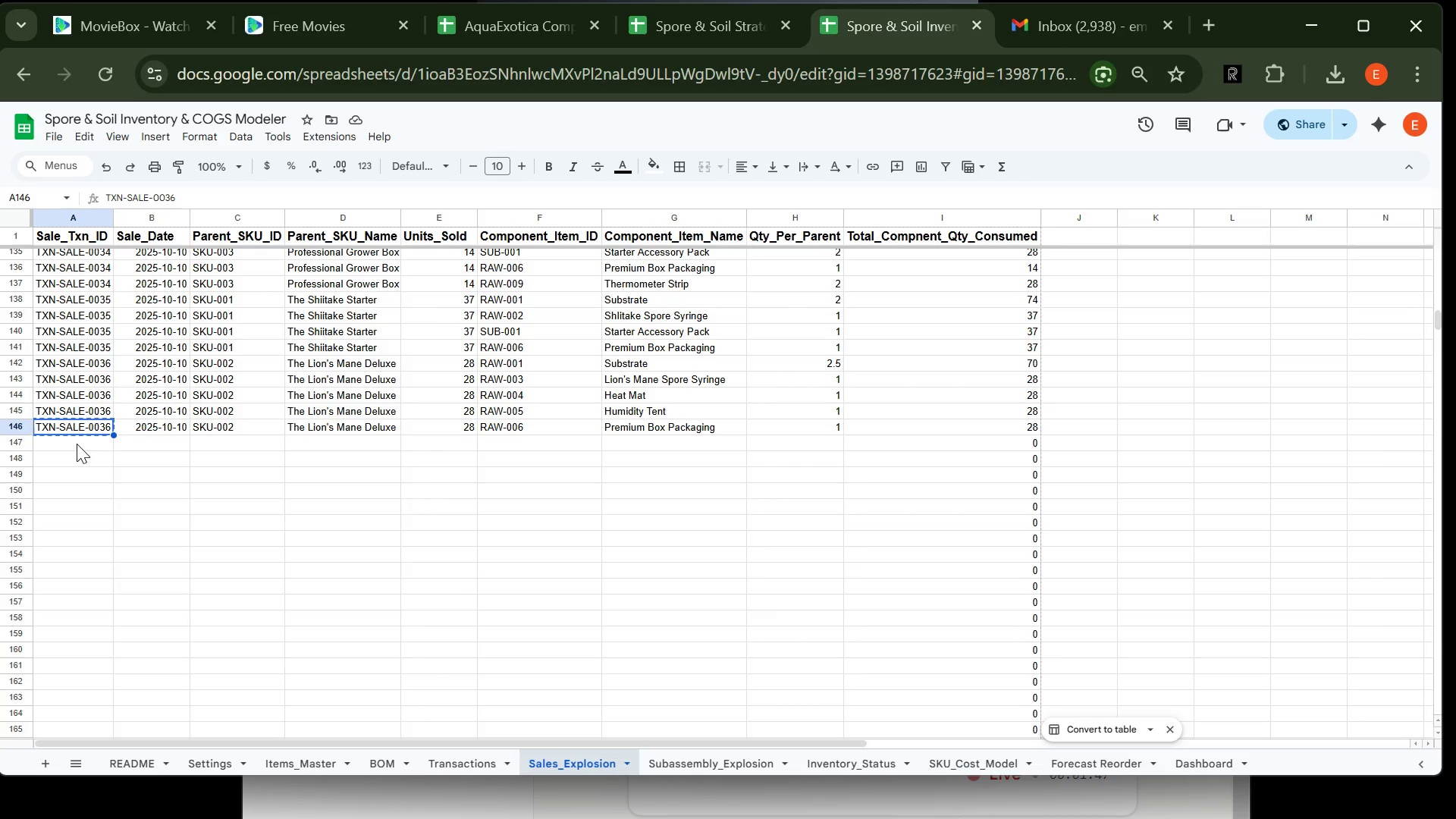 
left_click([77, 444])
 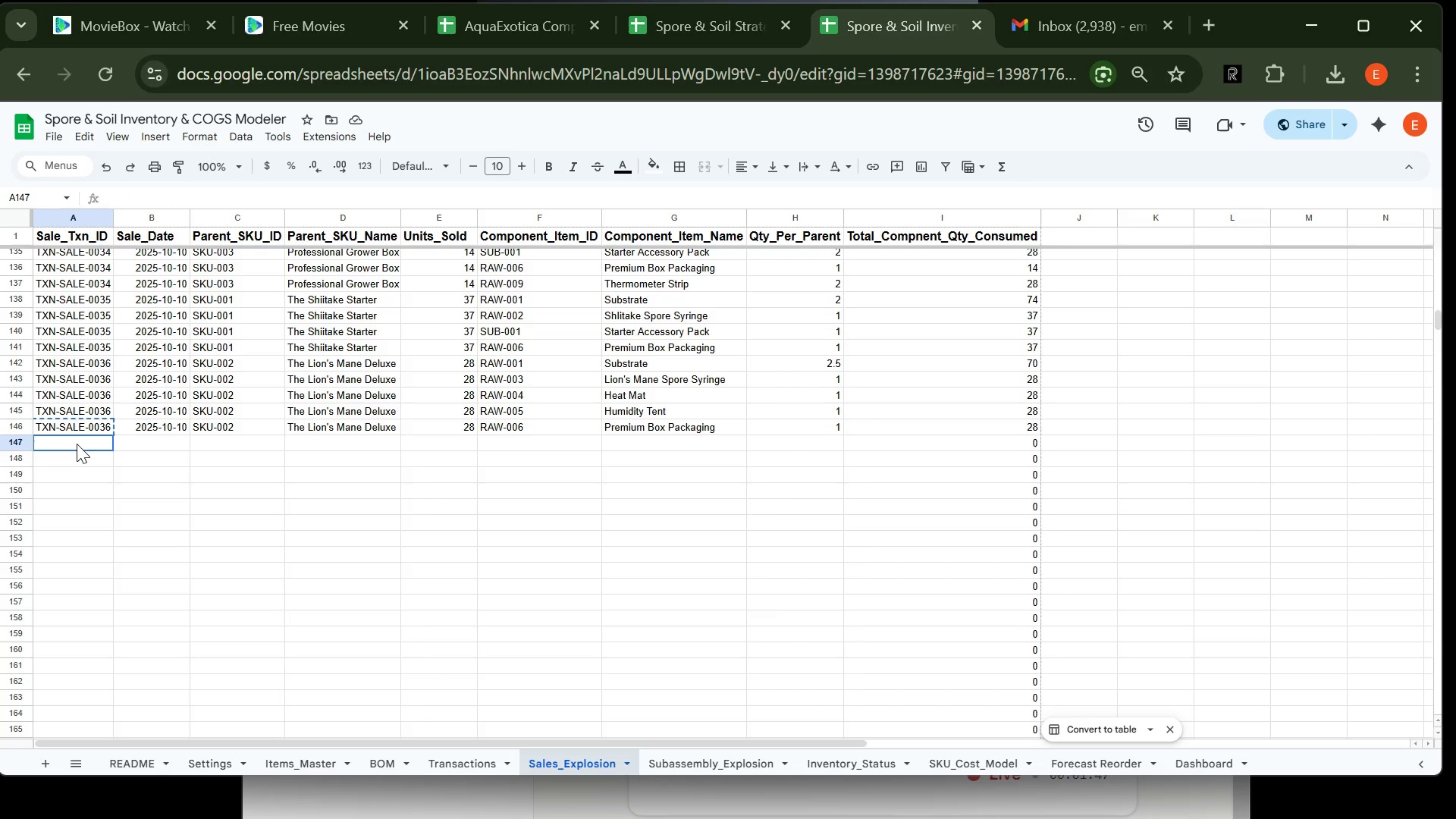 
key(Control+V)
 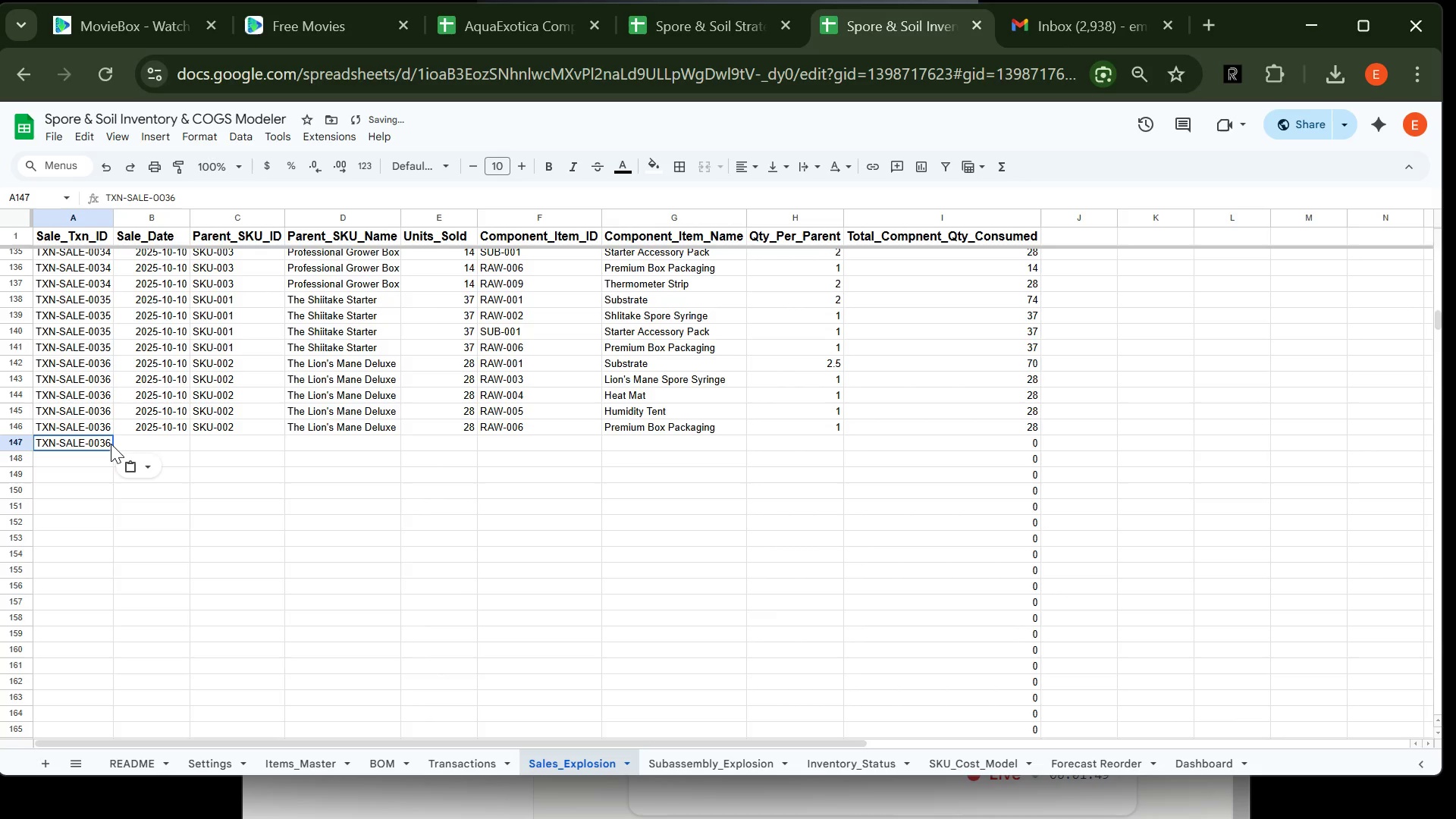 
double_click([111, 444])
 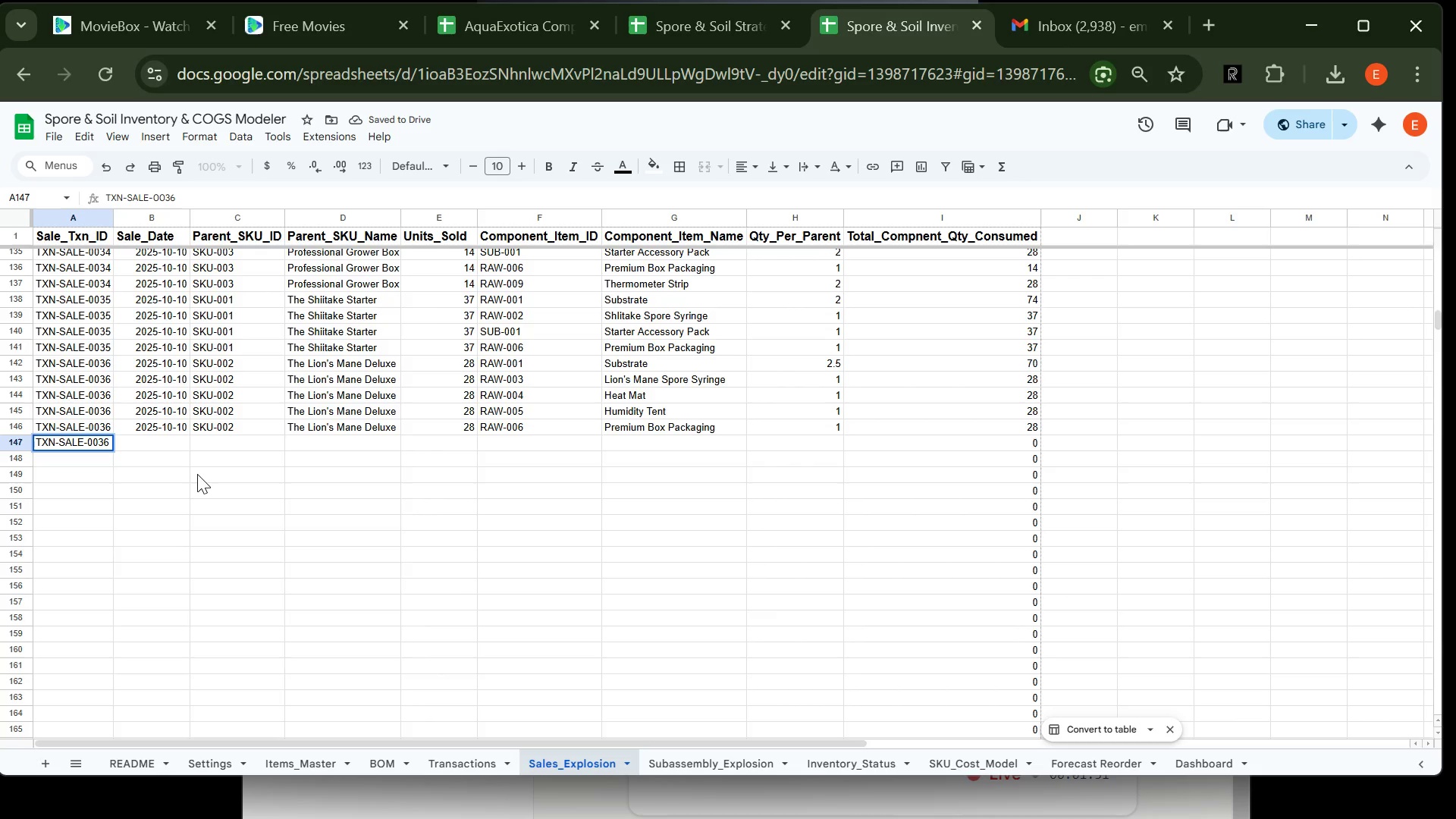 
key(Backspace)
 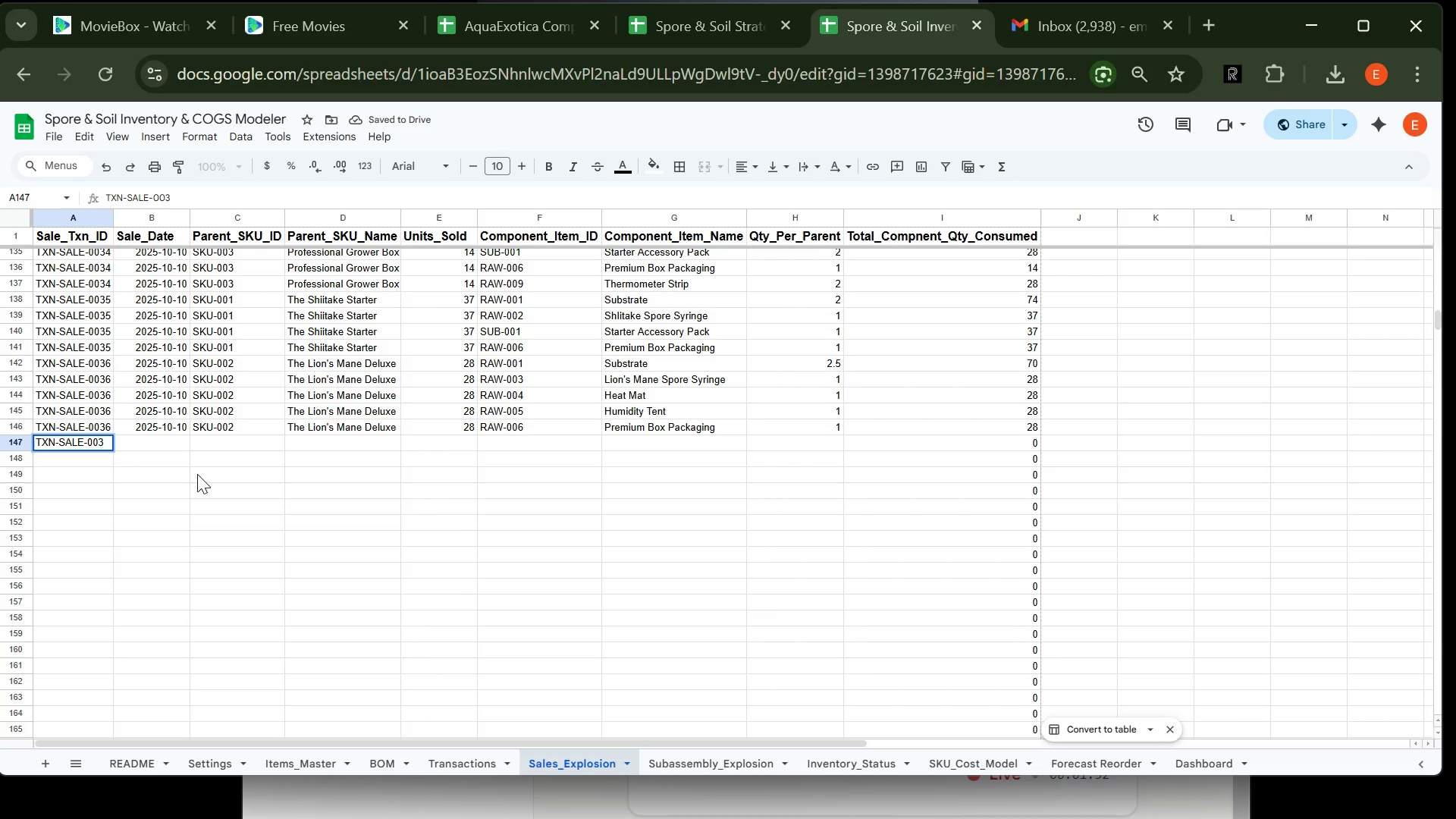 
key(7)
 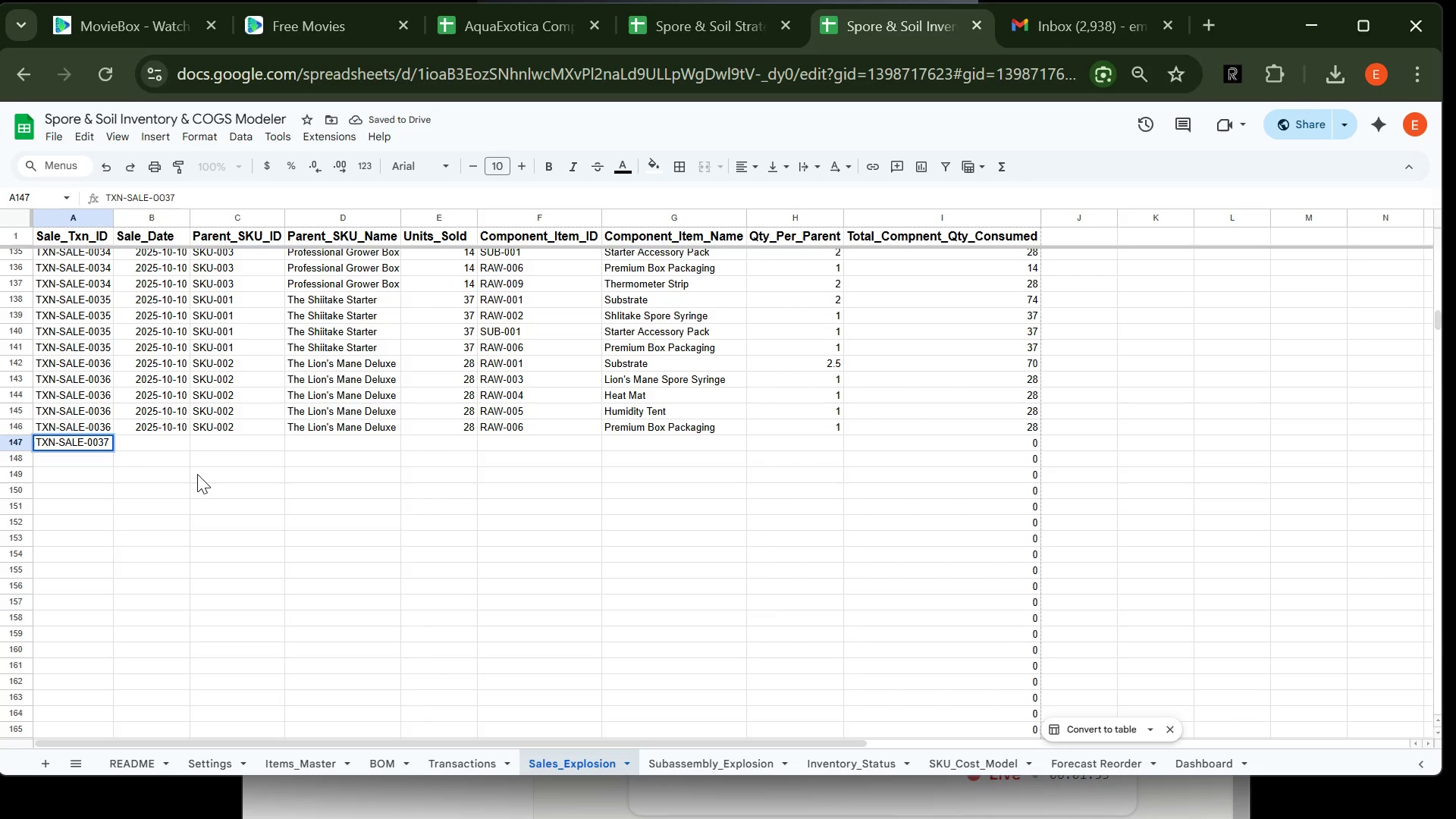 
key(Enter)
 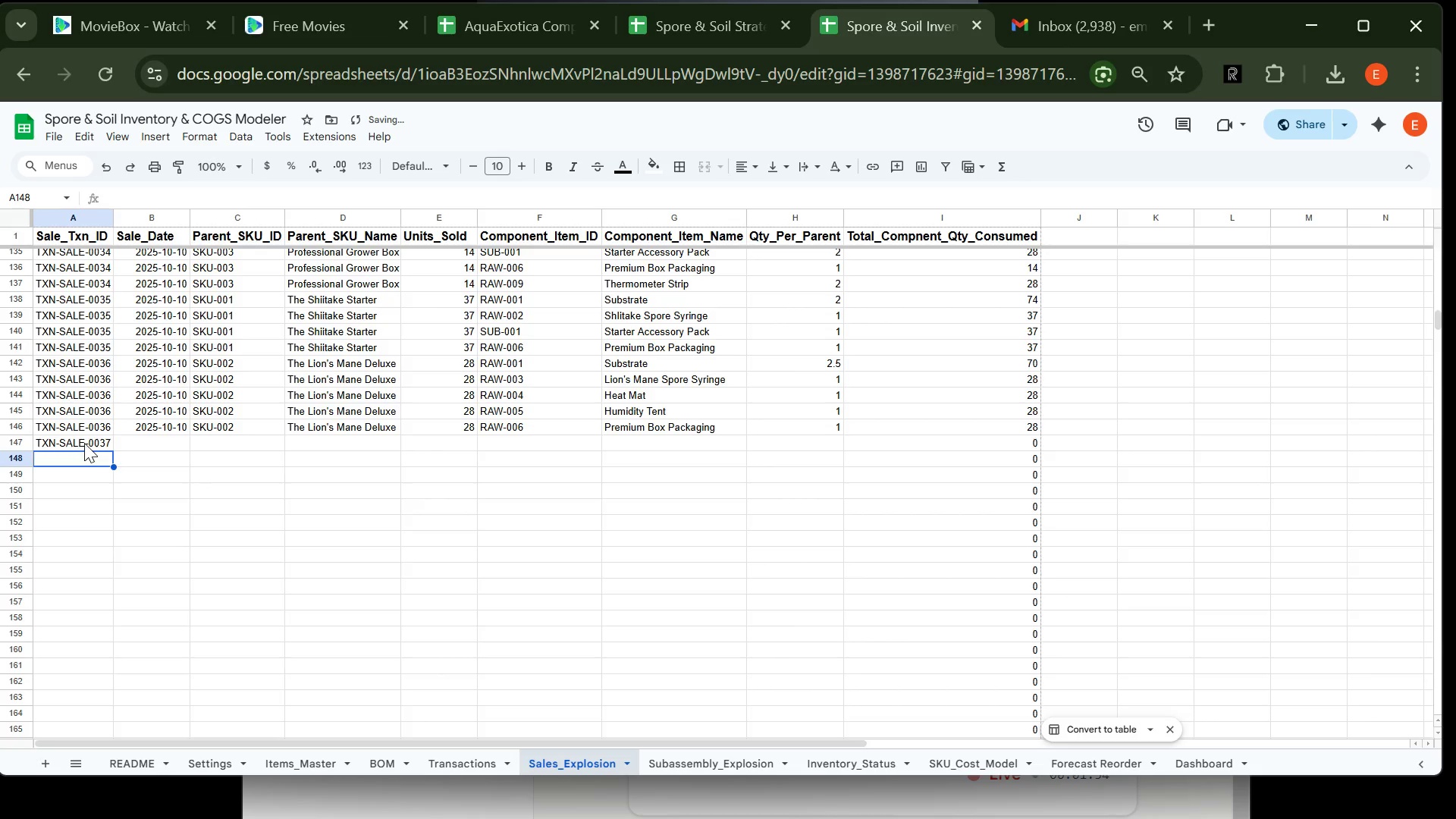 
left_click([84, 443])
 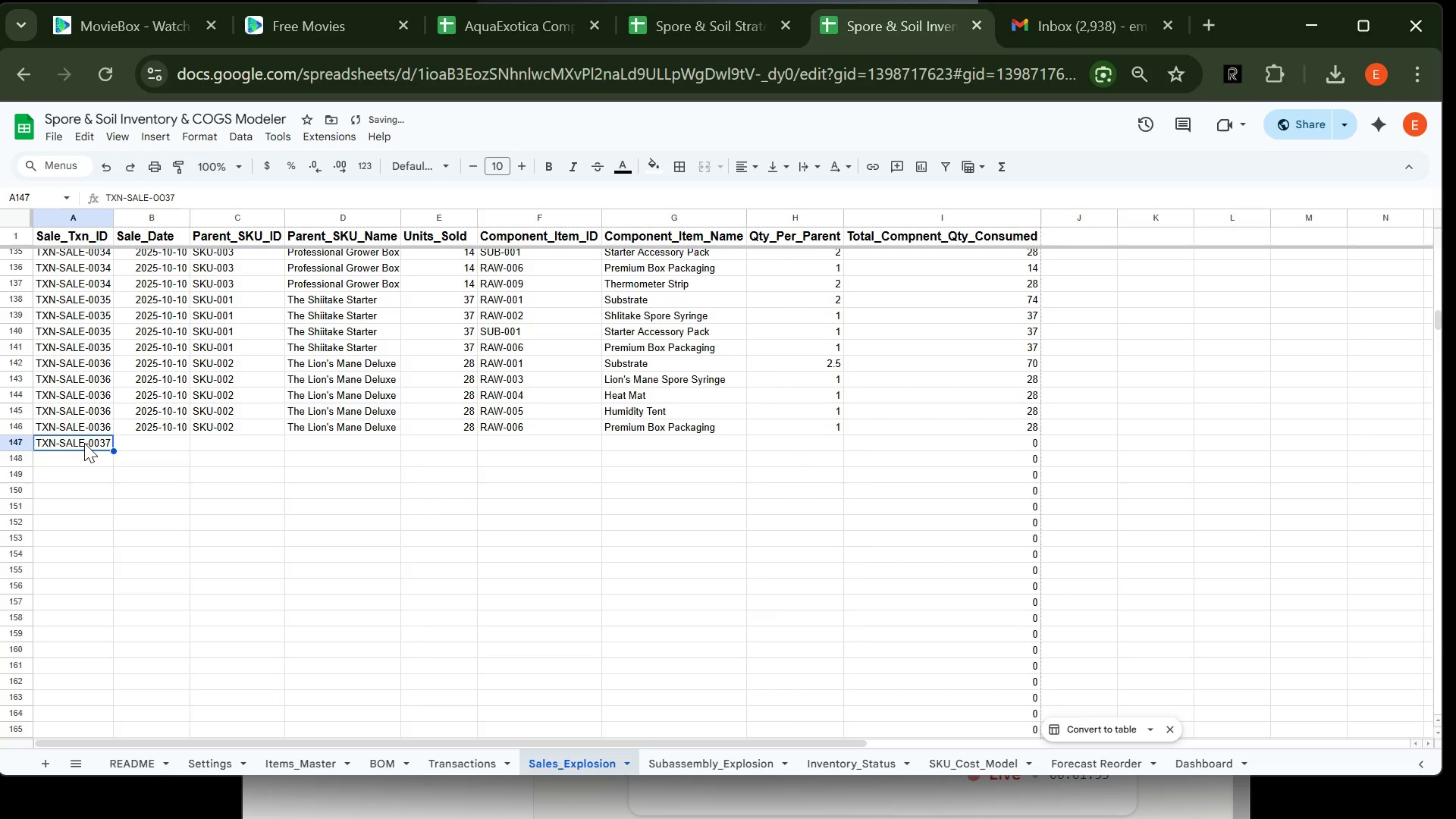 
key(Control+C)
 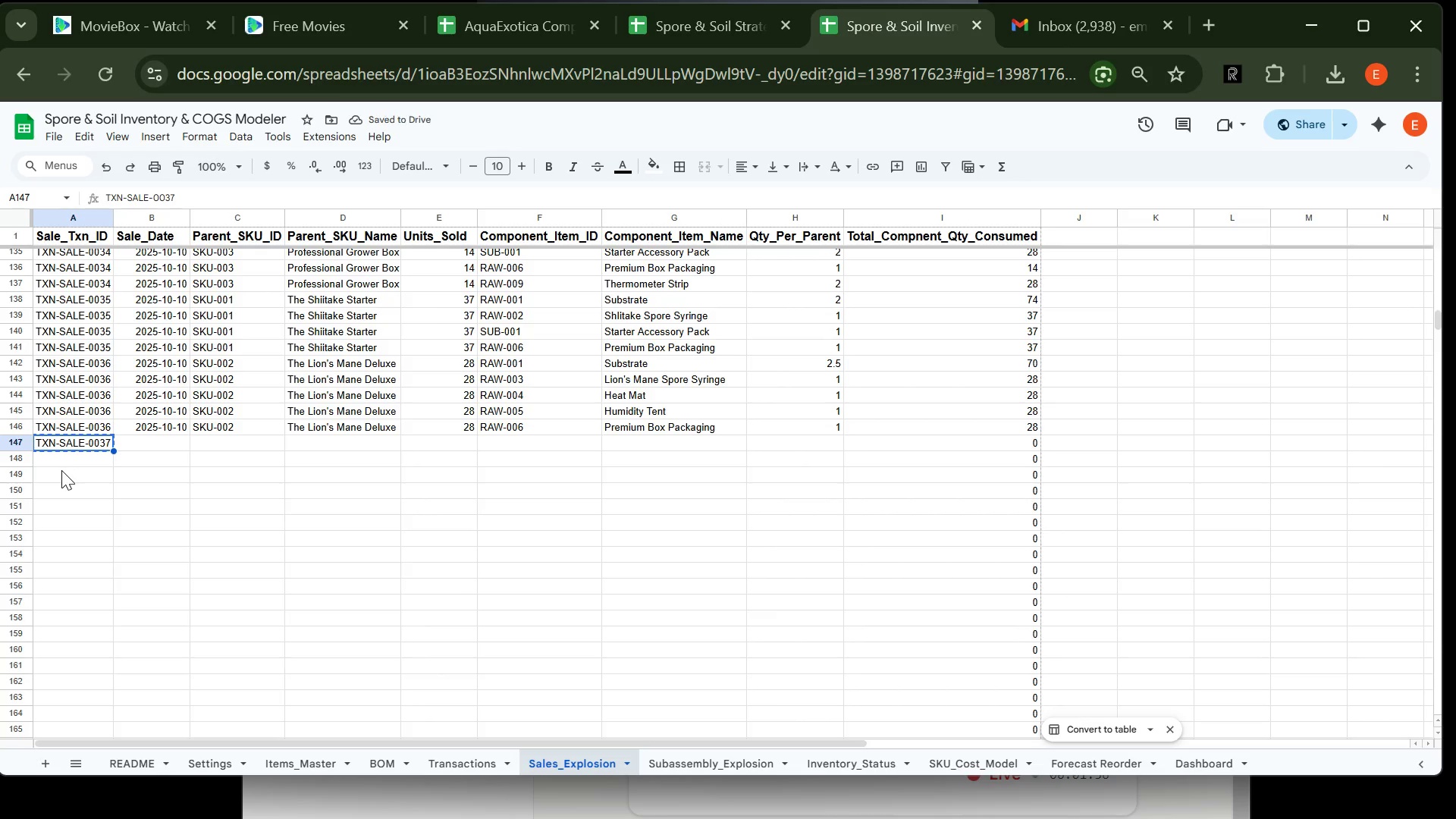 
left_click([61, 469])
 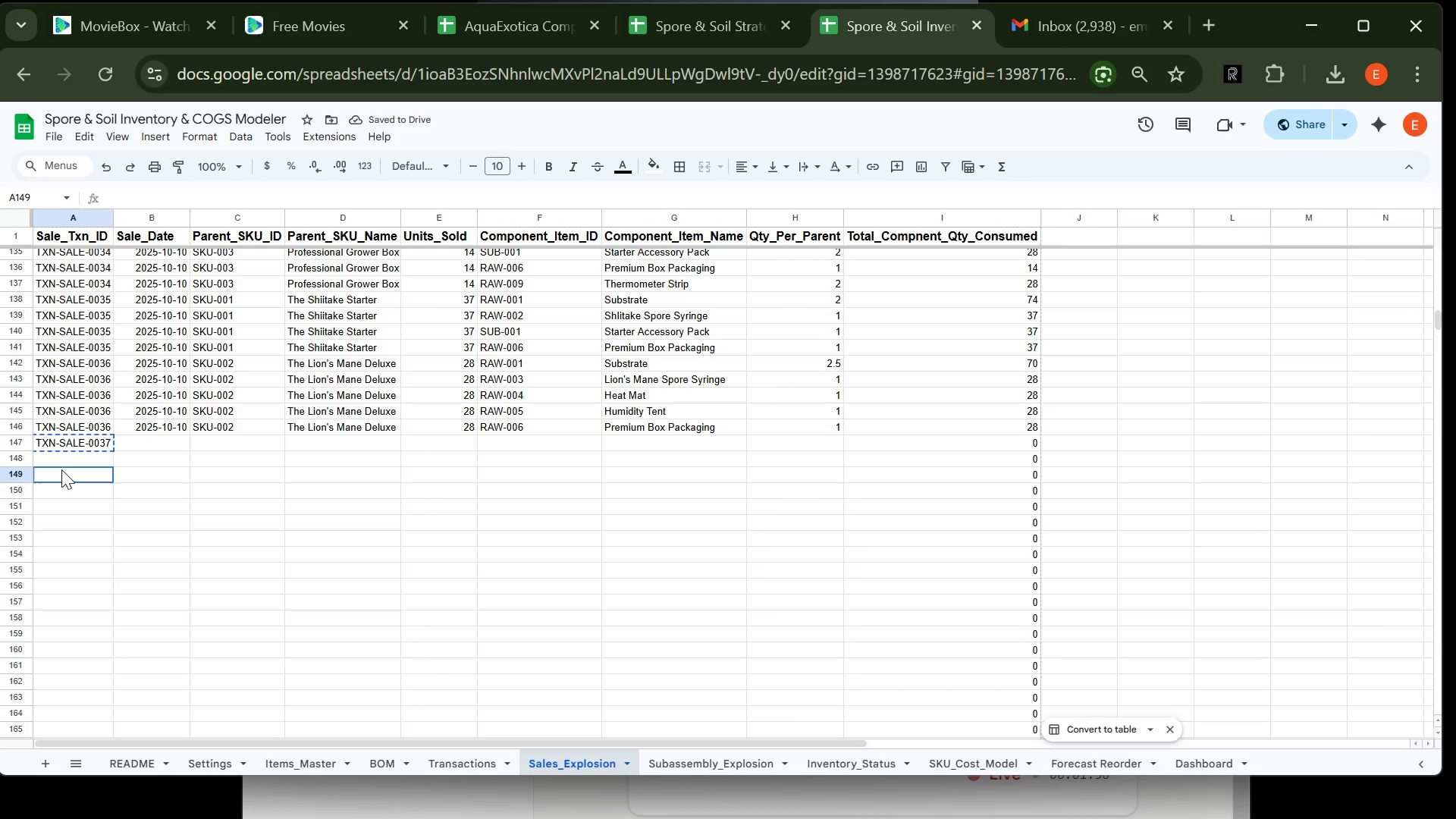 
key(Control+V)
 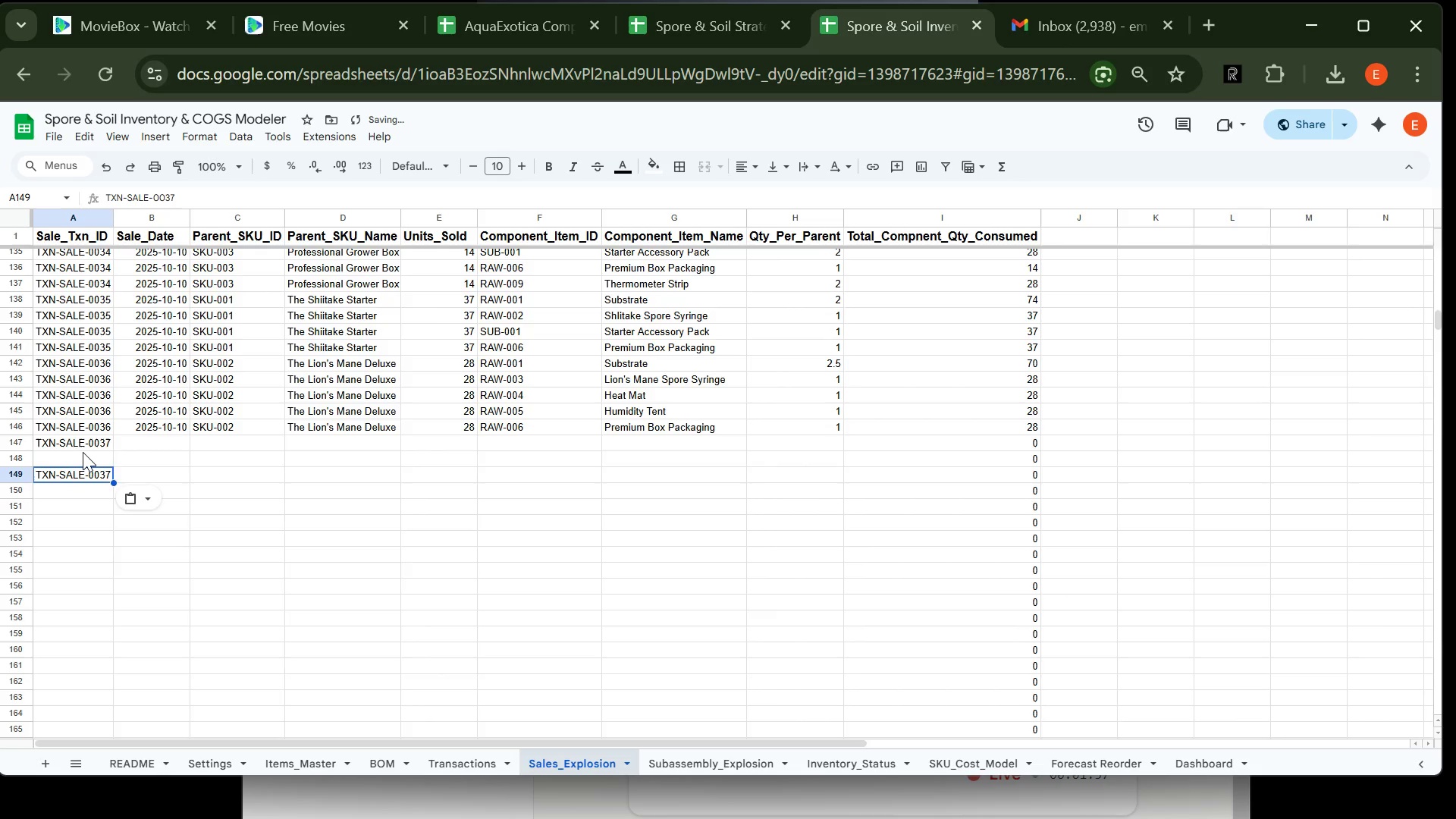 
left_click([83, 452])
 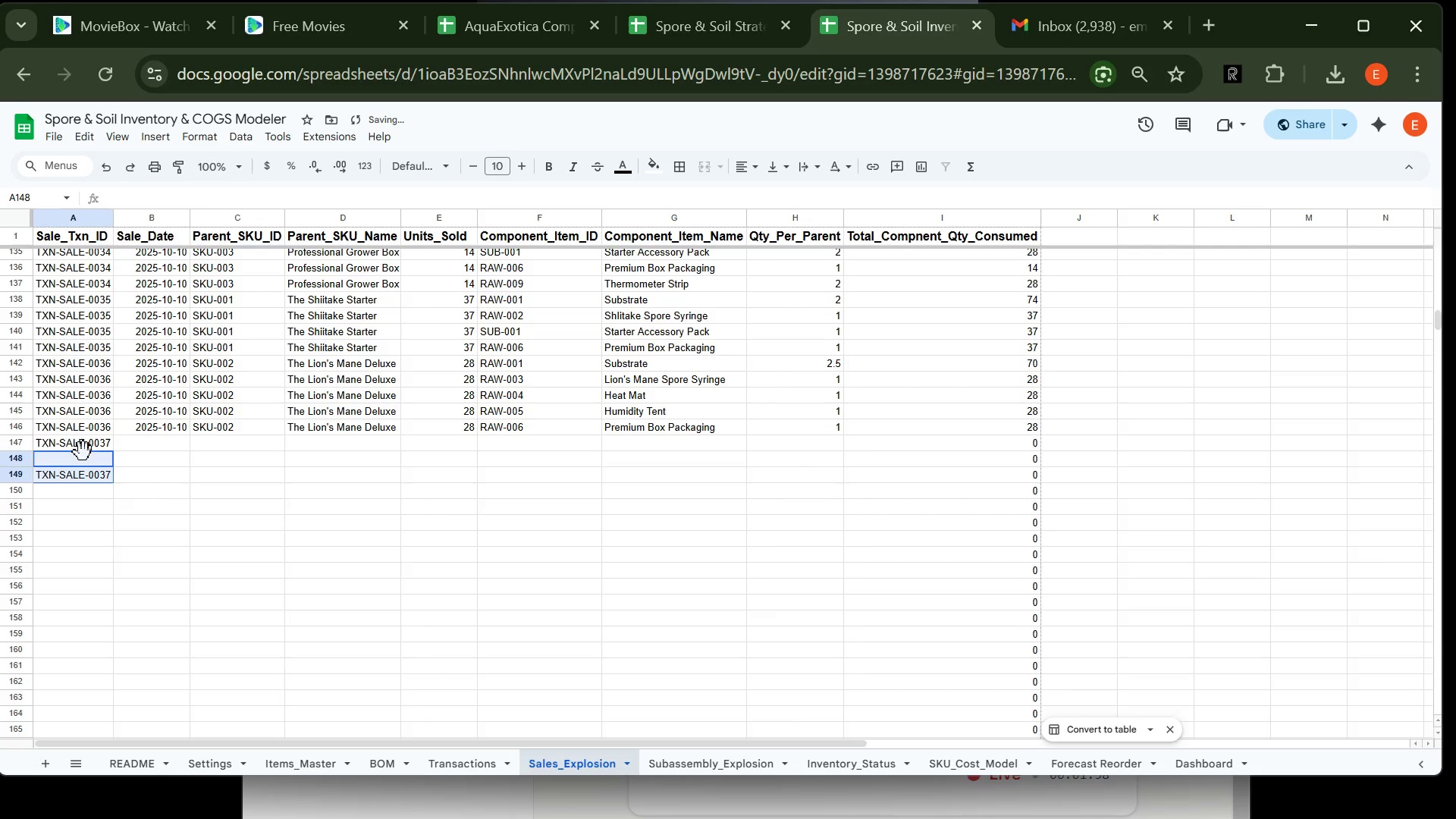 
key(Control+V)
 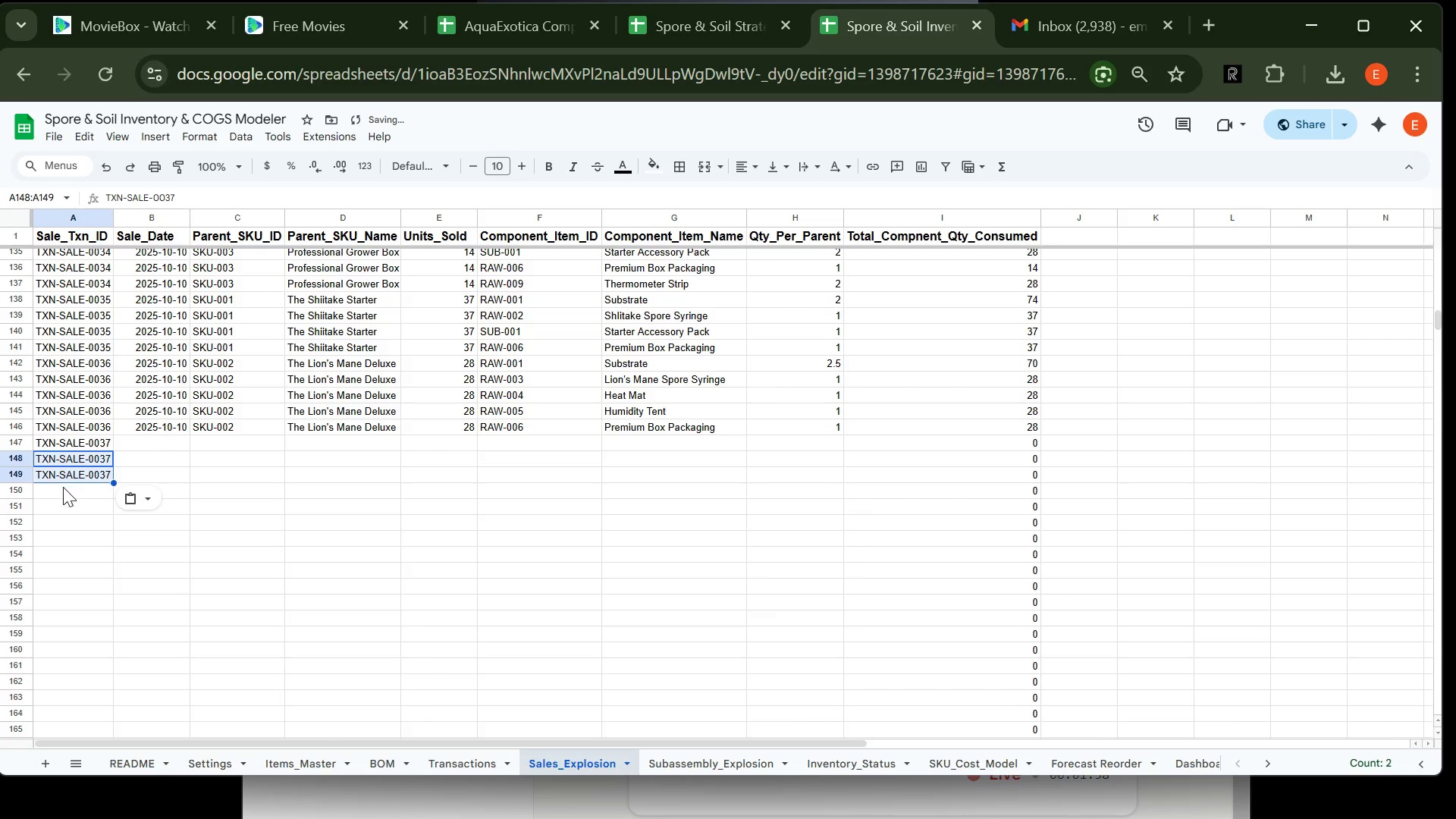 
left_click([63, 487])
 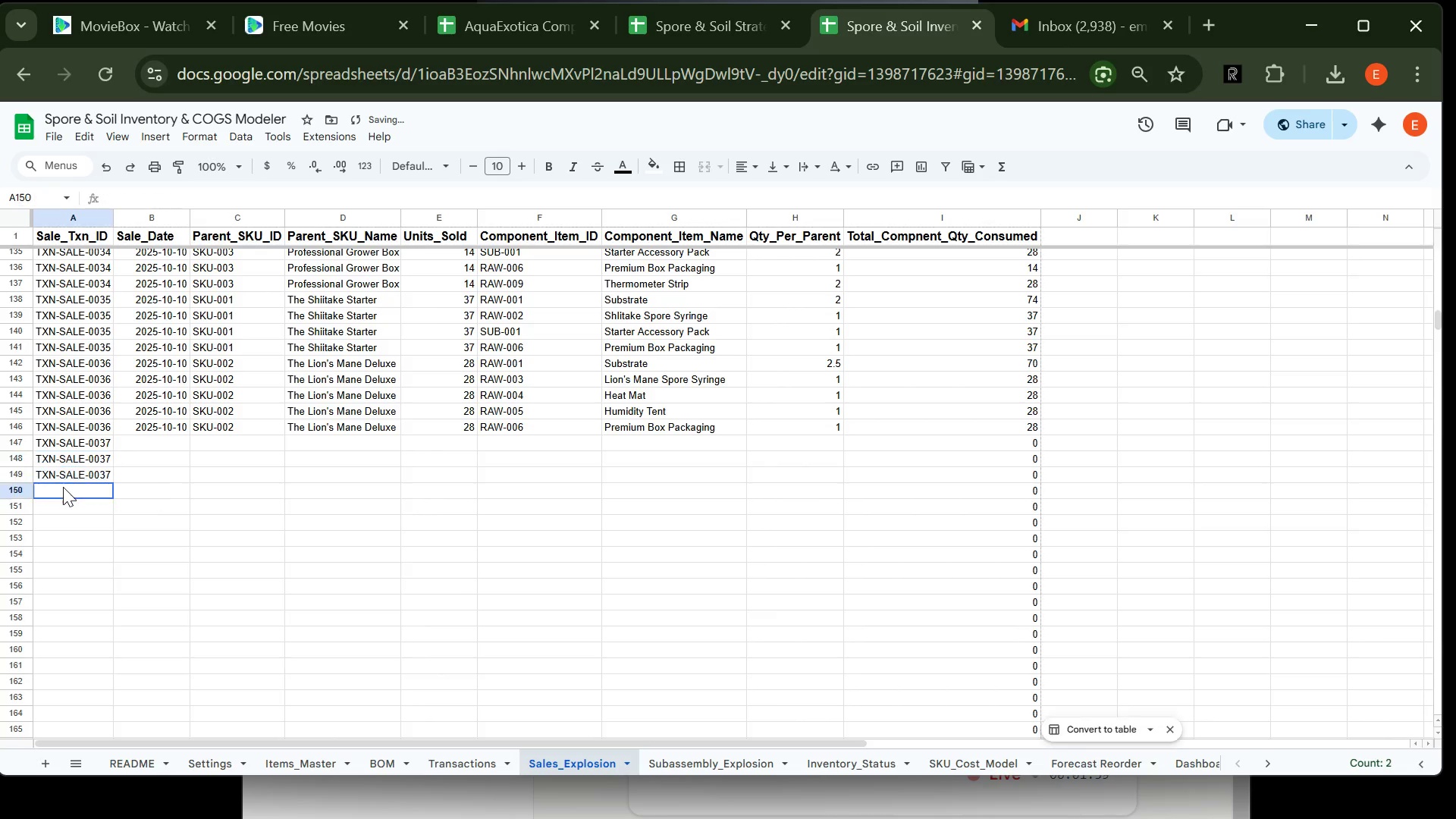 
key(Control+V)
 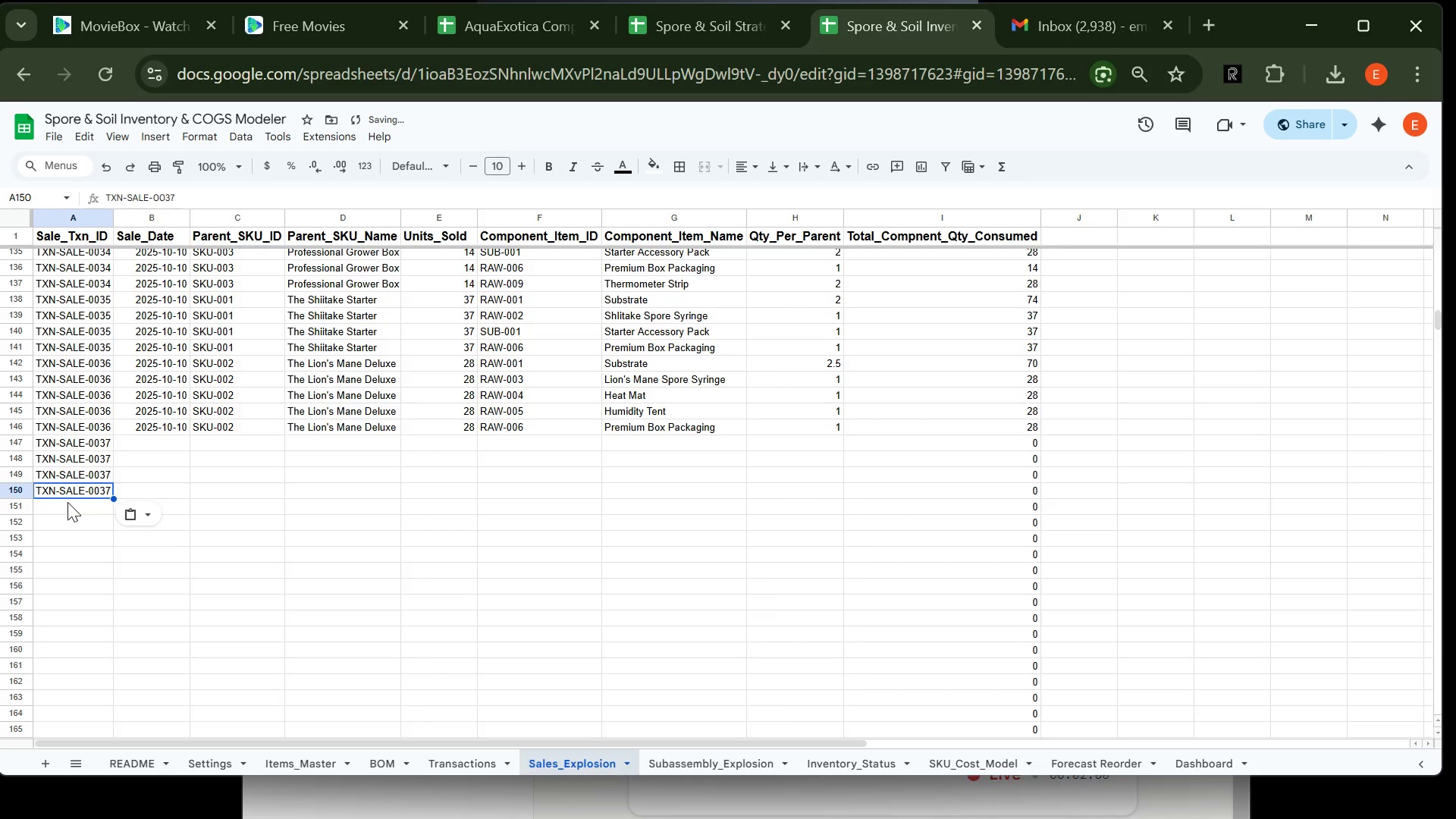 
left_click([69, 502])
 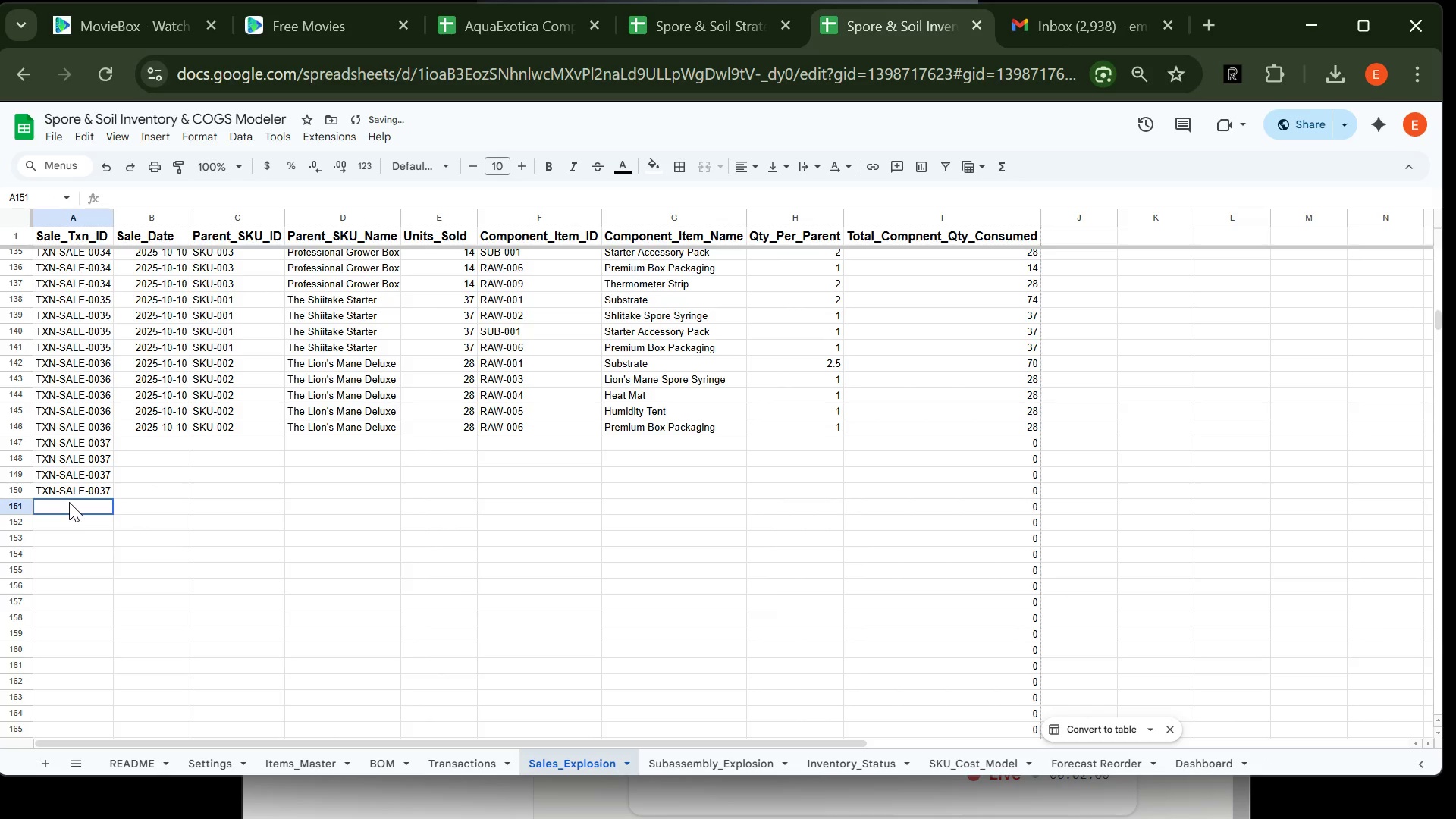 
key(Control+V)
 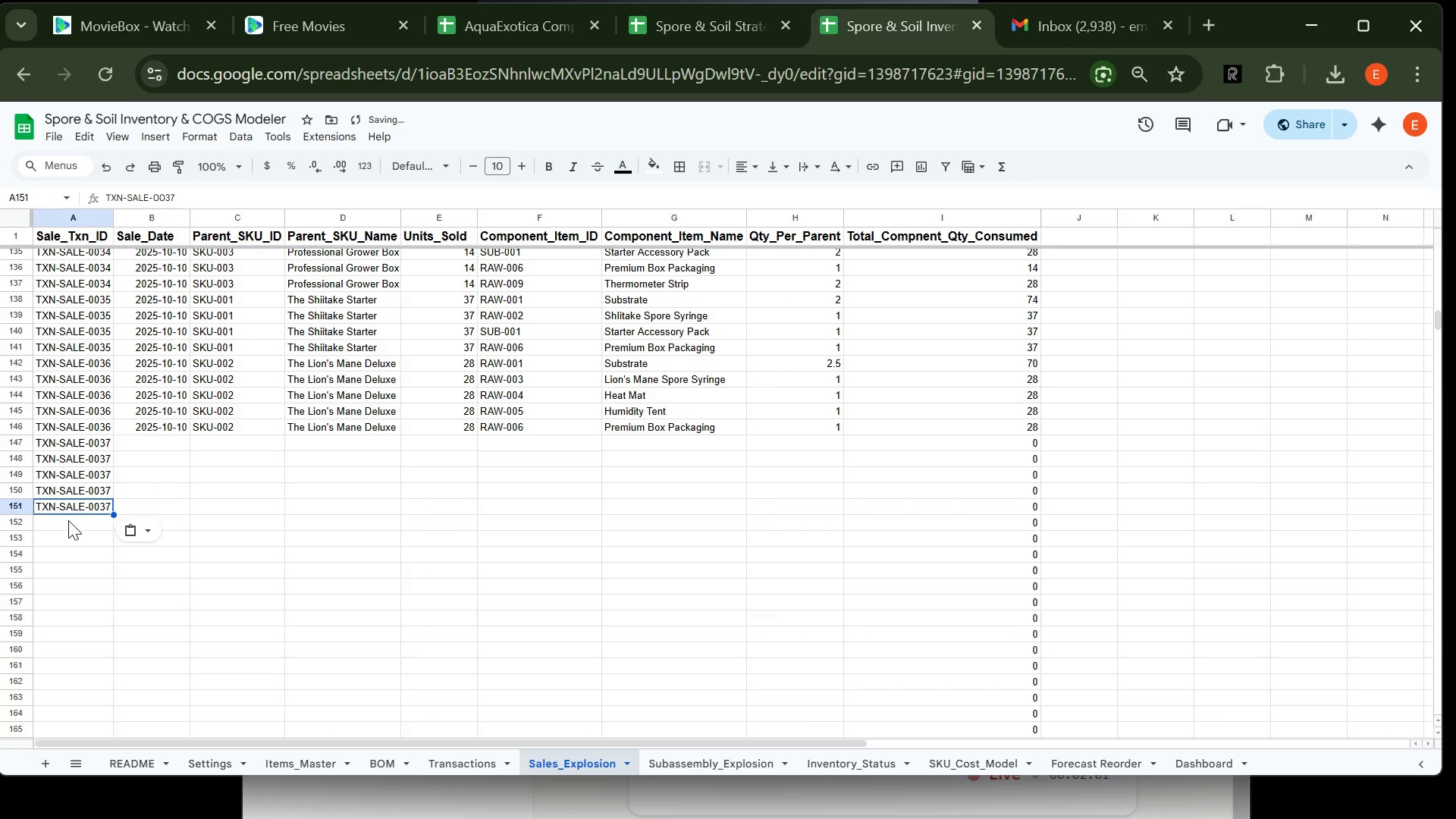 
left_click([68, 520])
 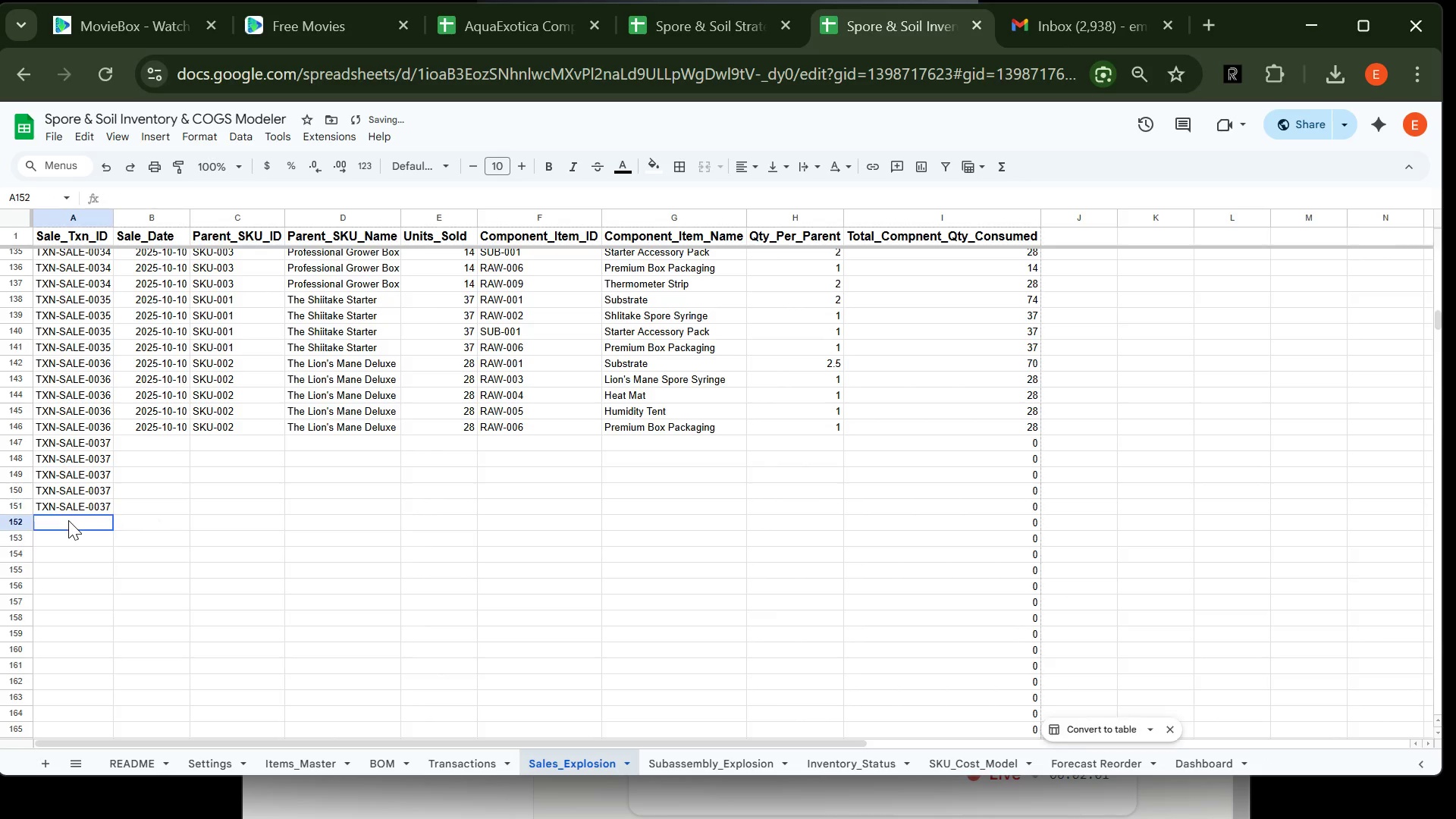 
key(Control+V)
 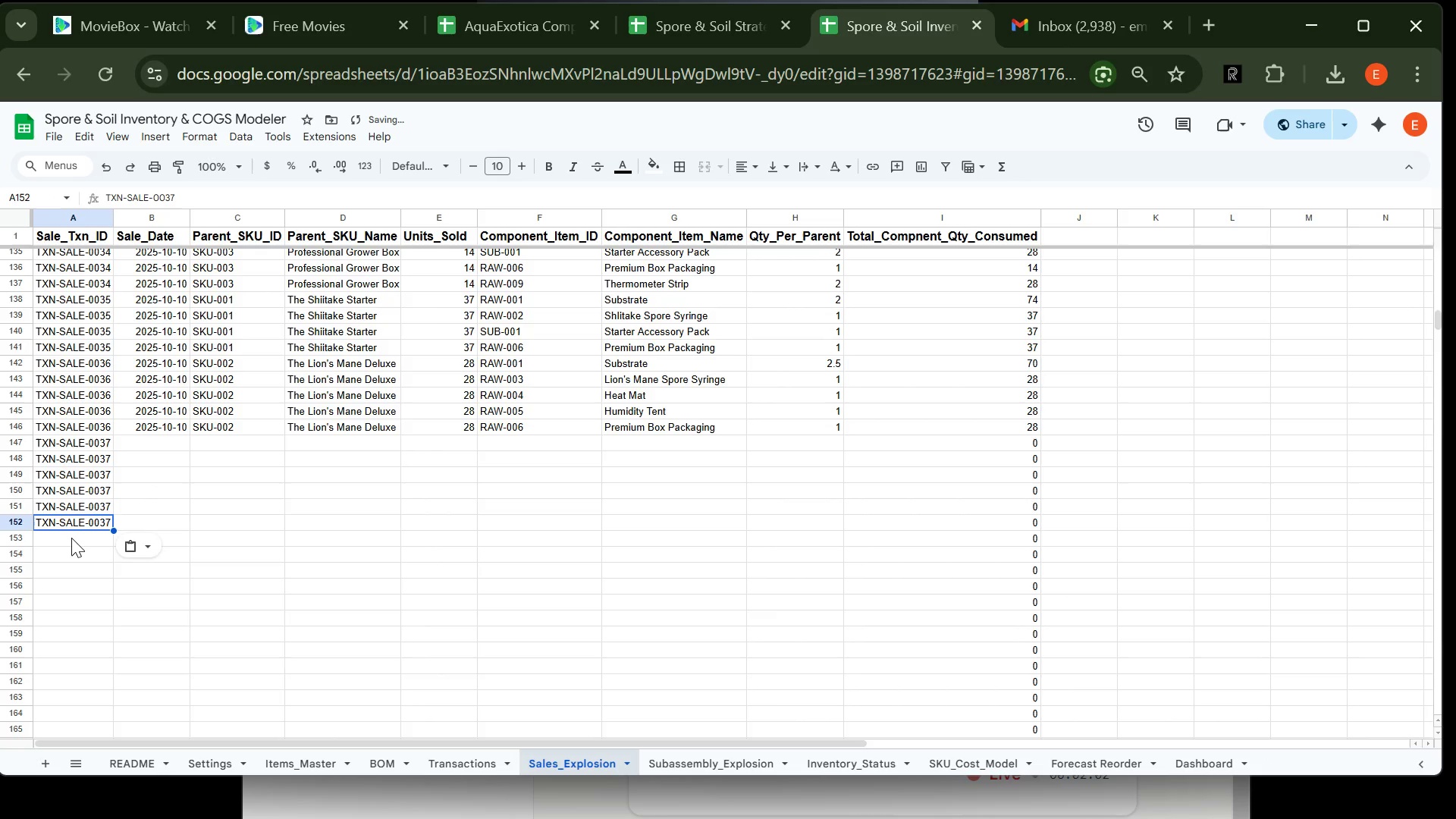 
left_click([71, 538])
 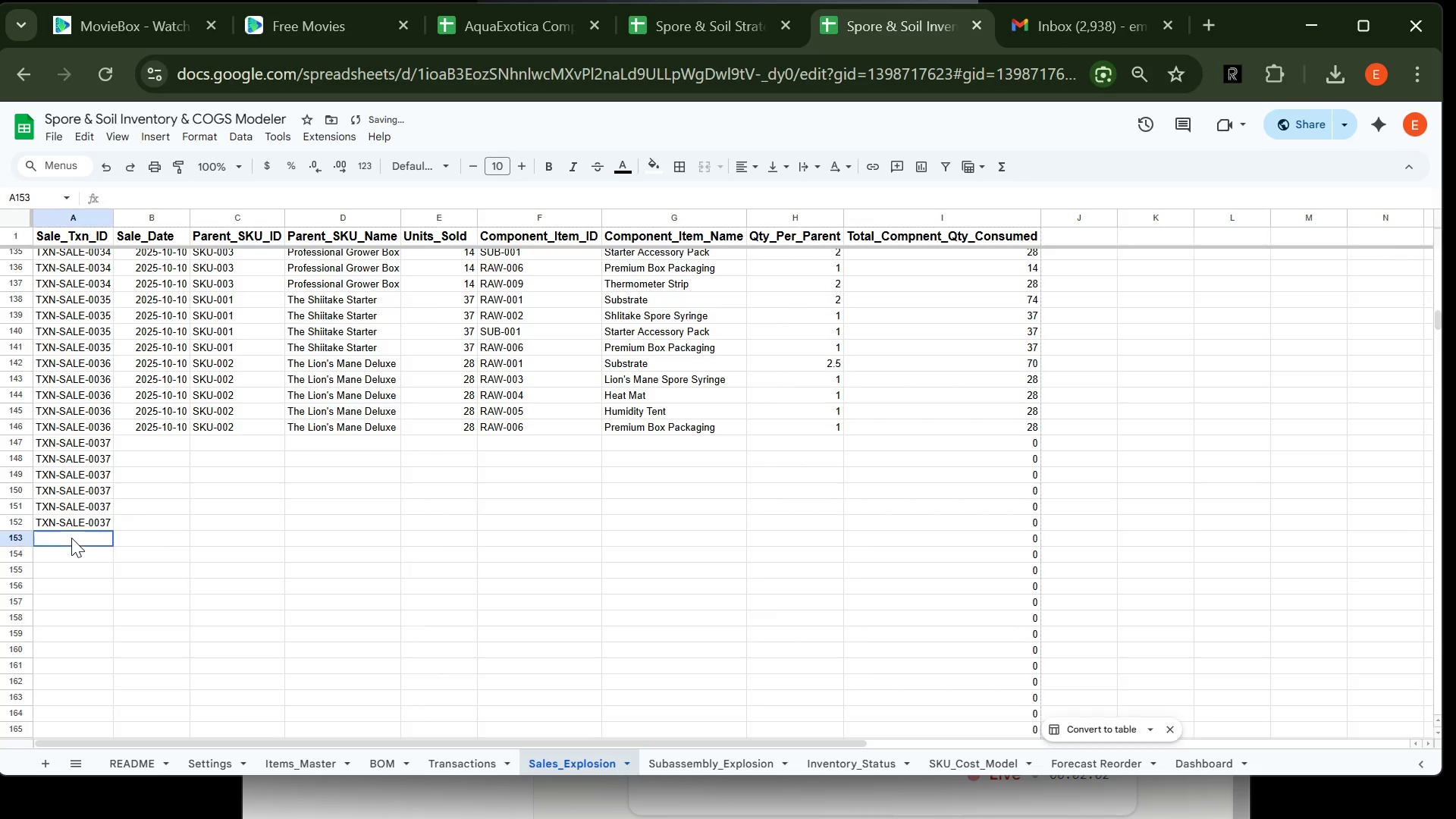 
key(Control+V)
 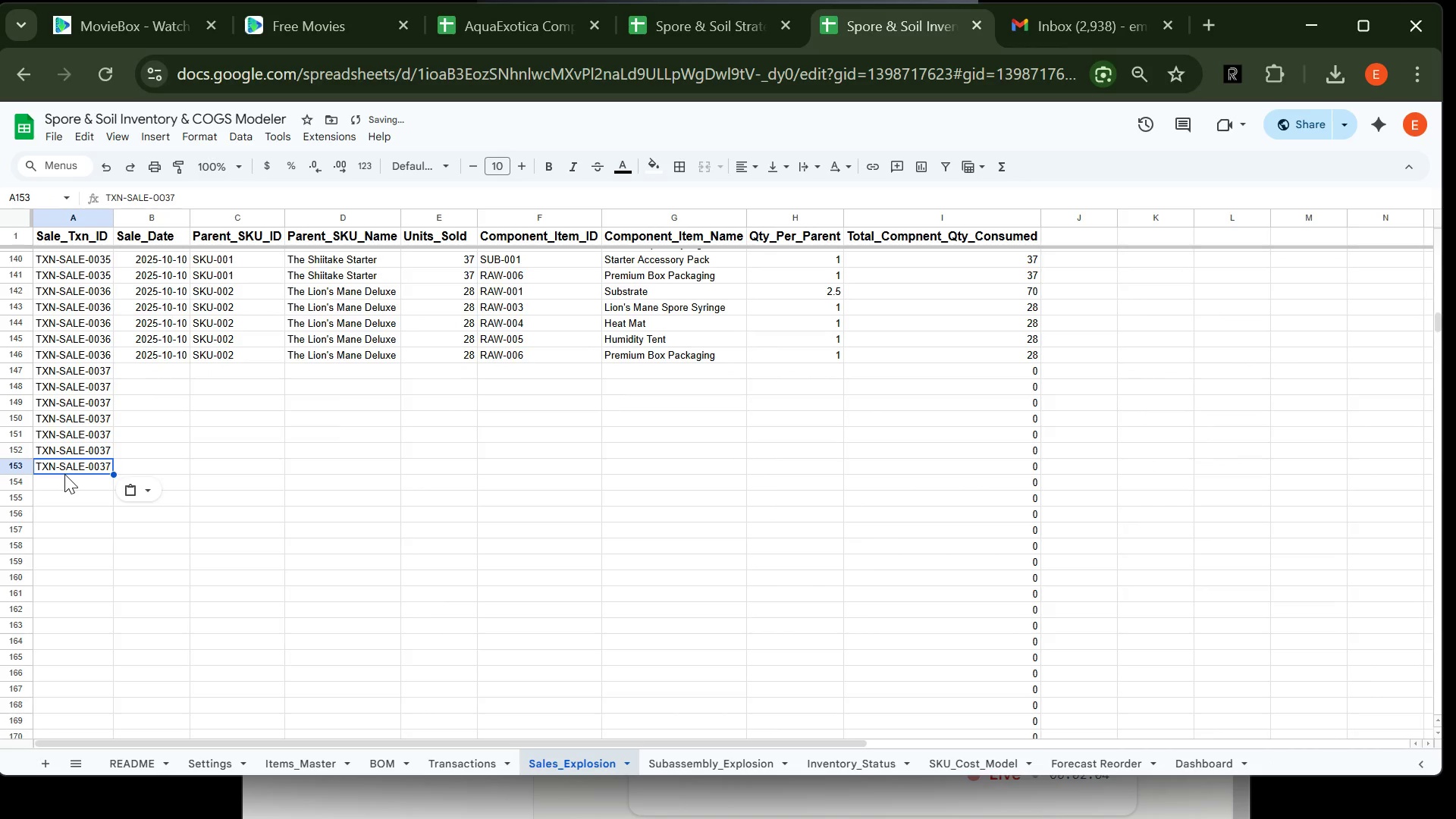 
left_click([65, 482])
 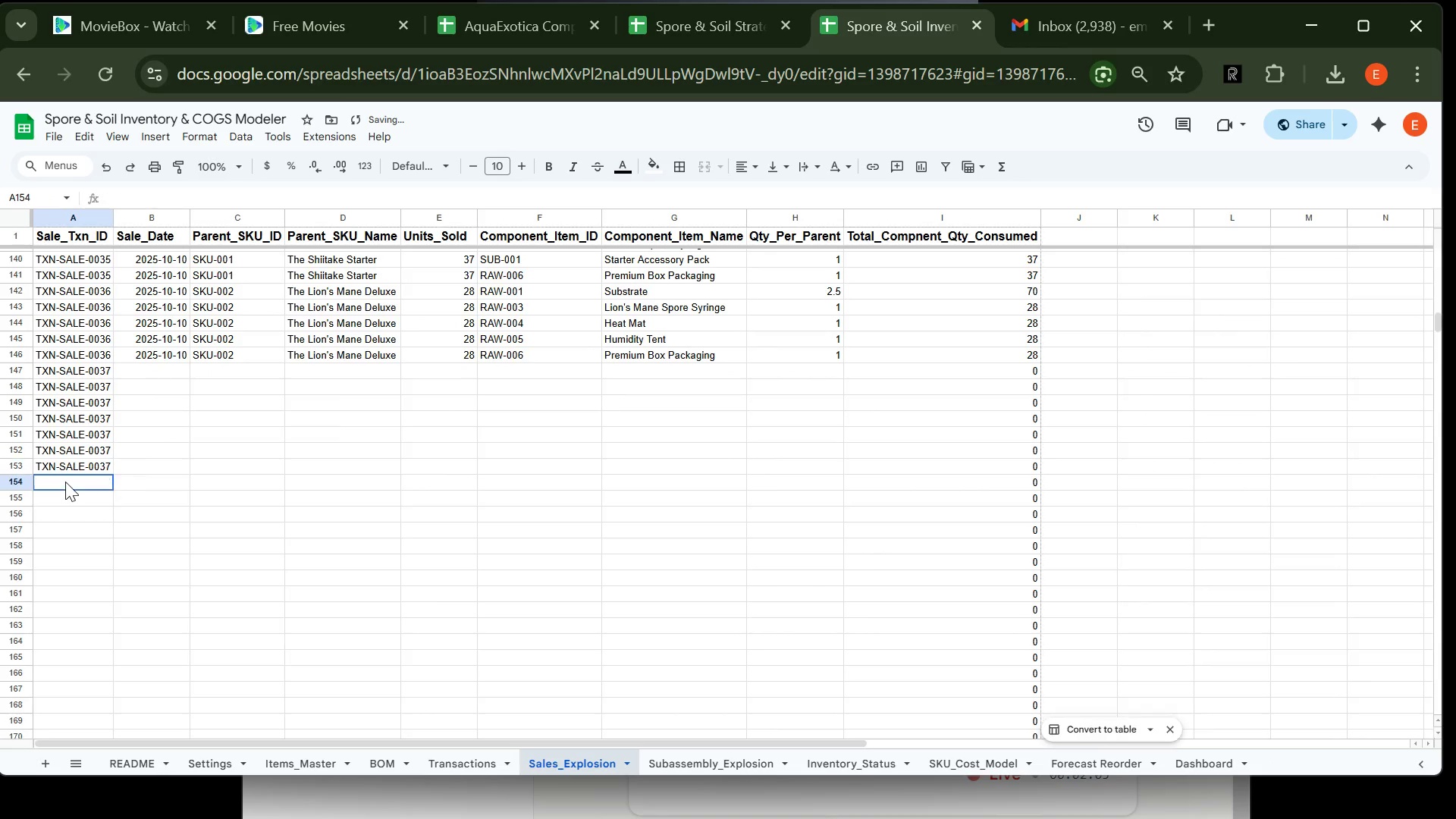 
key(Control+V)
 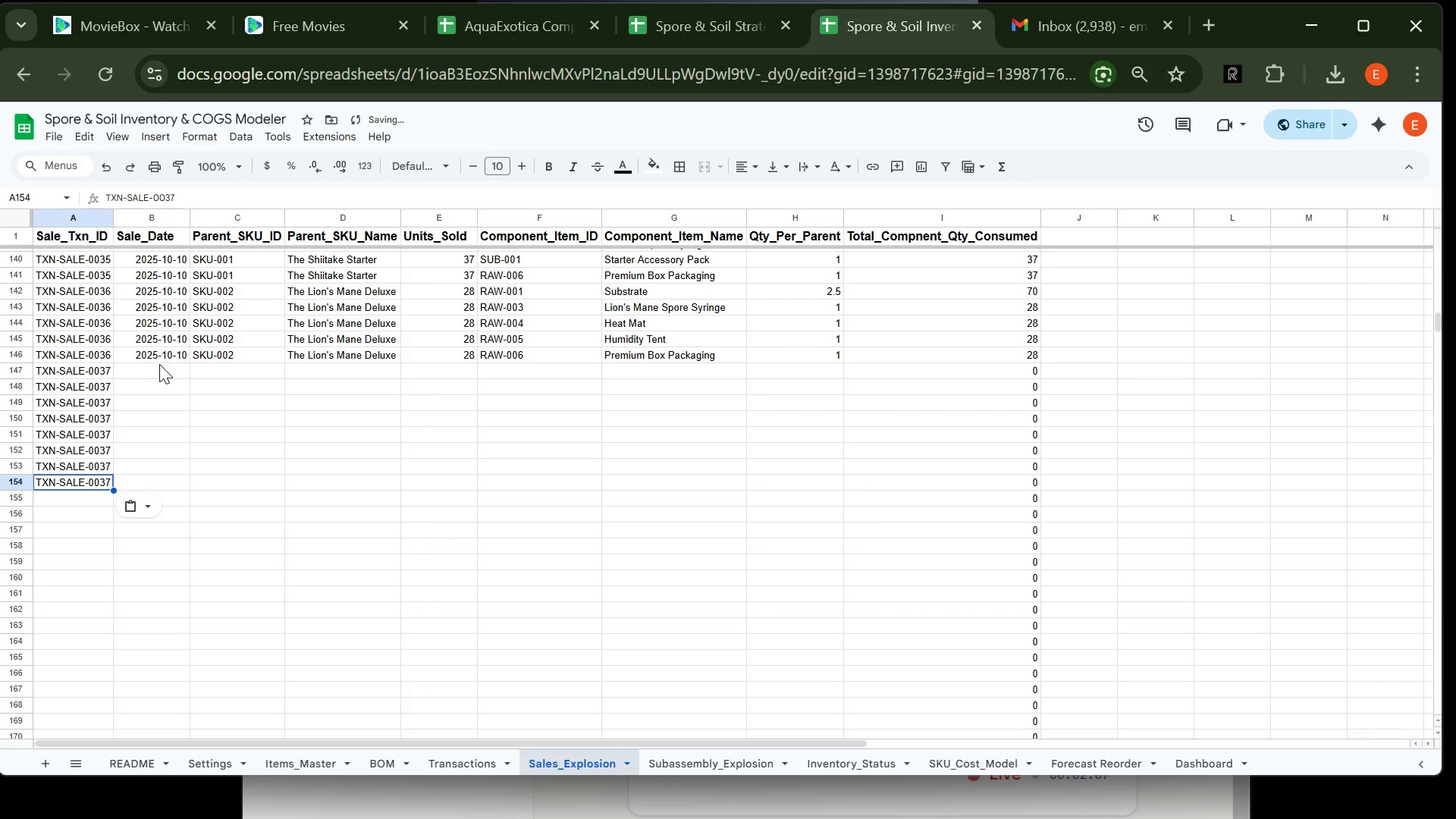 
left_click([160, 353])
 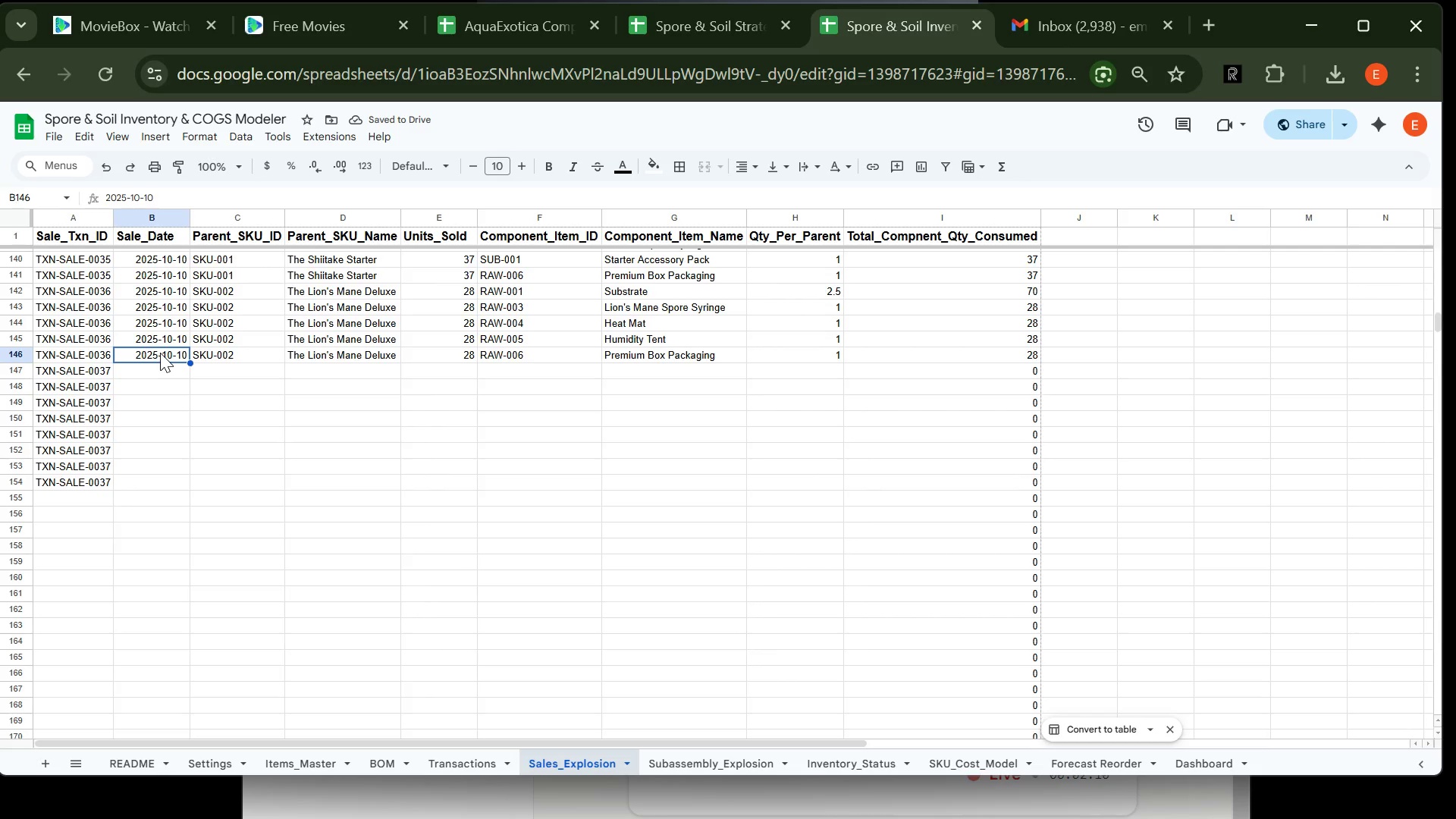 
key(Control+C)
 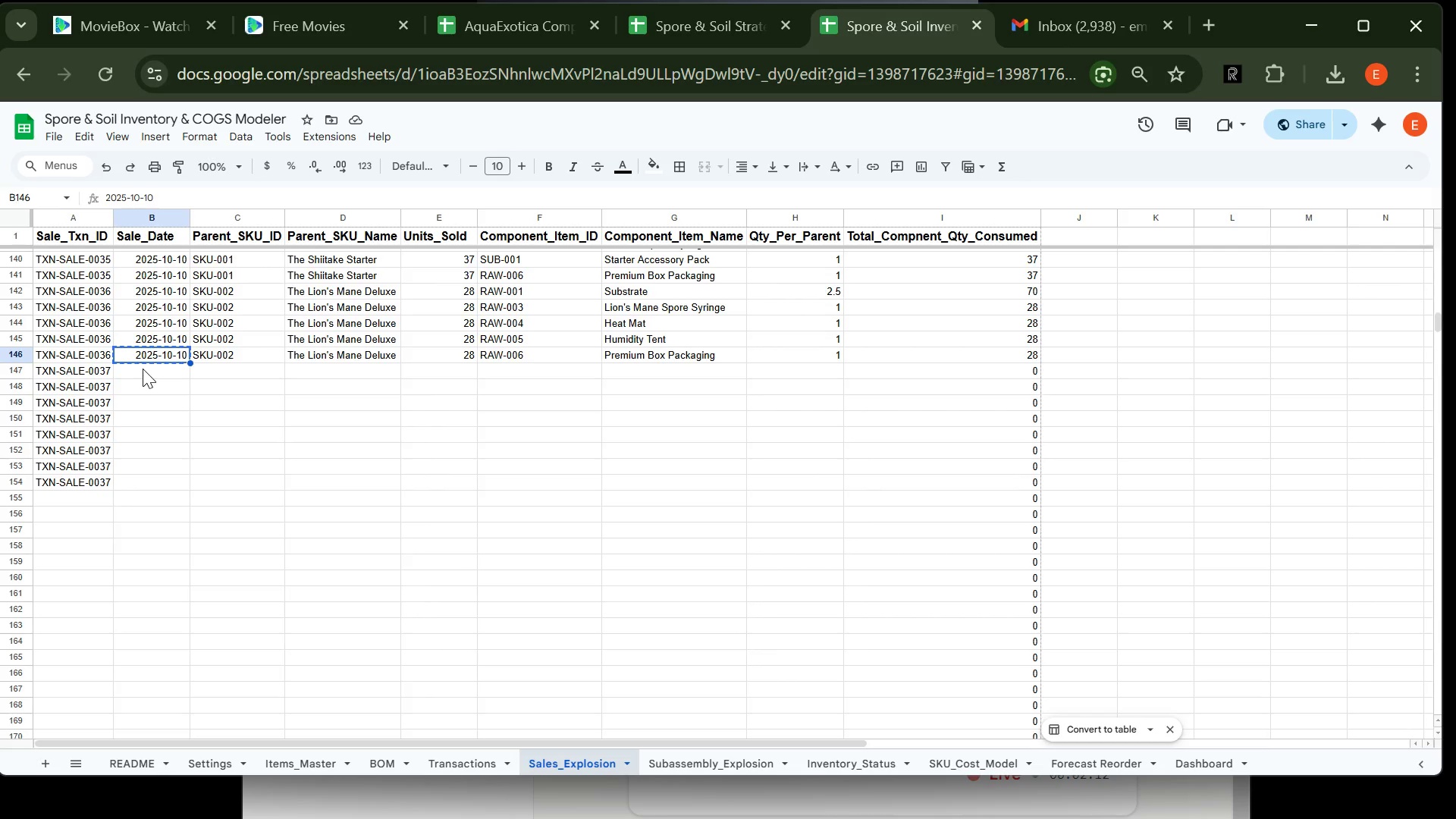 
left_click([143, 369])
 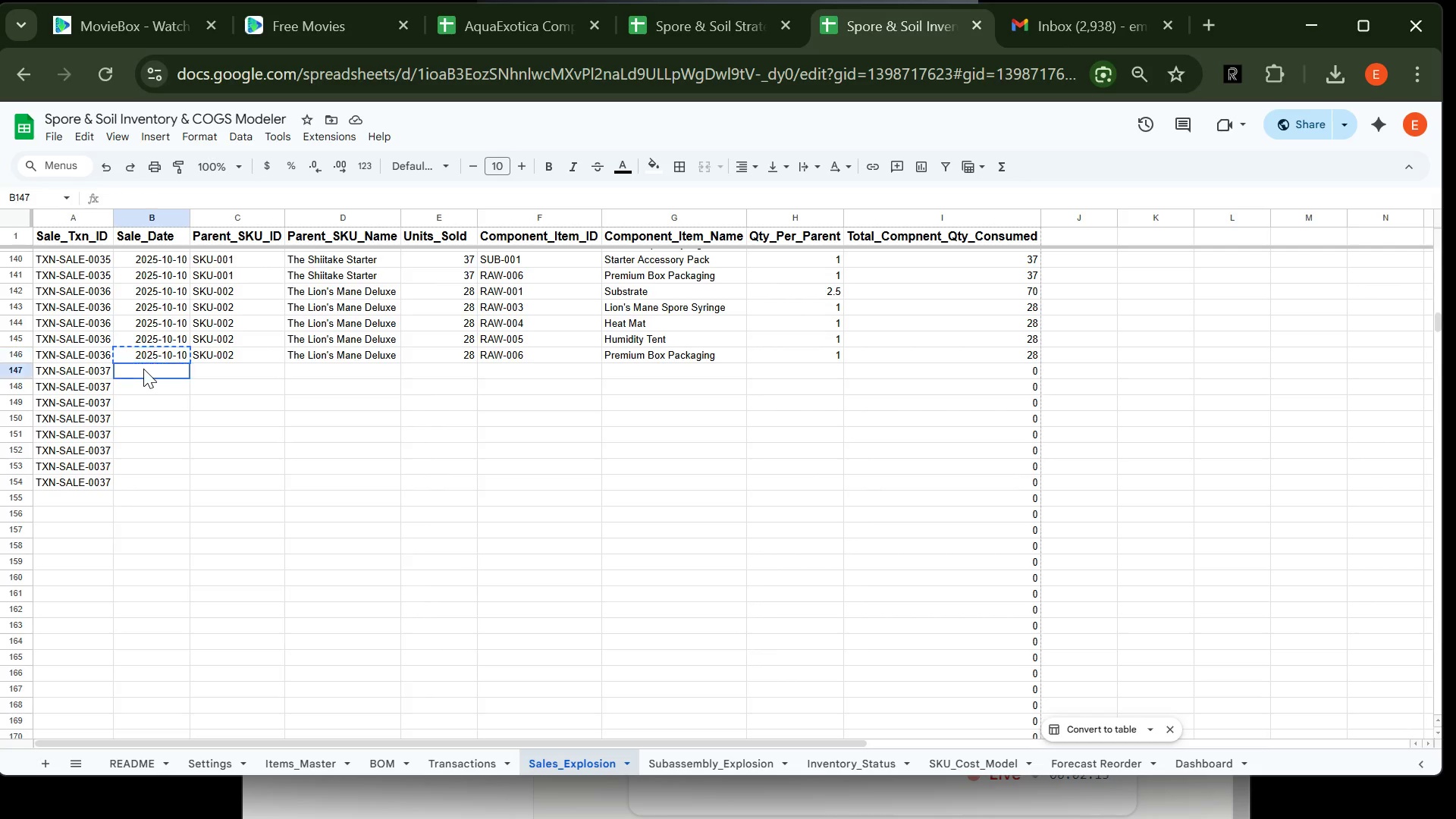 
key(Control+V)
 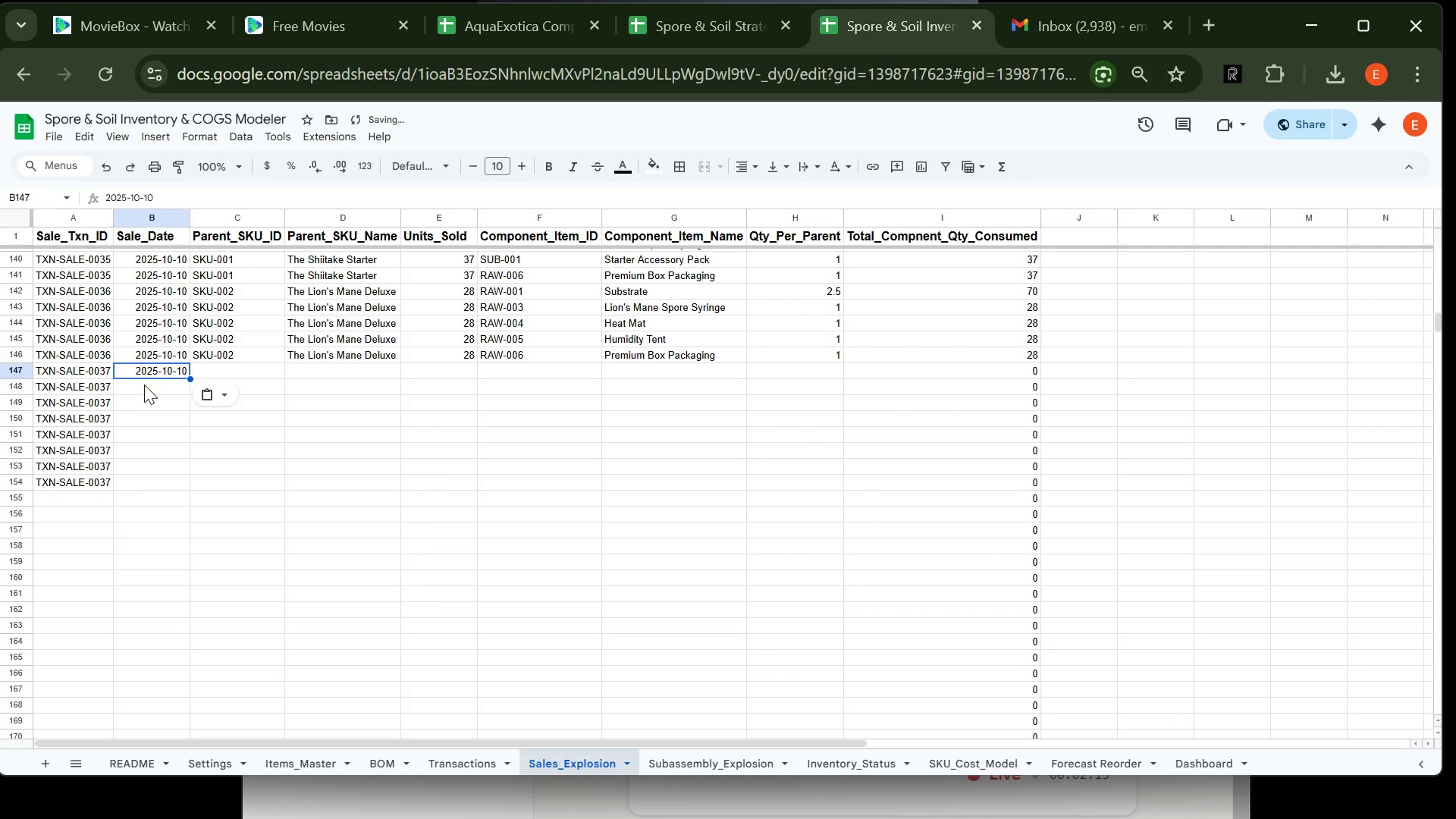 
hold_key(key=ControlLeft, duration=2.58)
left_click([144, 385])
 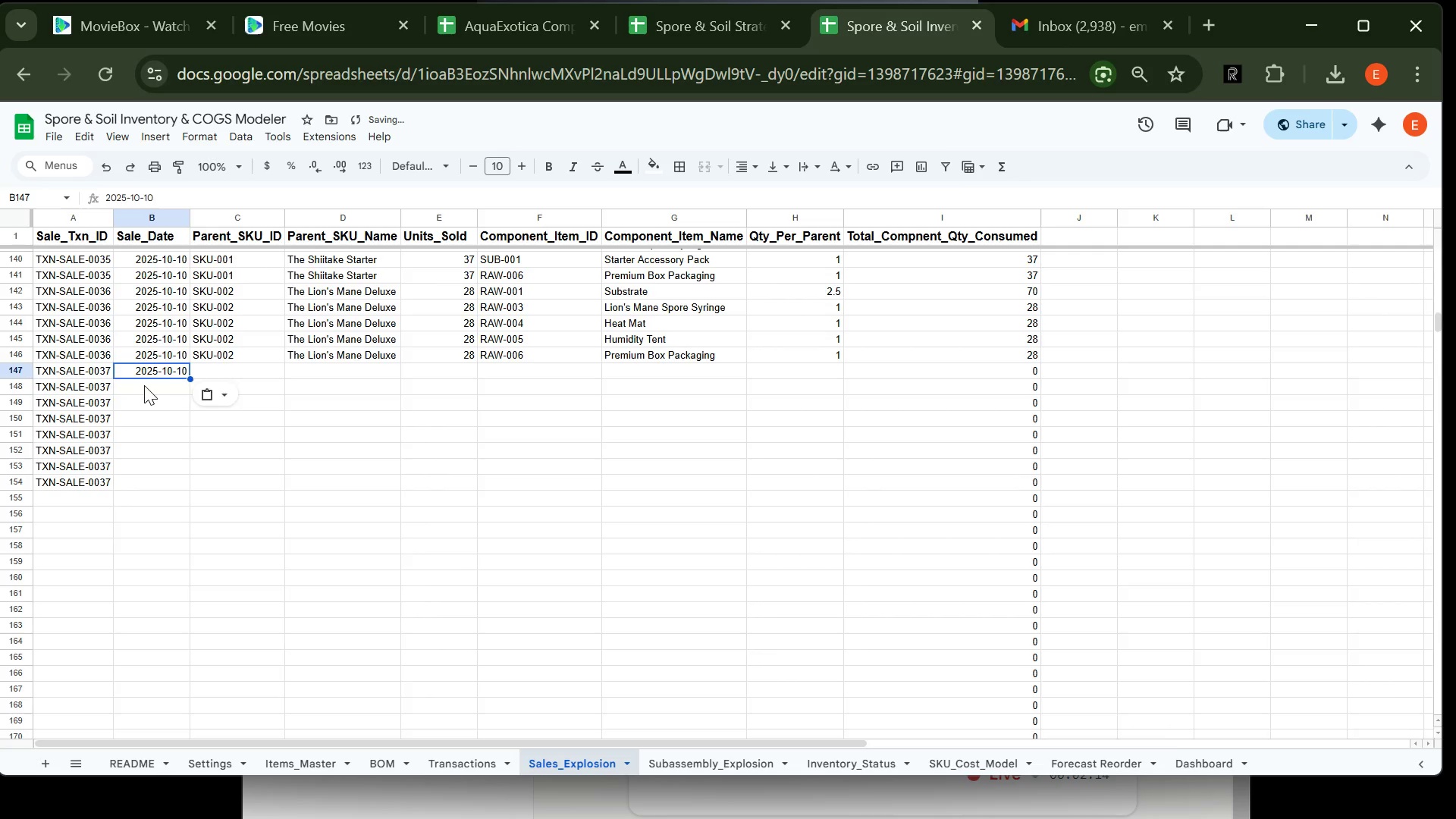 
left_click([144, 385])
 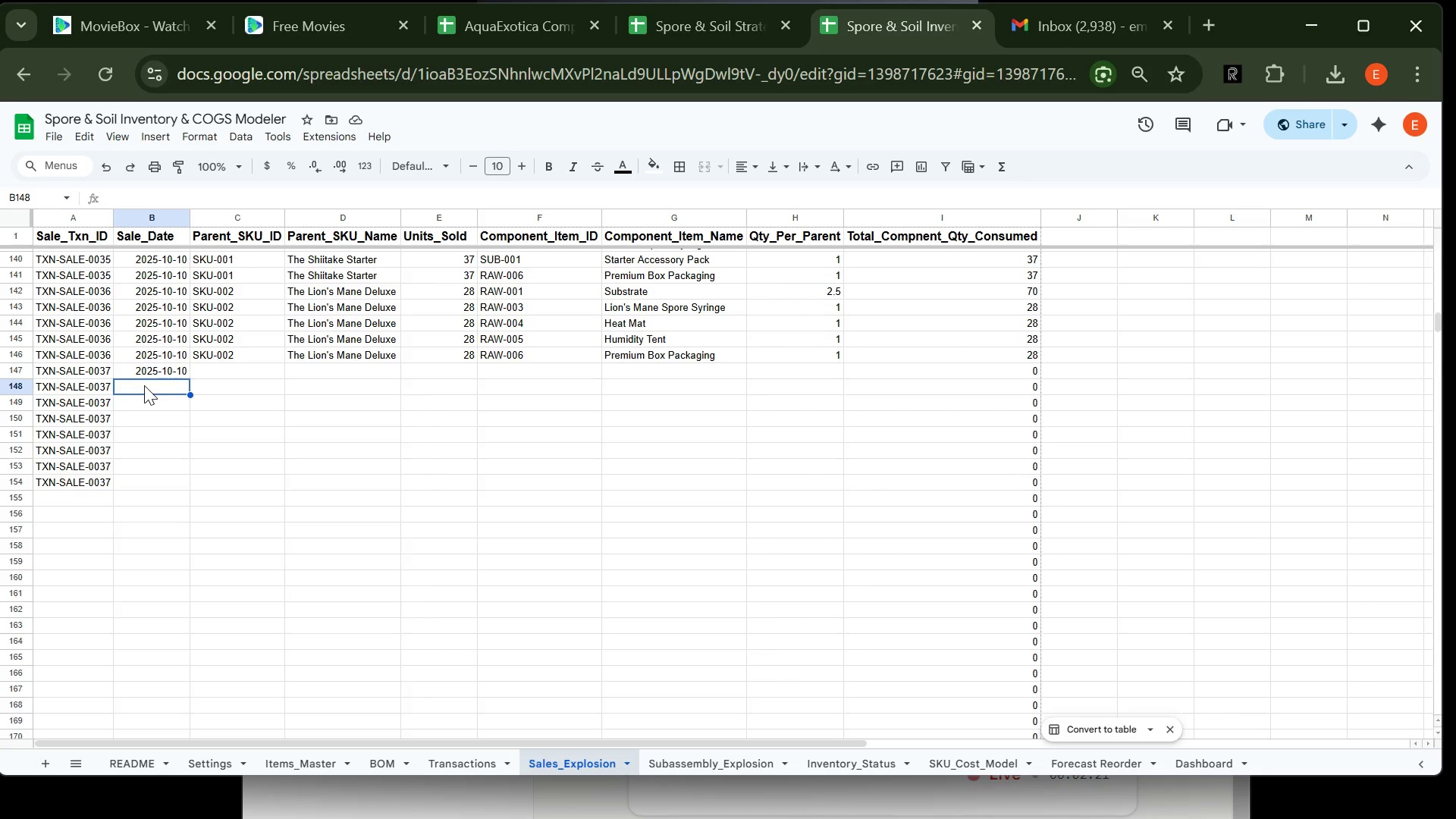 
key(Control+V)
 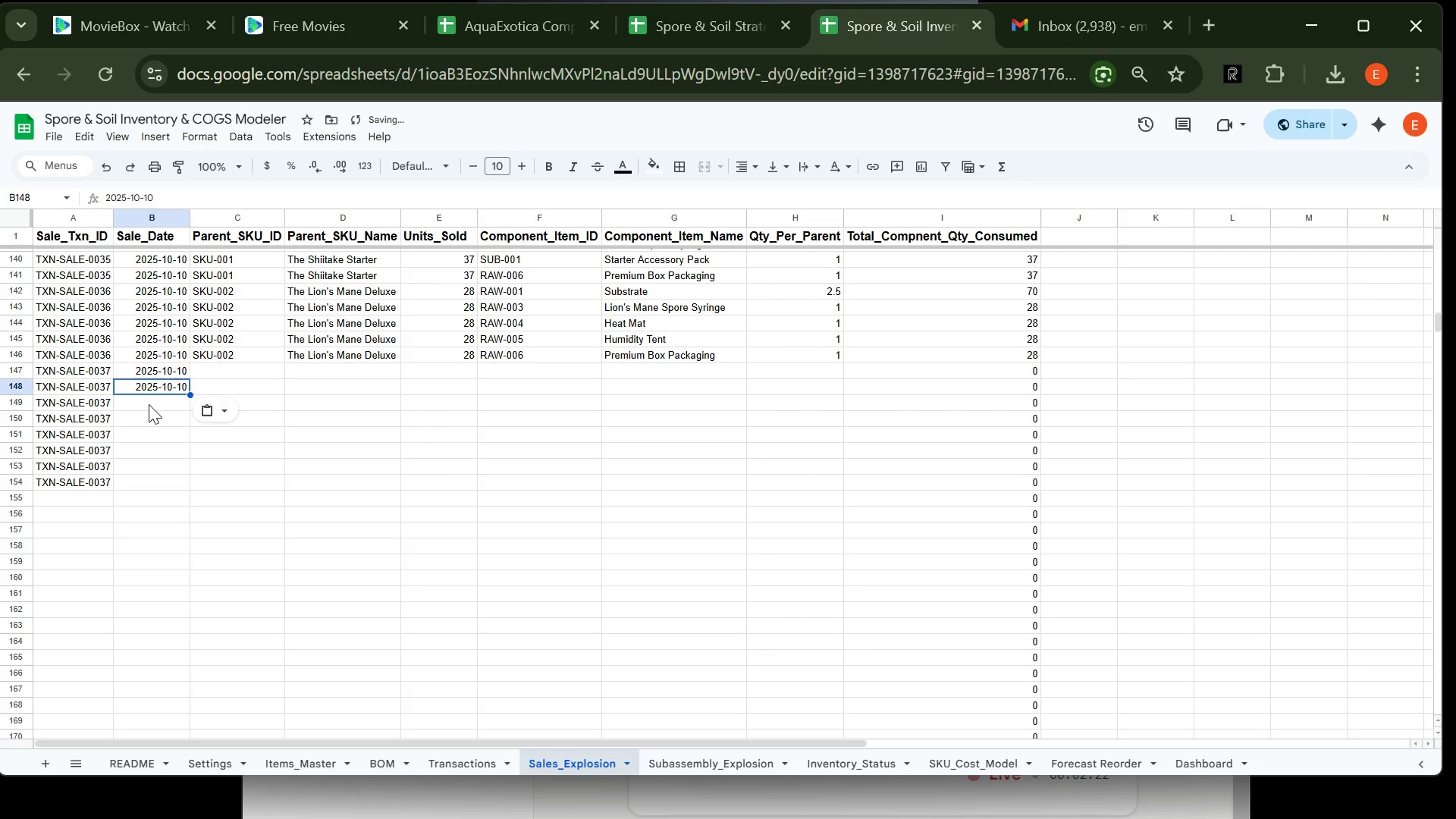 
left_click([149, 404])
 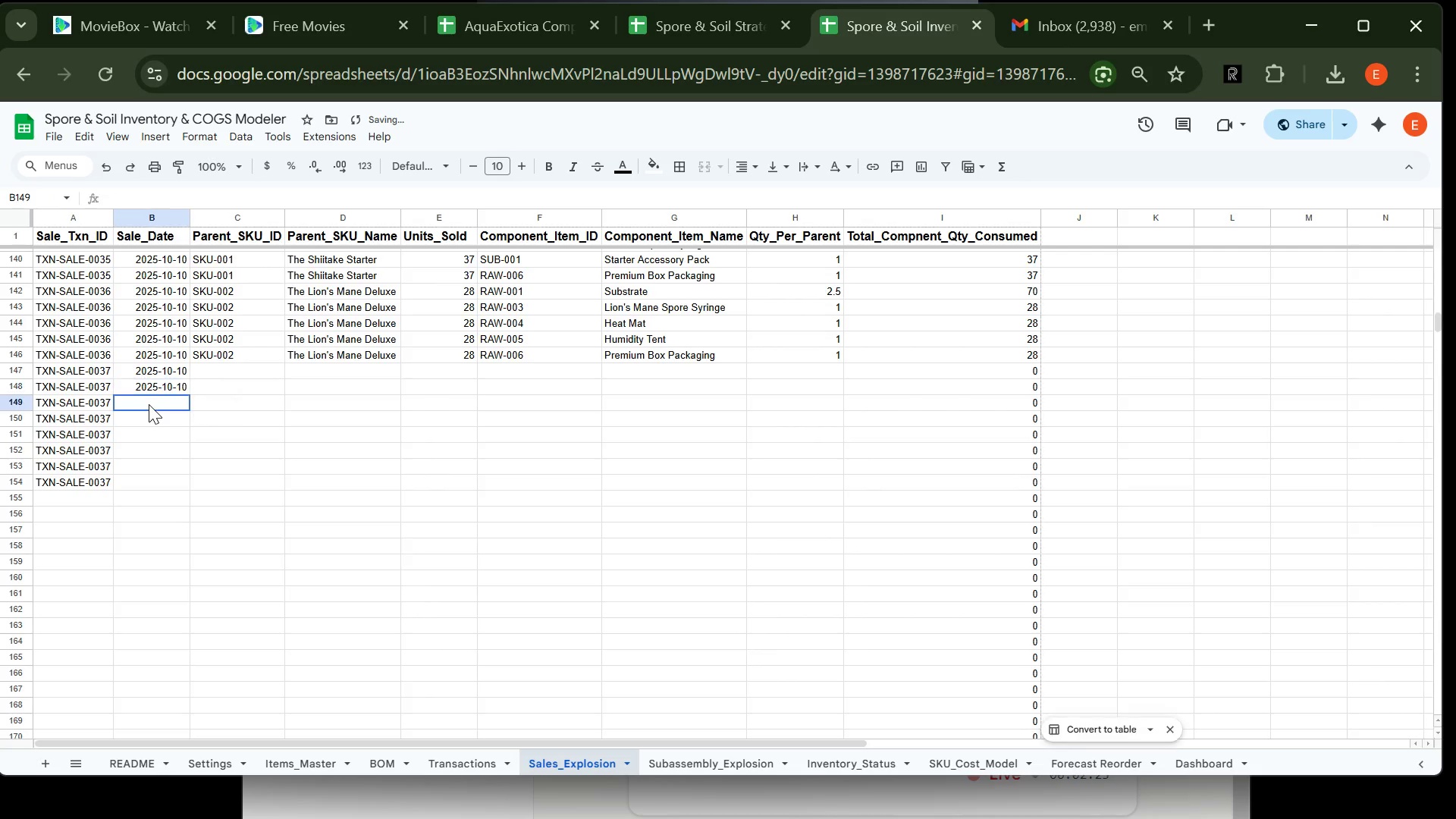 
key(Control+V)
 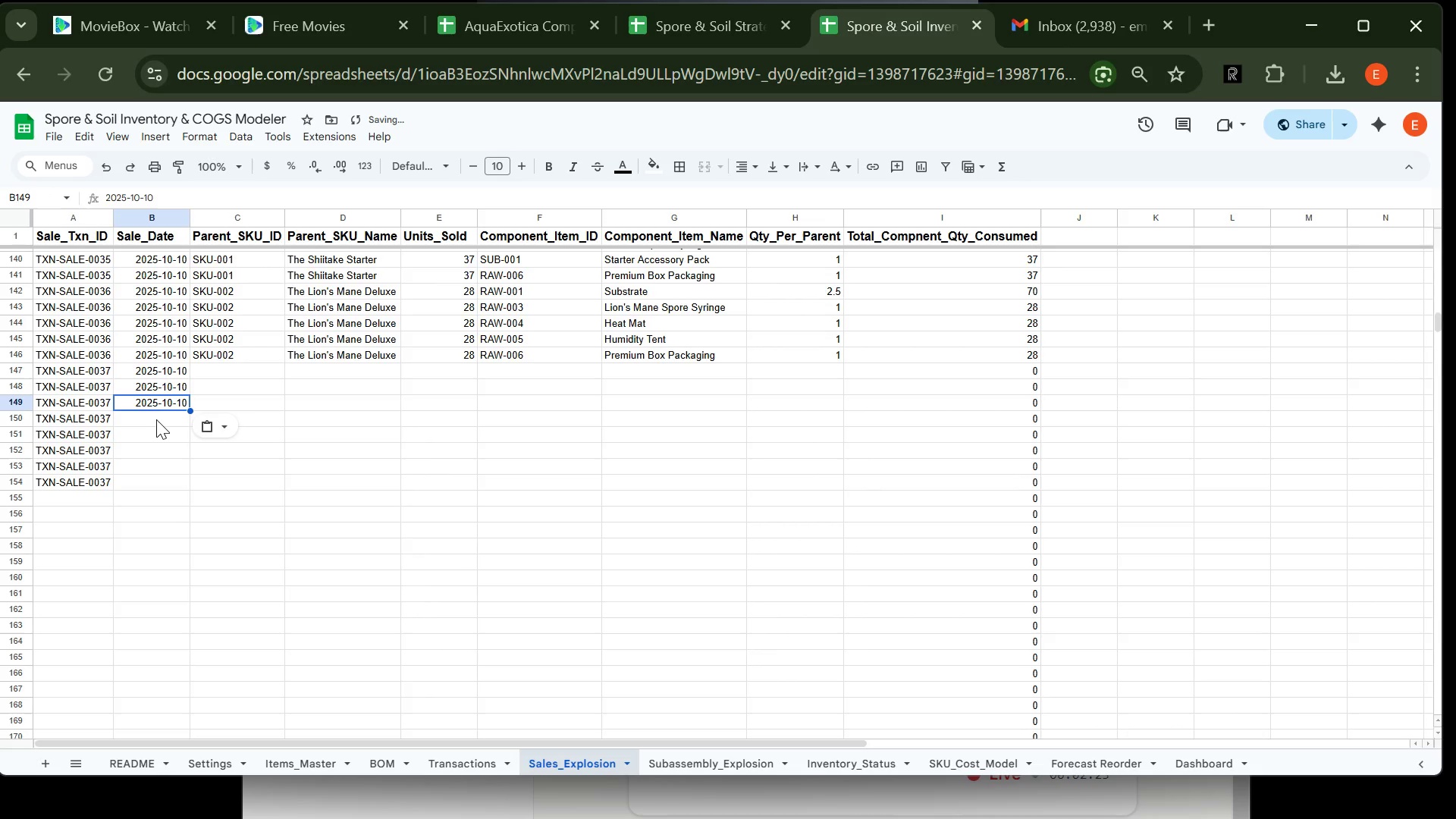 
left_click([156, 419])
 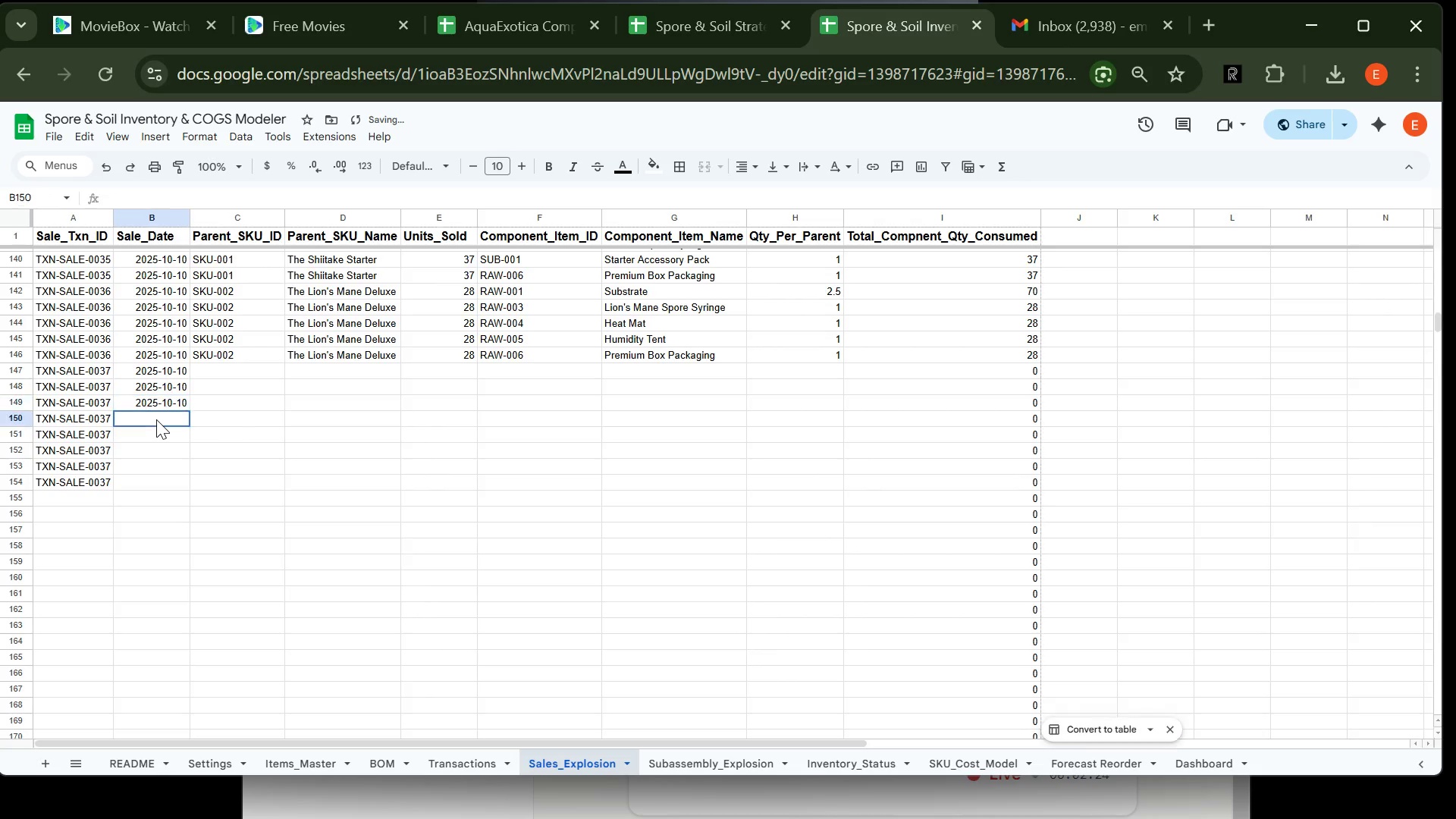 
key(Control+V)
 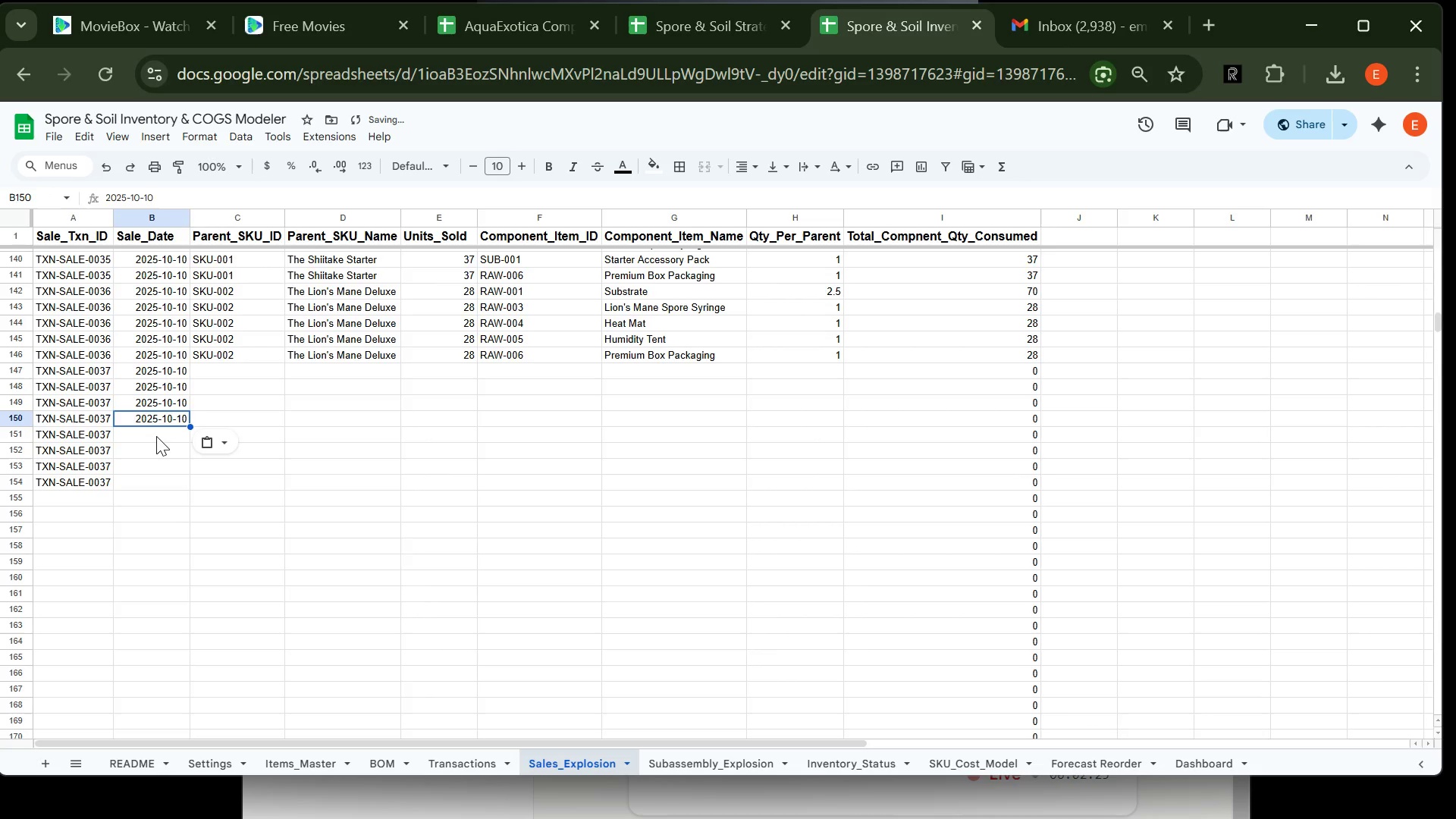 
left_click([155, 436])
 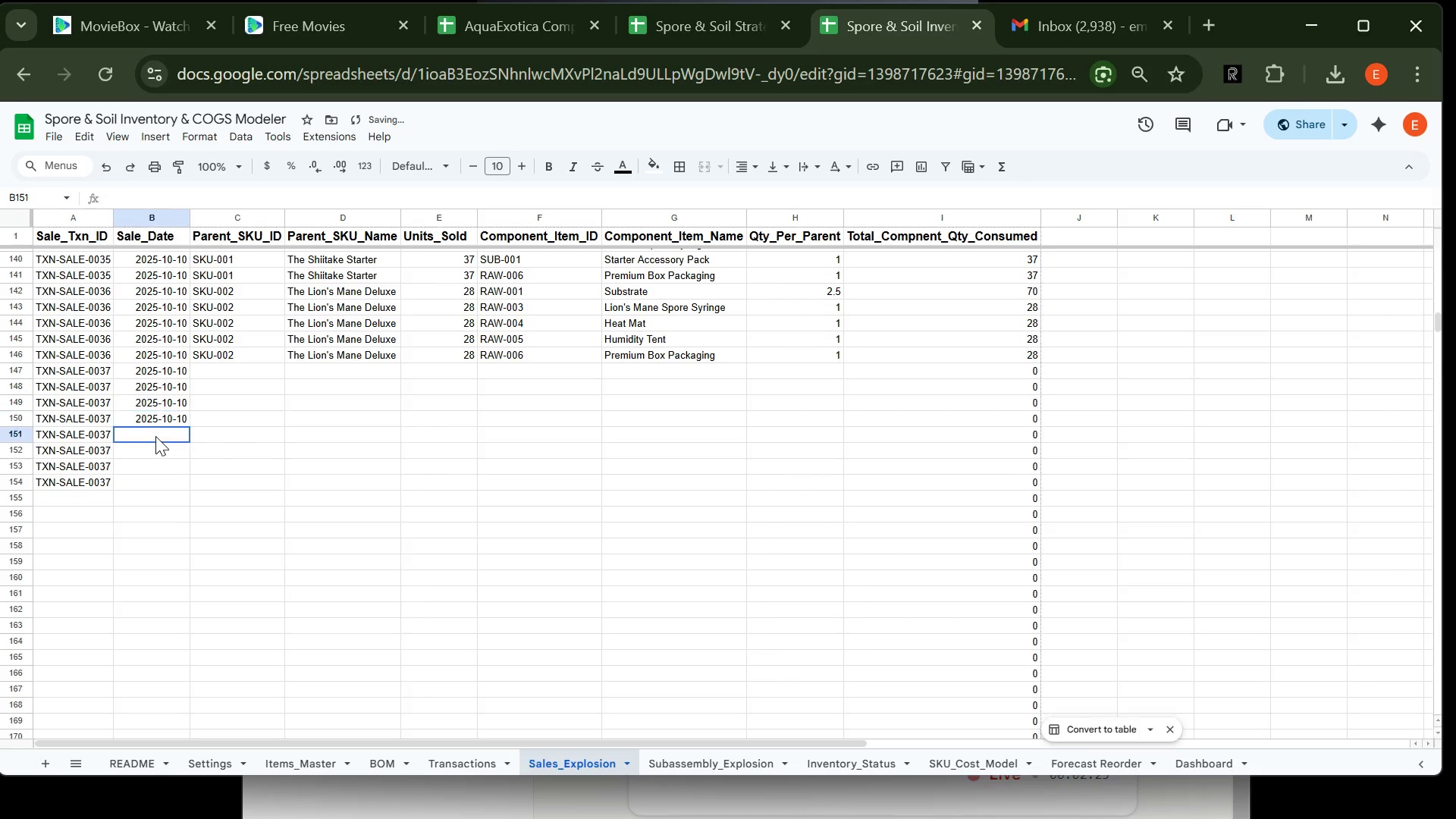 
key(Control+V)
 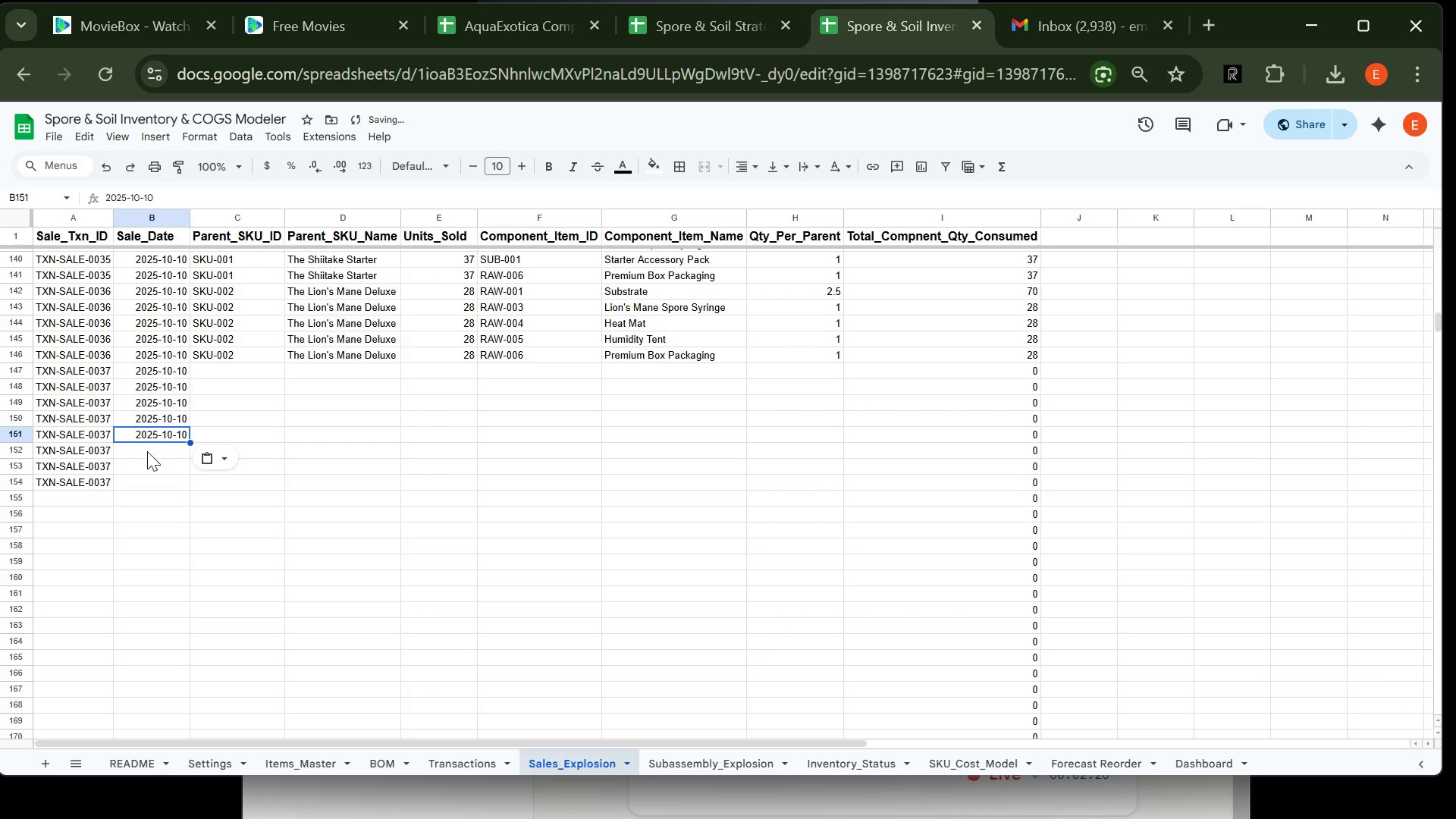 
left_click([147, 451])
 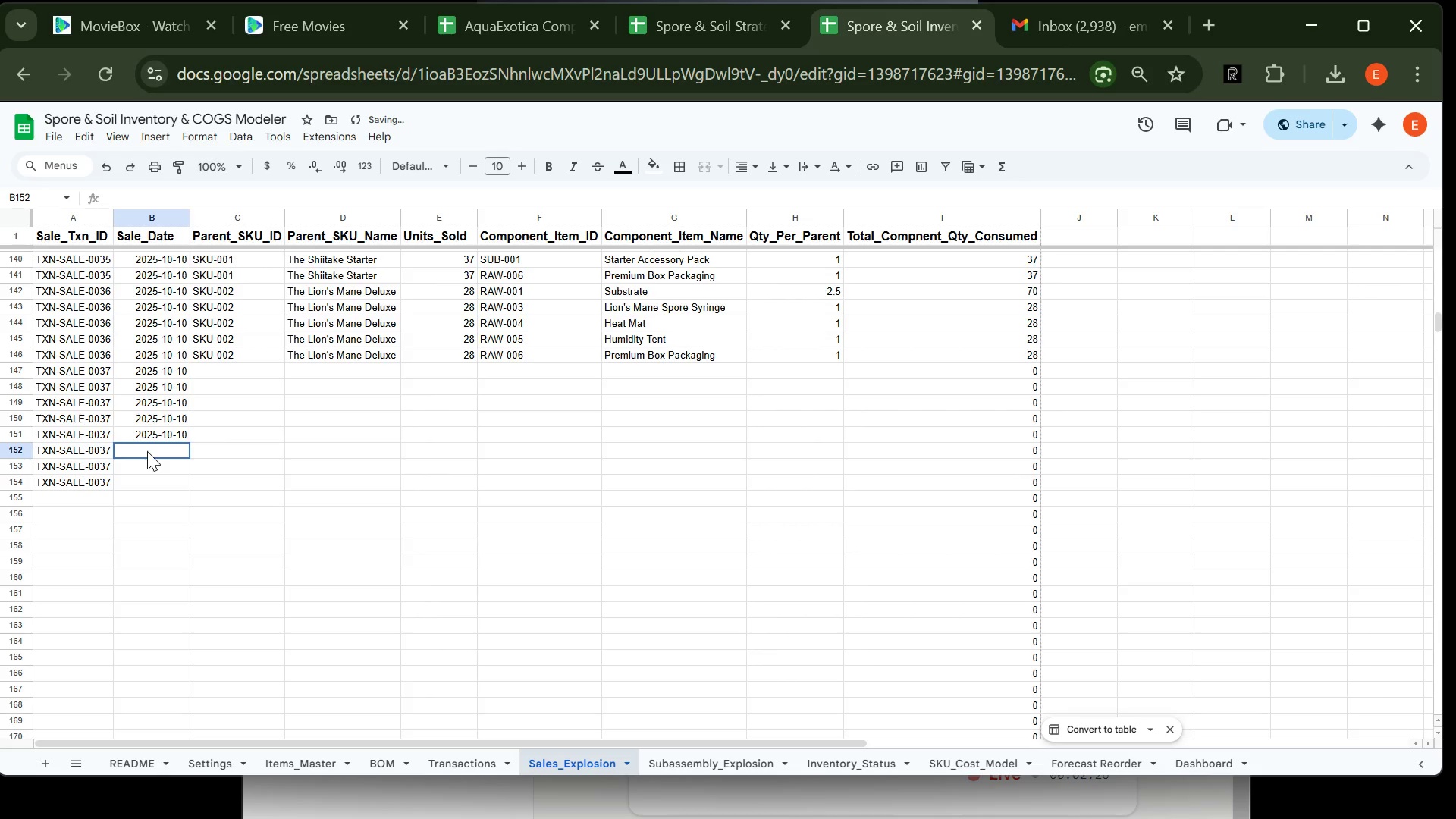 
key(Control+V)
 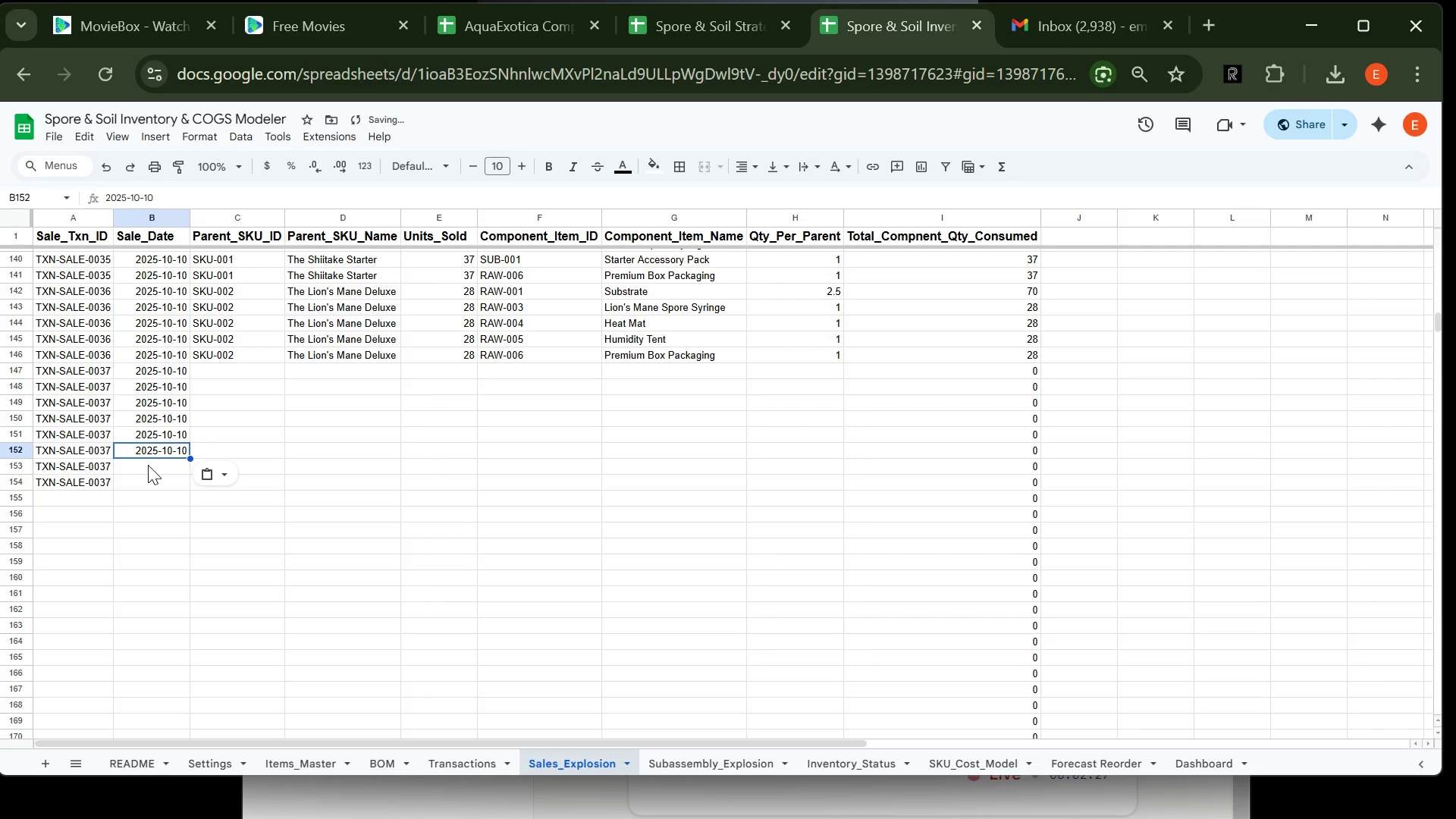 
left_click([149, 466])
 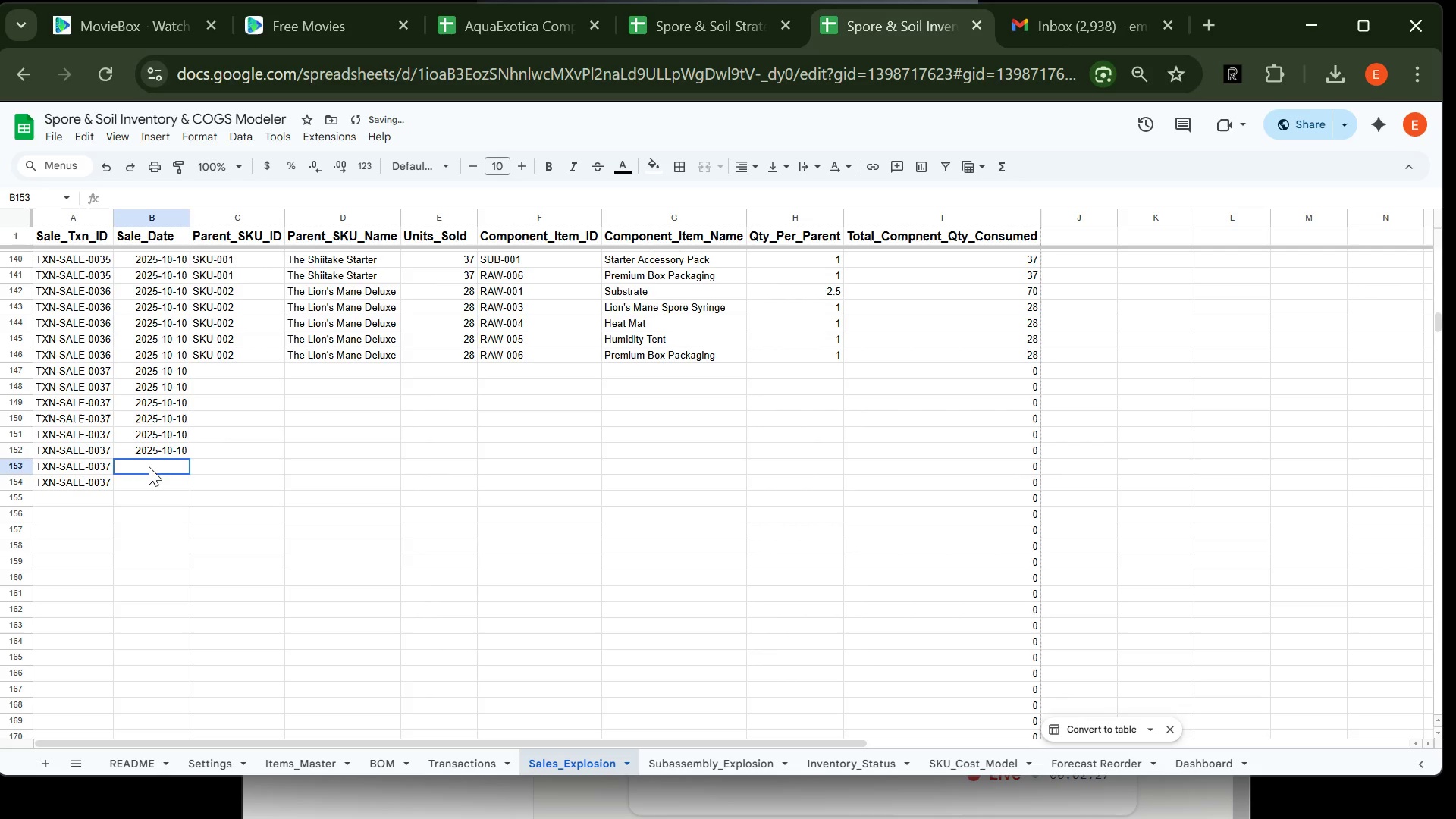 
key(Control+V)
 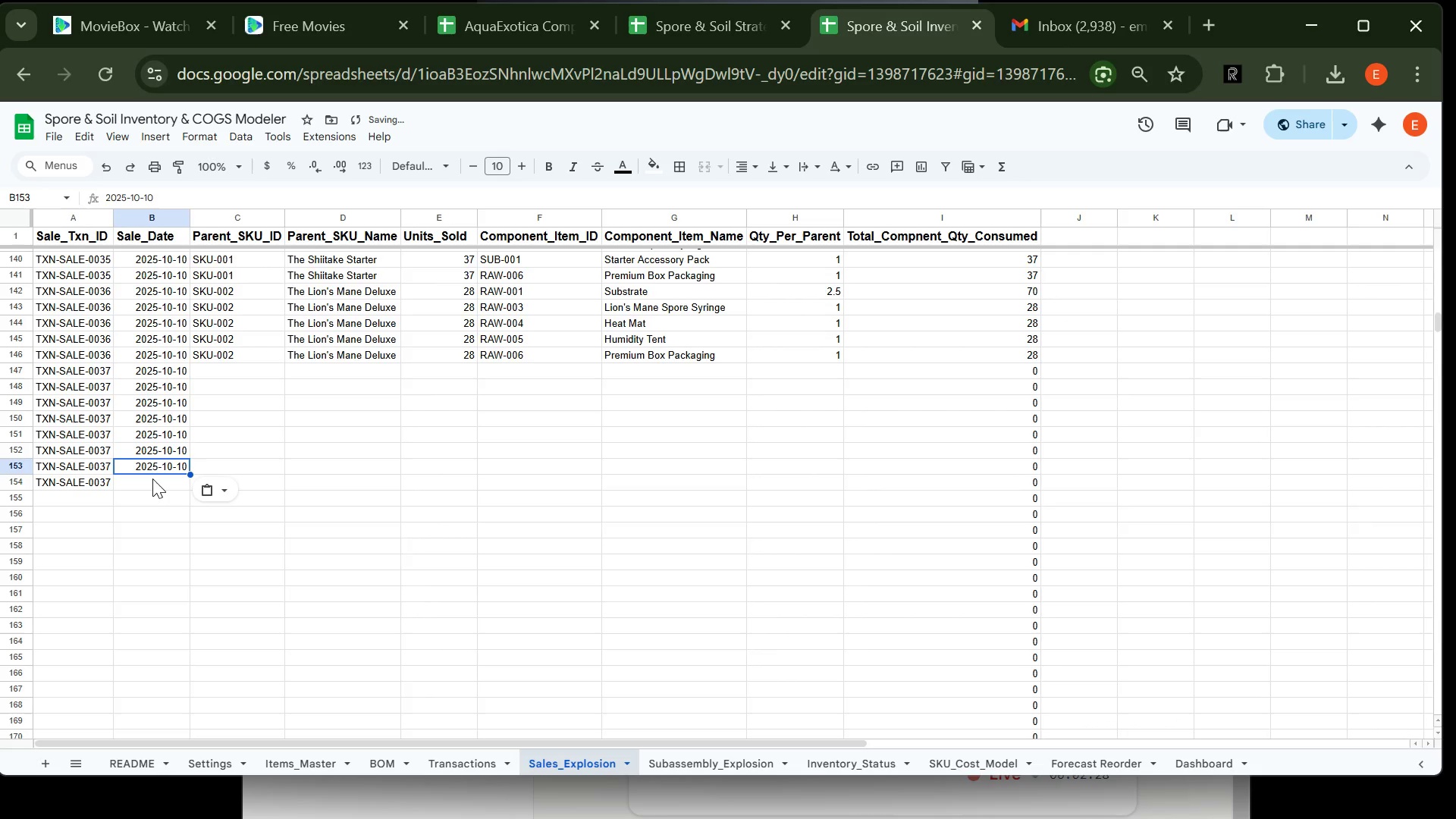 
left_click([152, 479])
 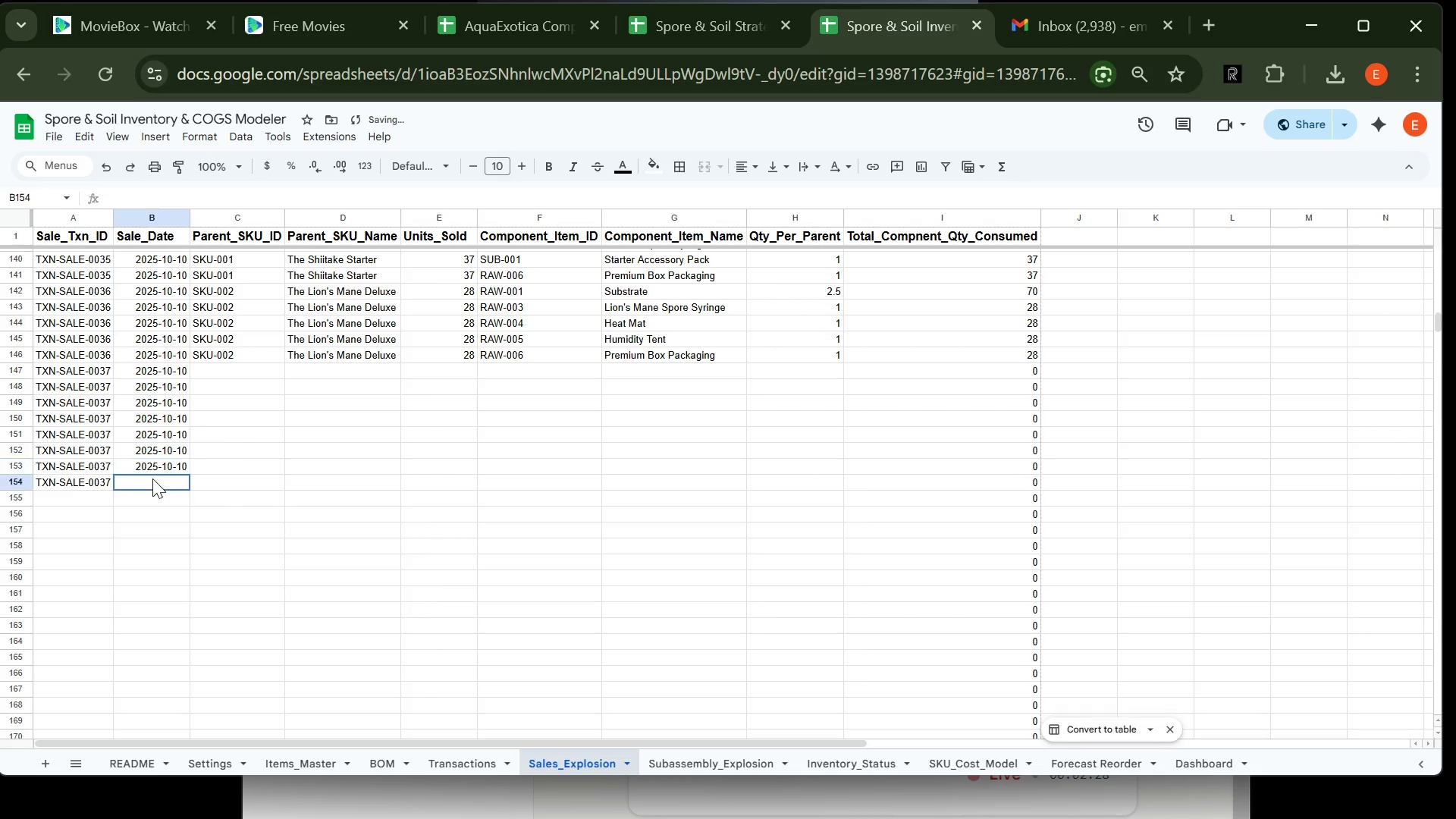 
key(Control+V)
 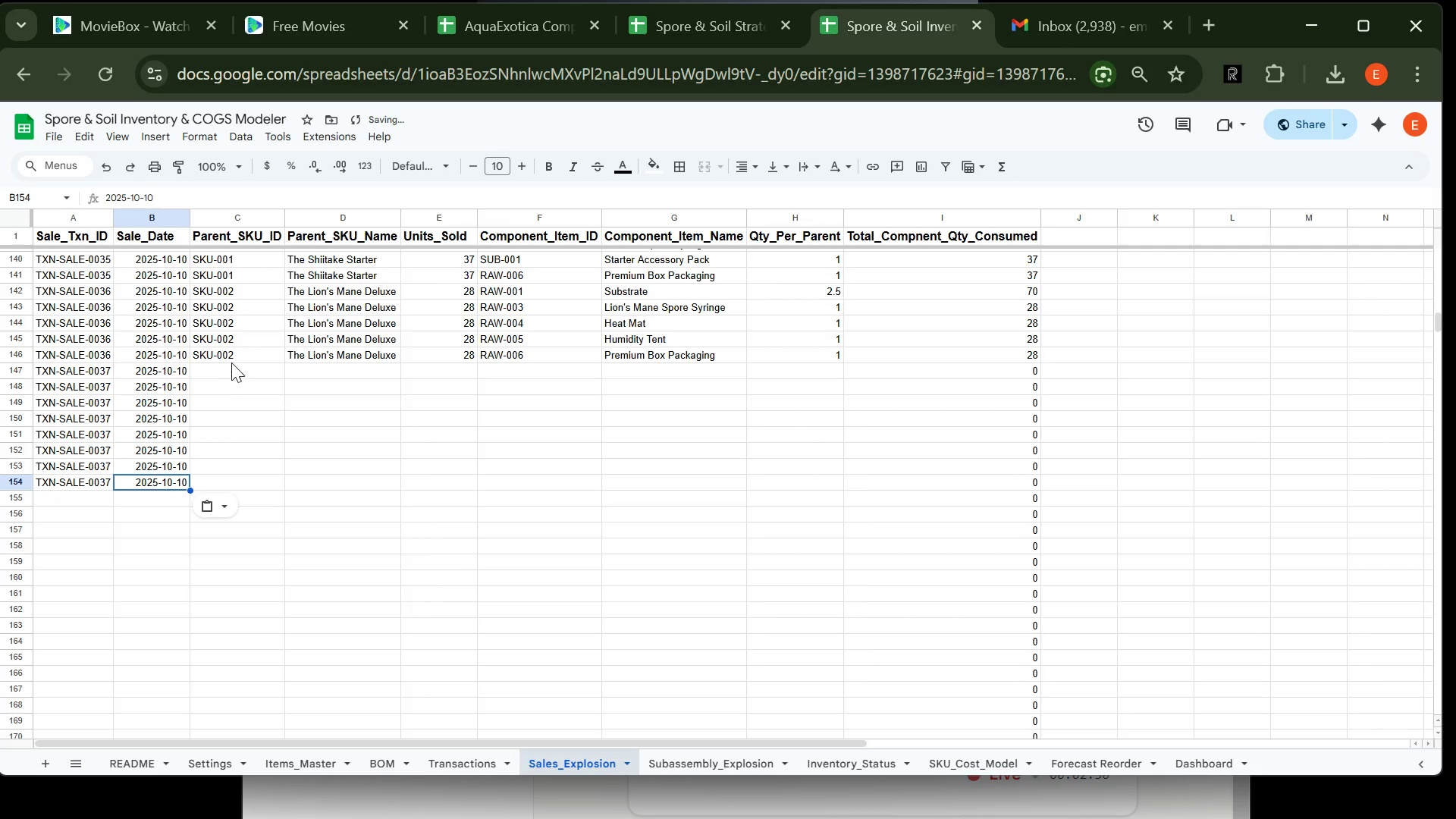 
left_click([230, 362])
 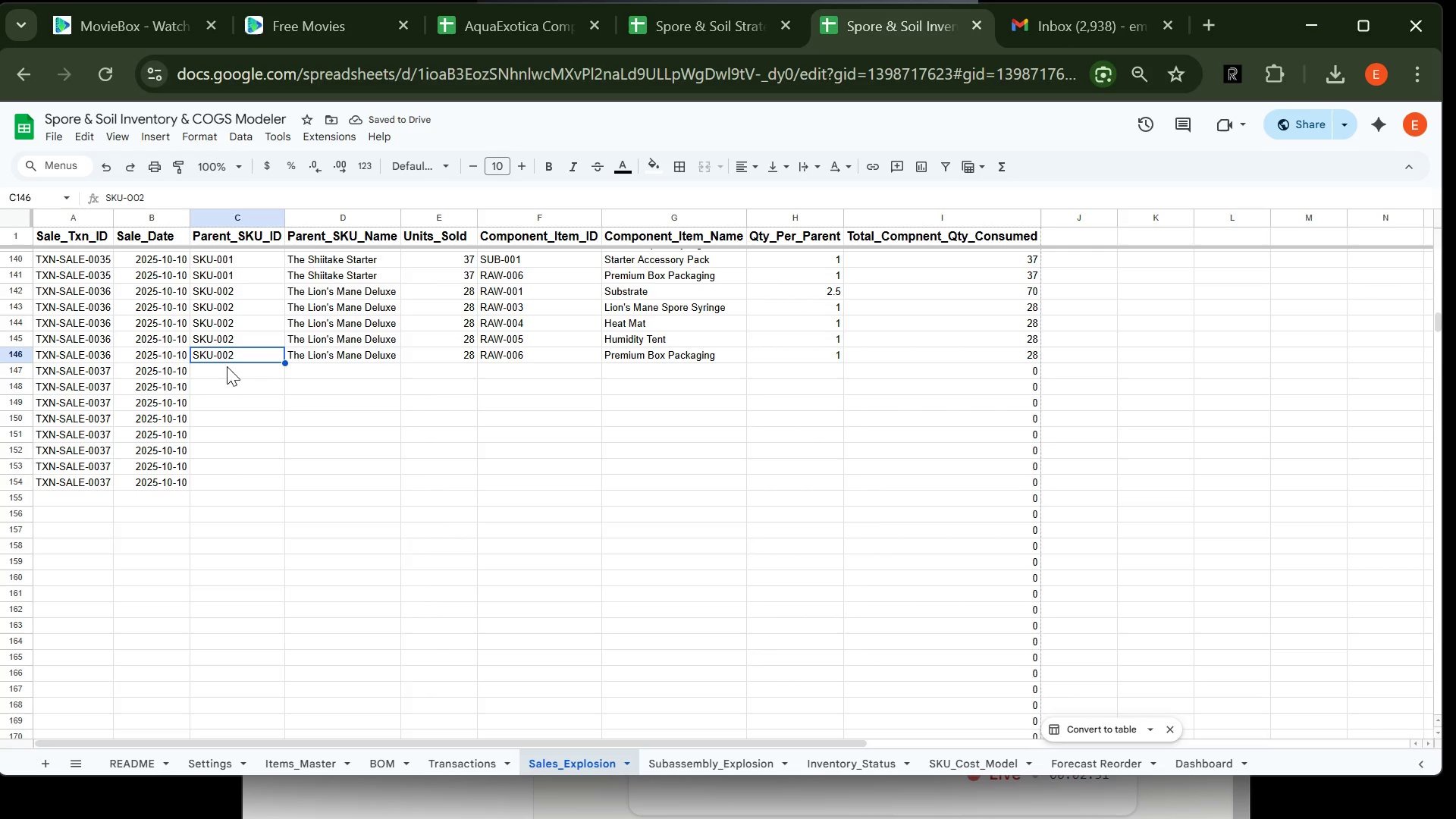 
left_click([227, 366])
 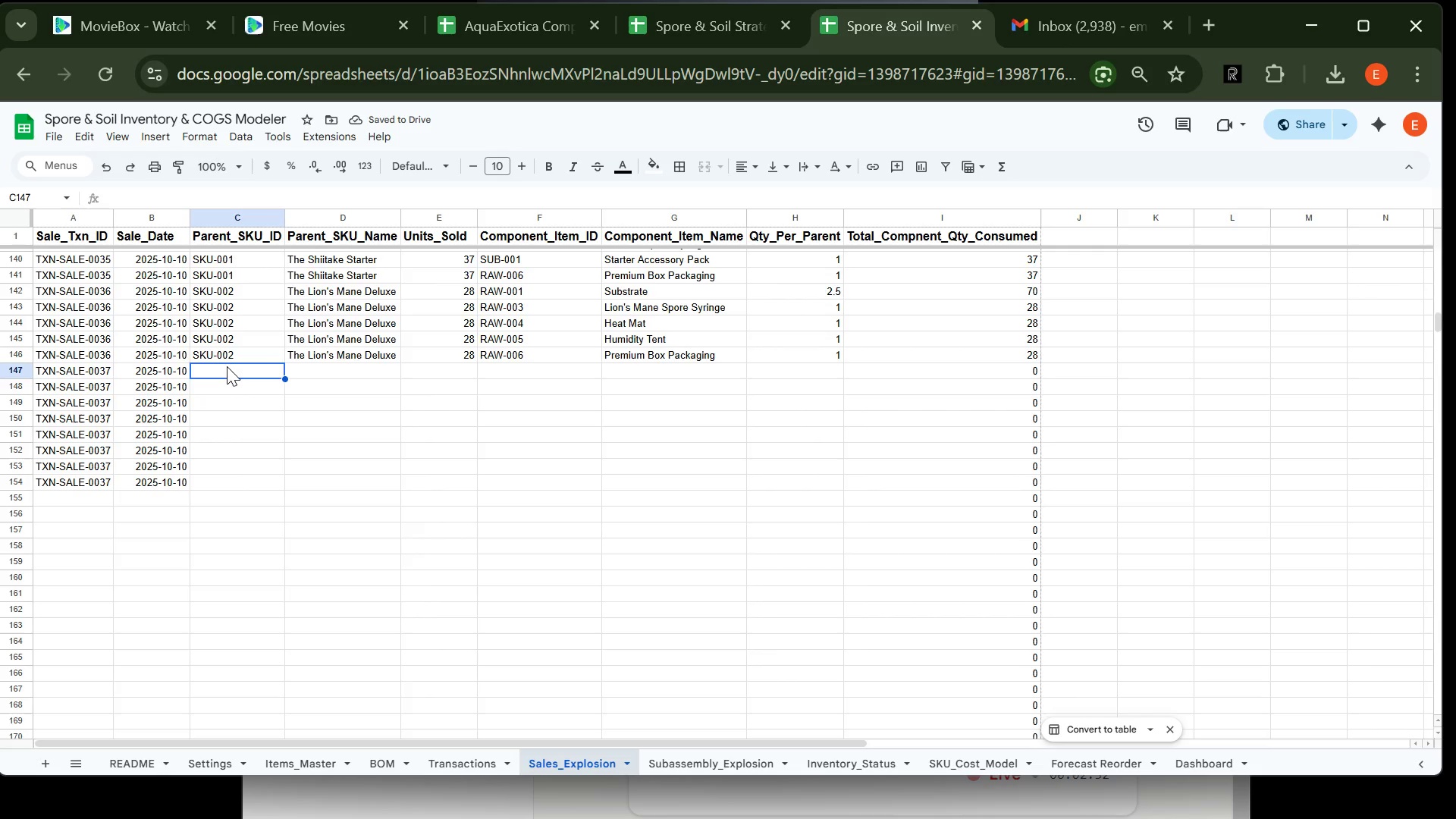 
type(SKU-003)
key(Tab)
type(Pro)
key(Tab)
type(16)
key(Tab)
type(Ra)
key(Backspace)
type(AW-001)
key(Tab)
type(Sub)
key(Tab)
type(5)
 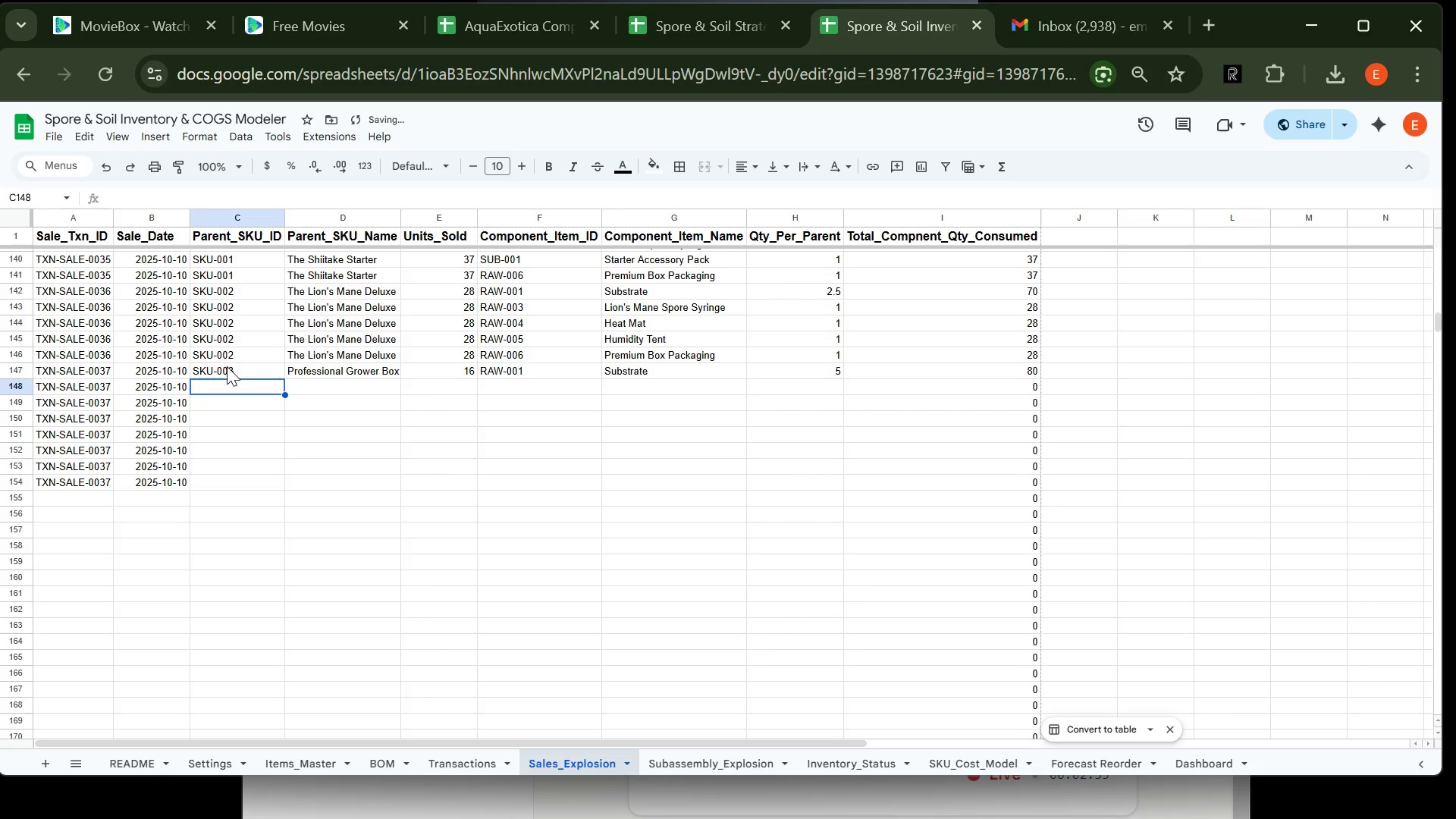 
 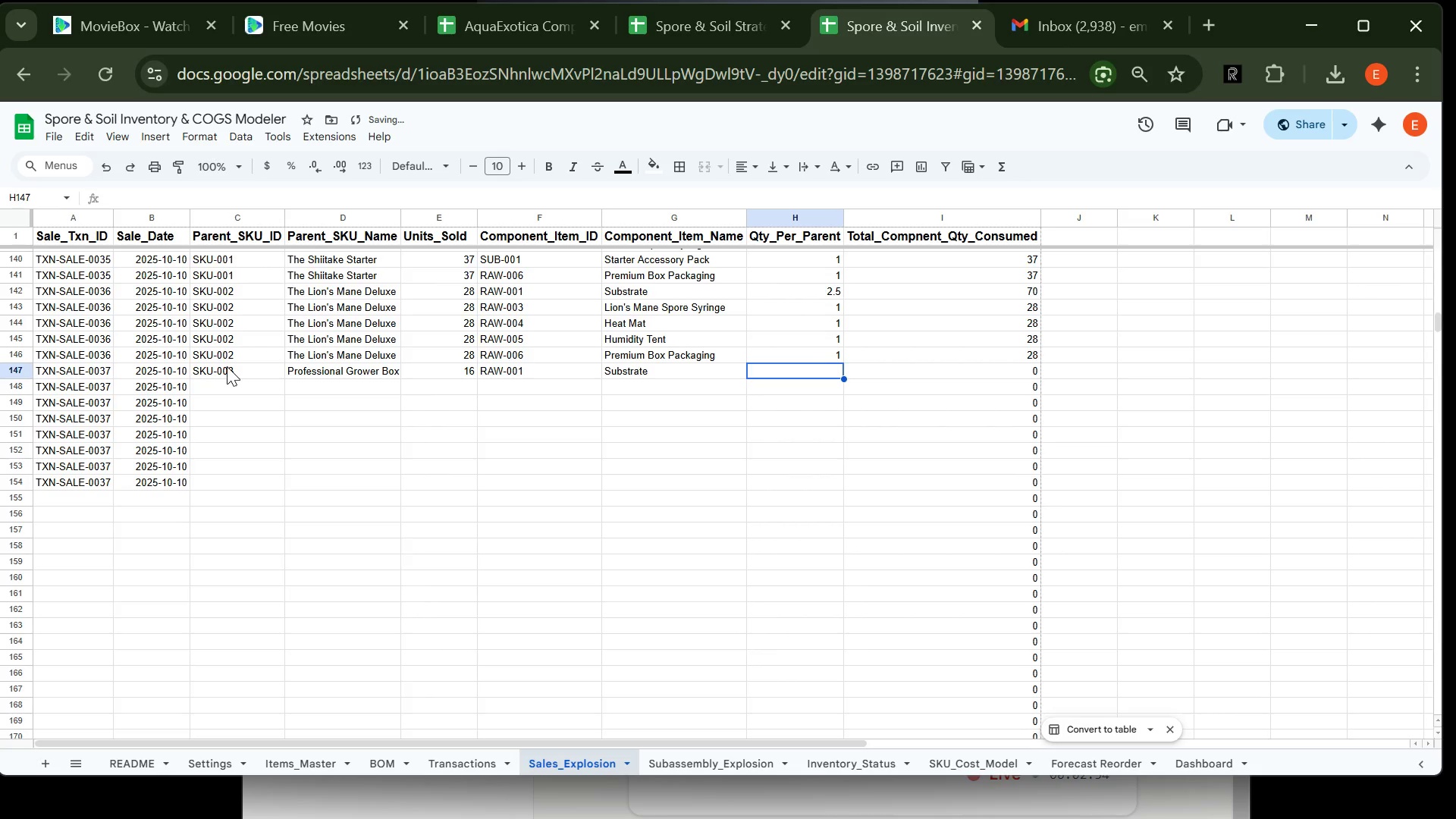 
key(Enter)
 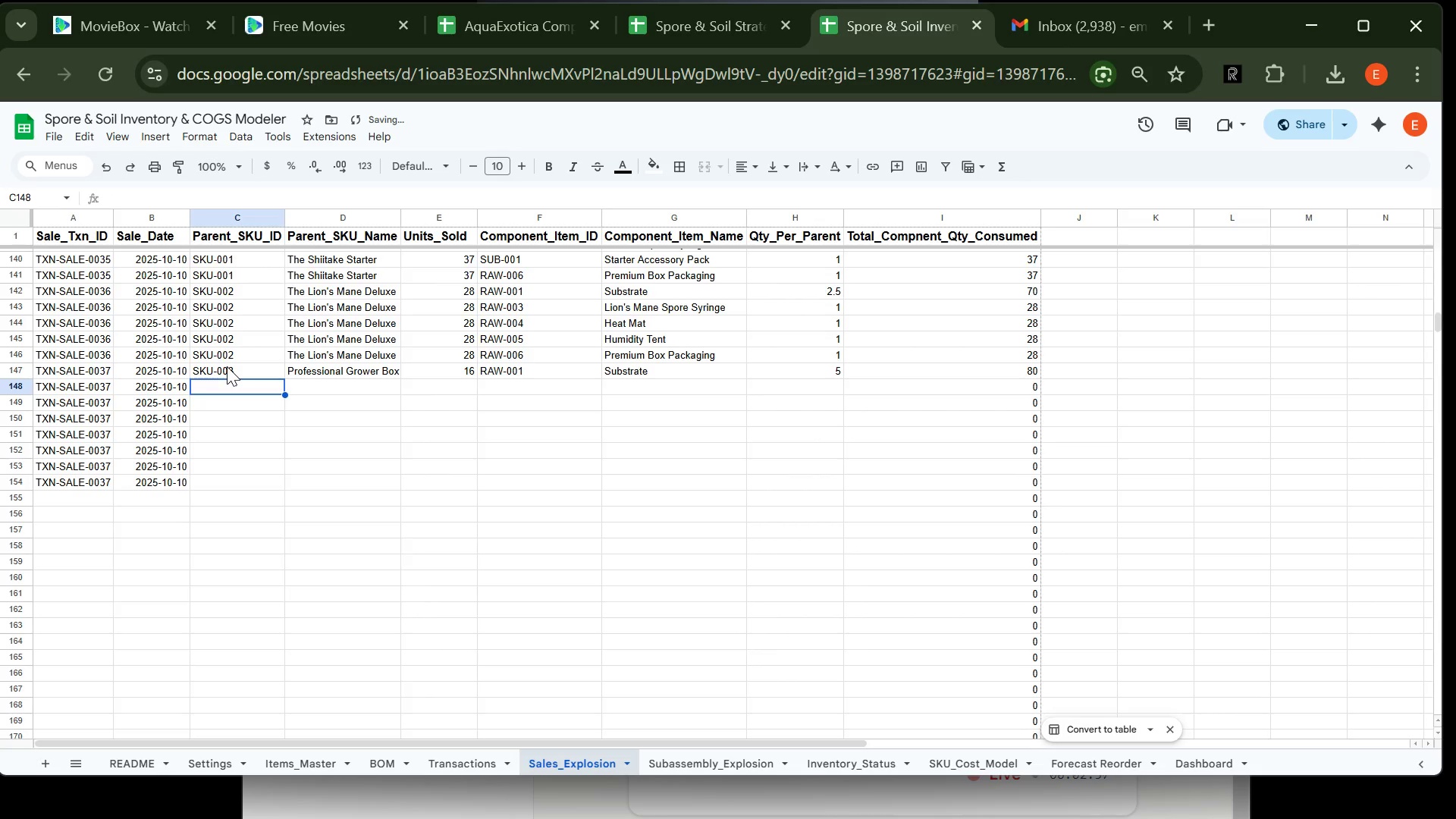 
type(SKU-002)
key(Tab)
type(Pro)
key(Tab)
type(16)
key(Tab)
type(RAW-002)
key(Tab)
type(Shi)
key(Tab)
type(1)
 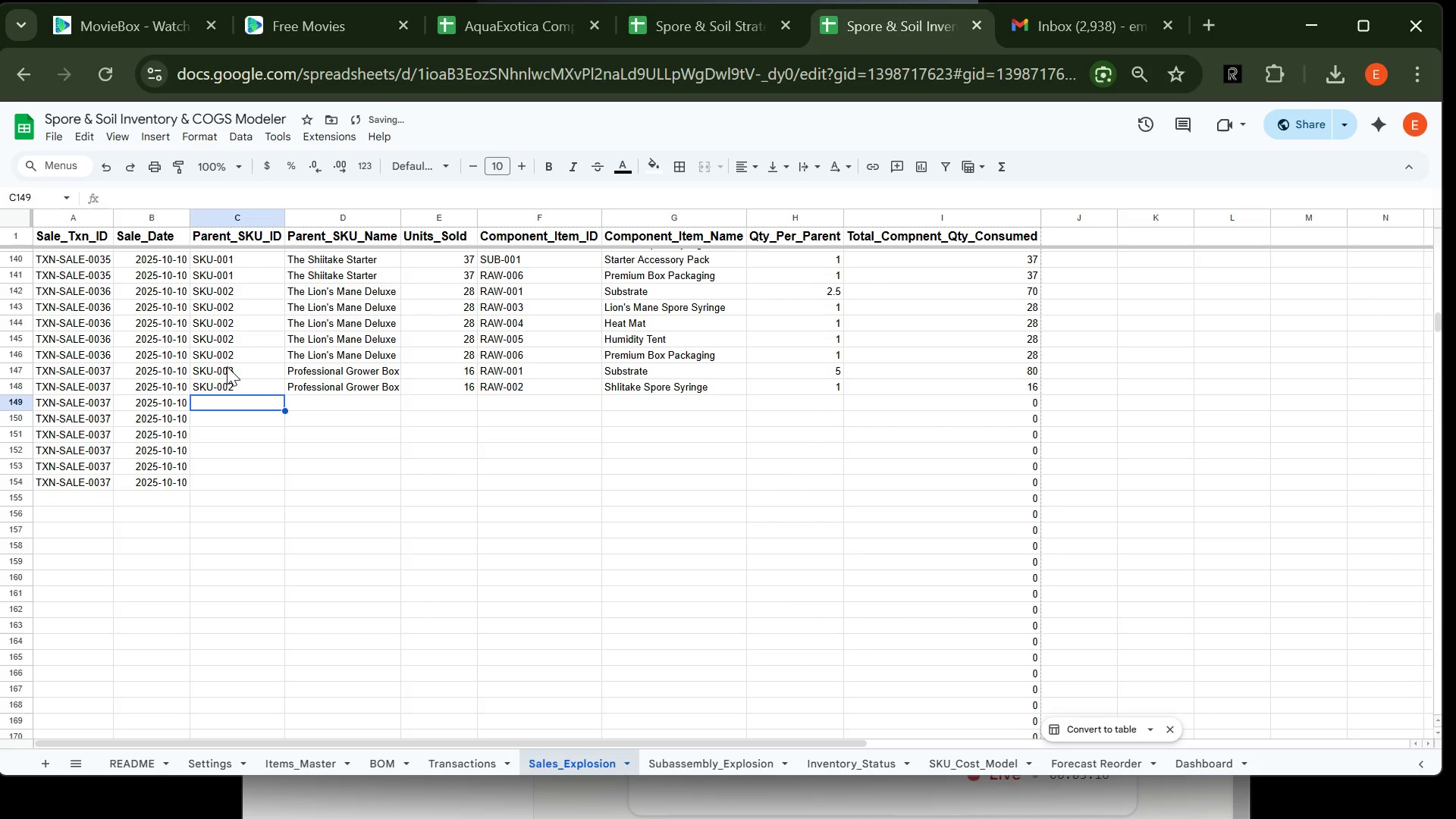 
 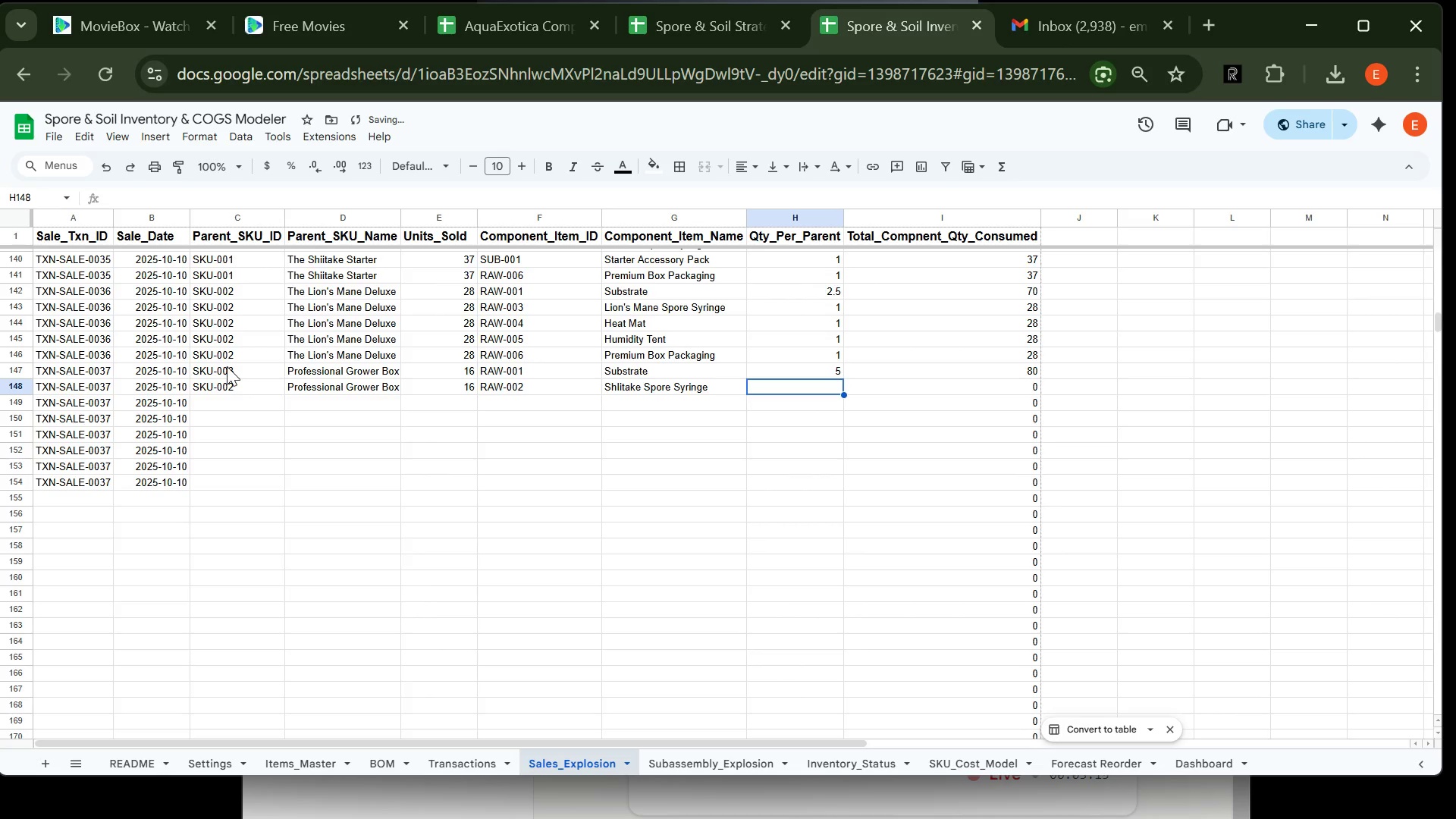 
key(Enter)
 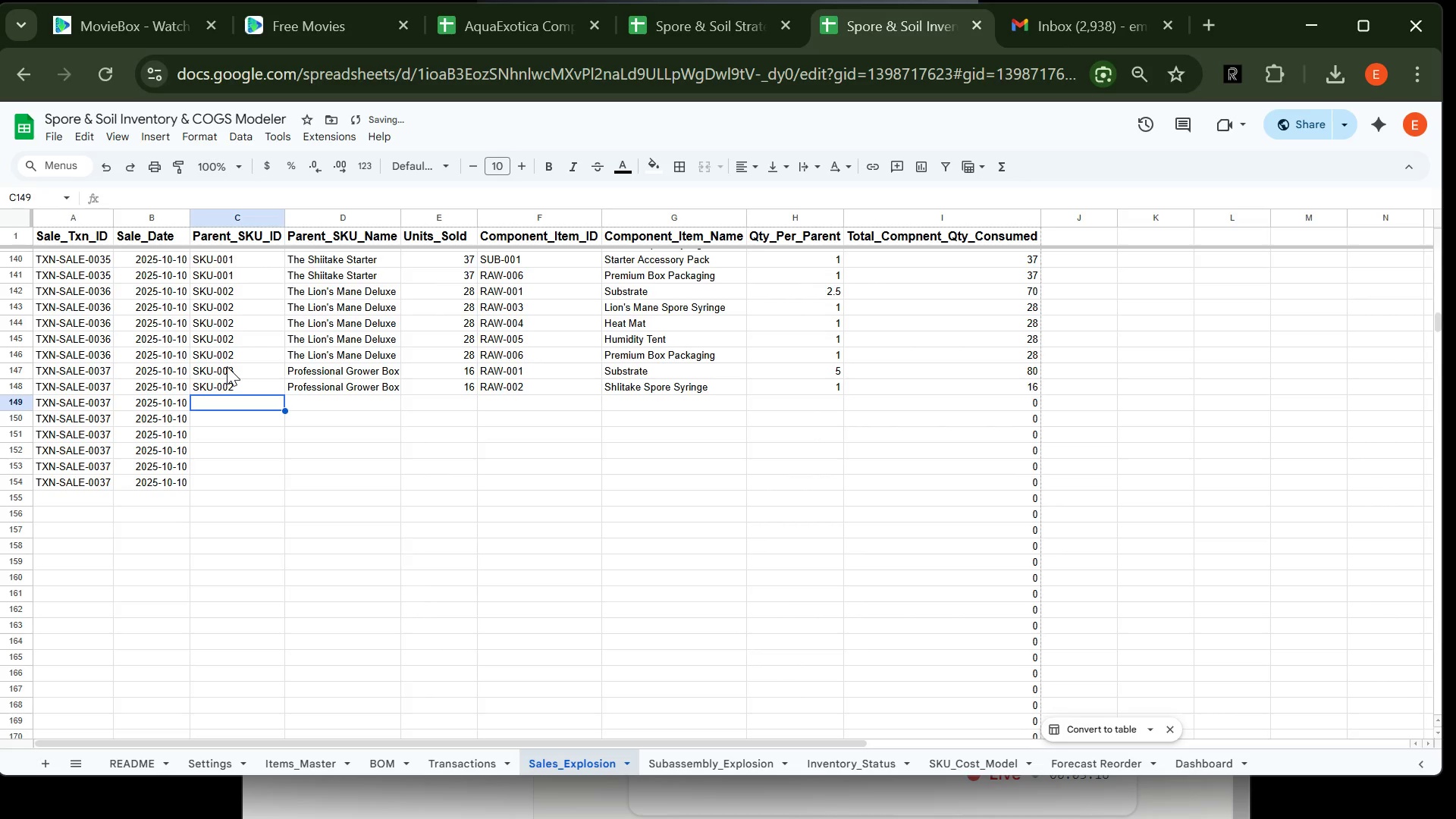 
type(SKU092)
key(Backspace)
key(Backspace)
key(Backspace)
type(-002)
key(Tab)
type(Pro)
key(Tab)
type(16)
key(Tab)
type(RAW-000)
key(Backspace)
type(3)
key(Tab)
type(Lio)
key(Tab)
type(1)
 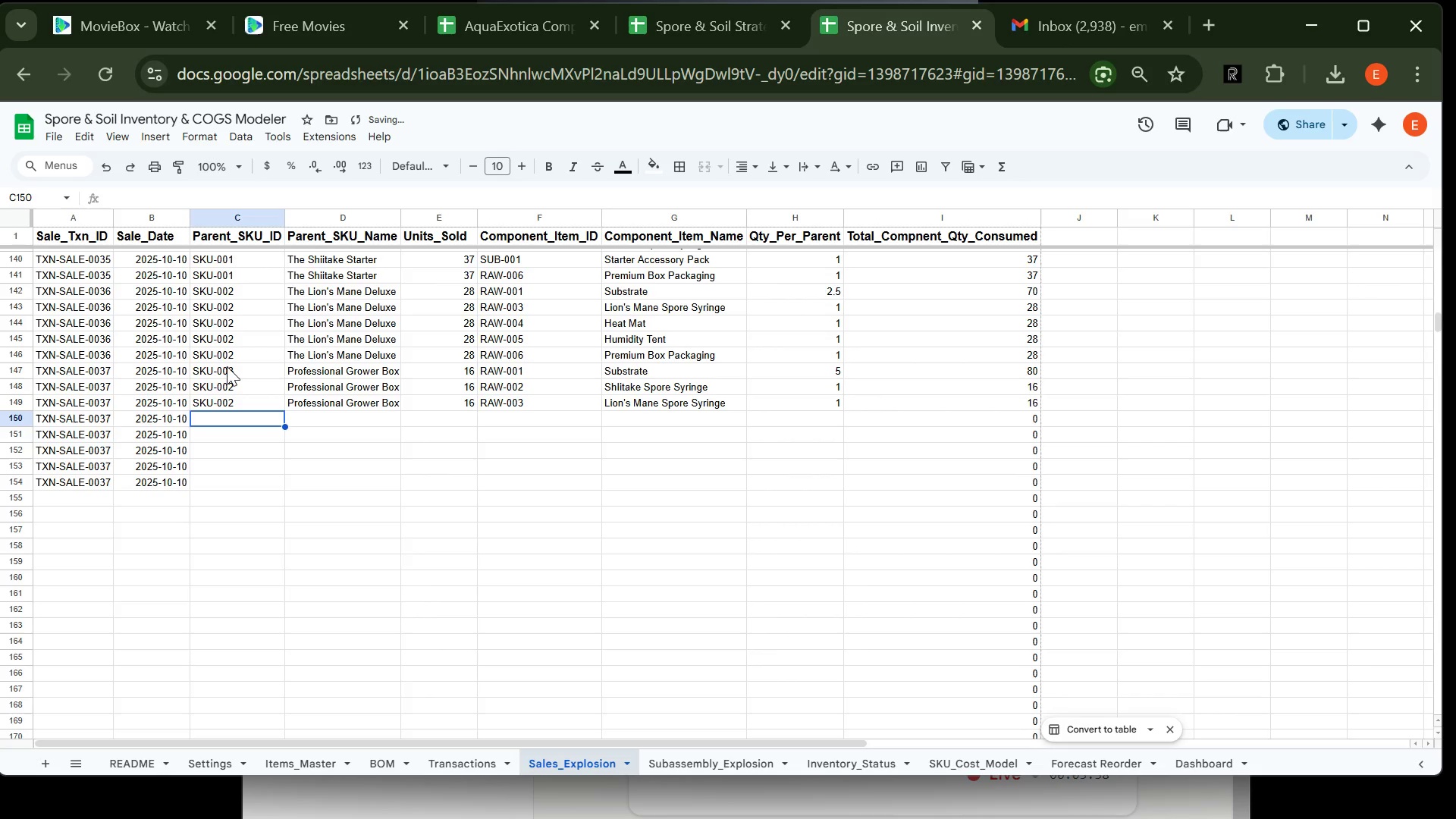 
 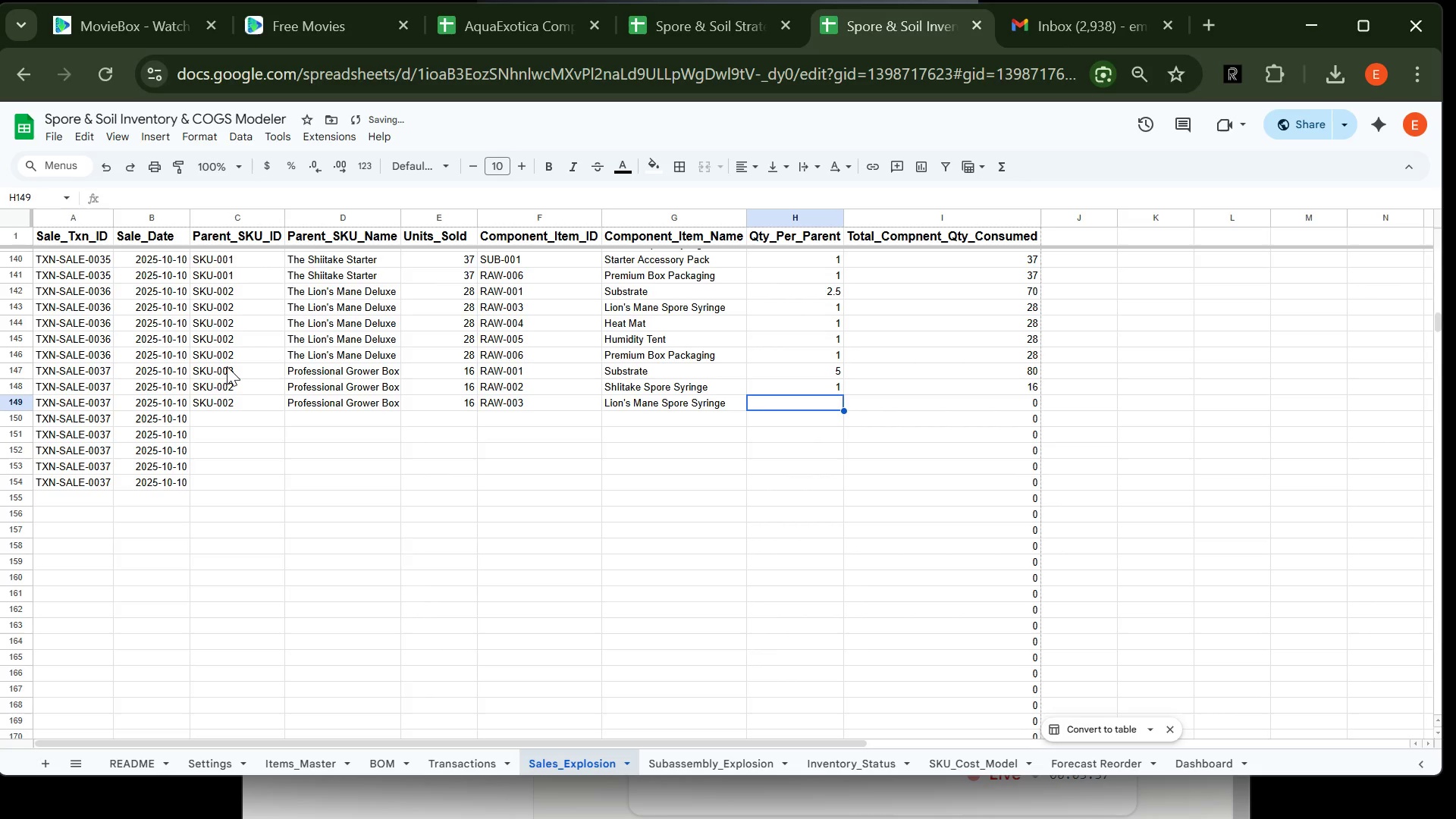 
key(Enter)
 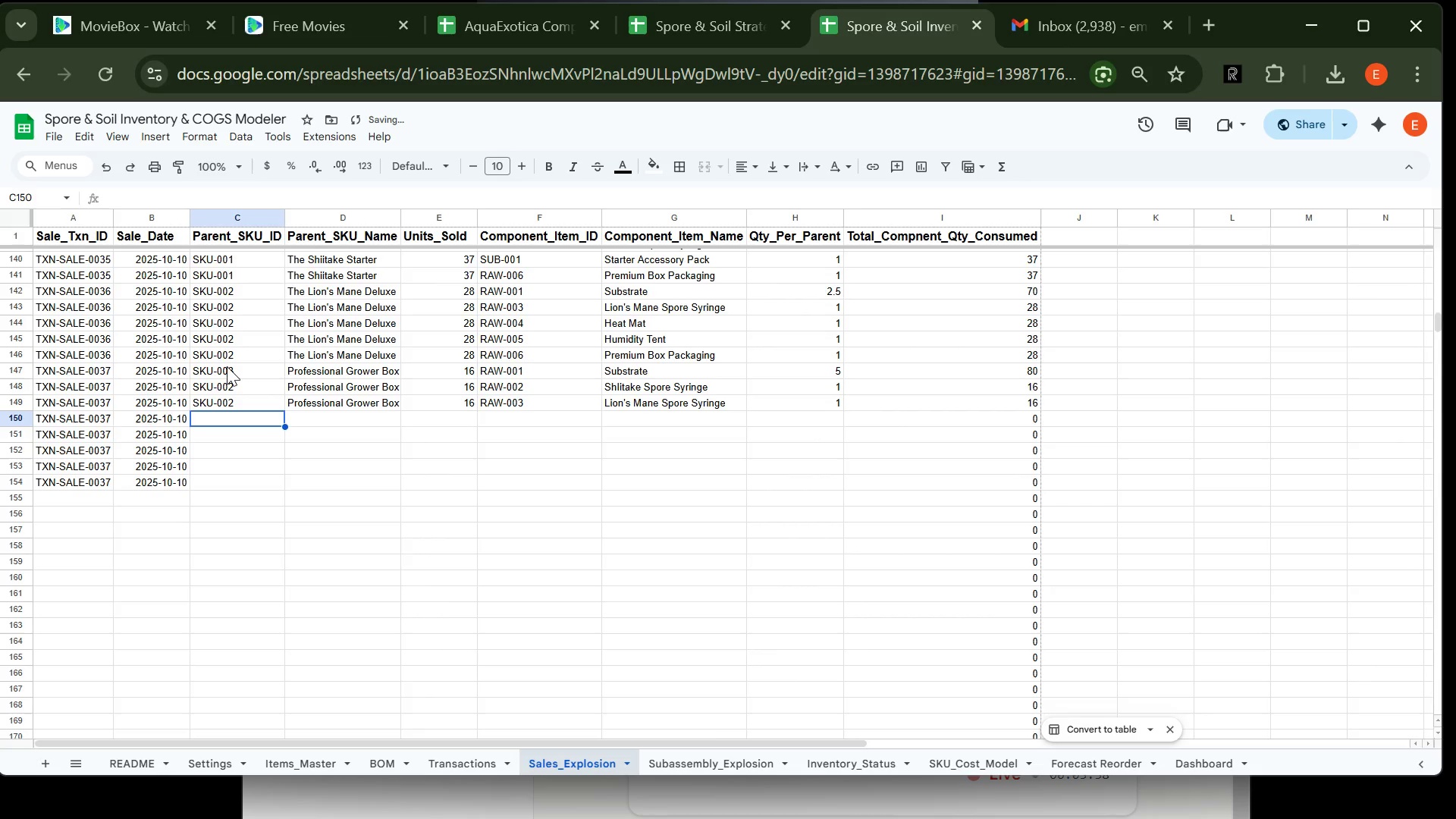 
type(SKU-002)
key(Tab)
 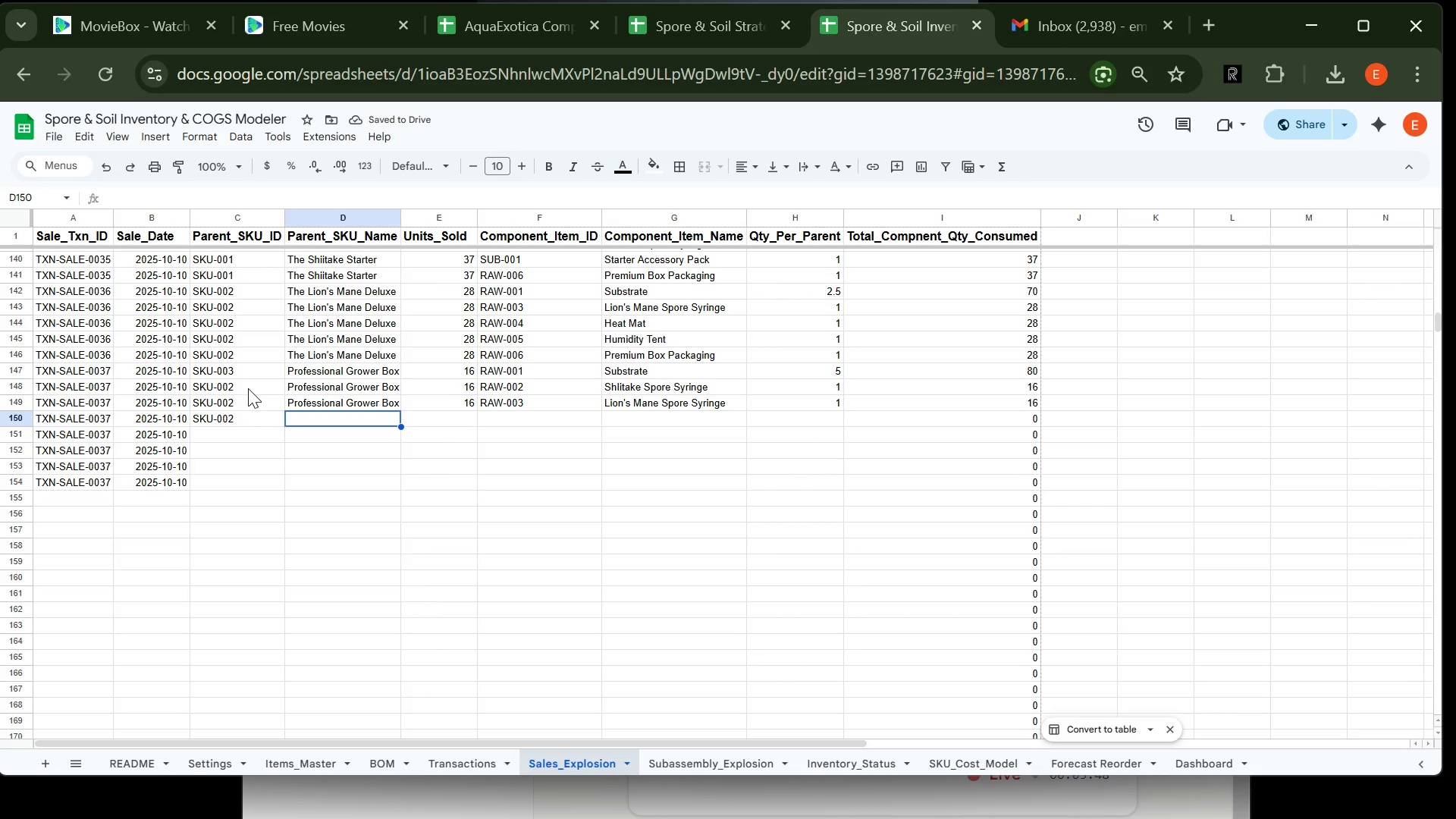 
wait(5.77)
 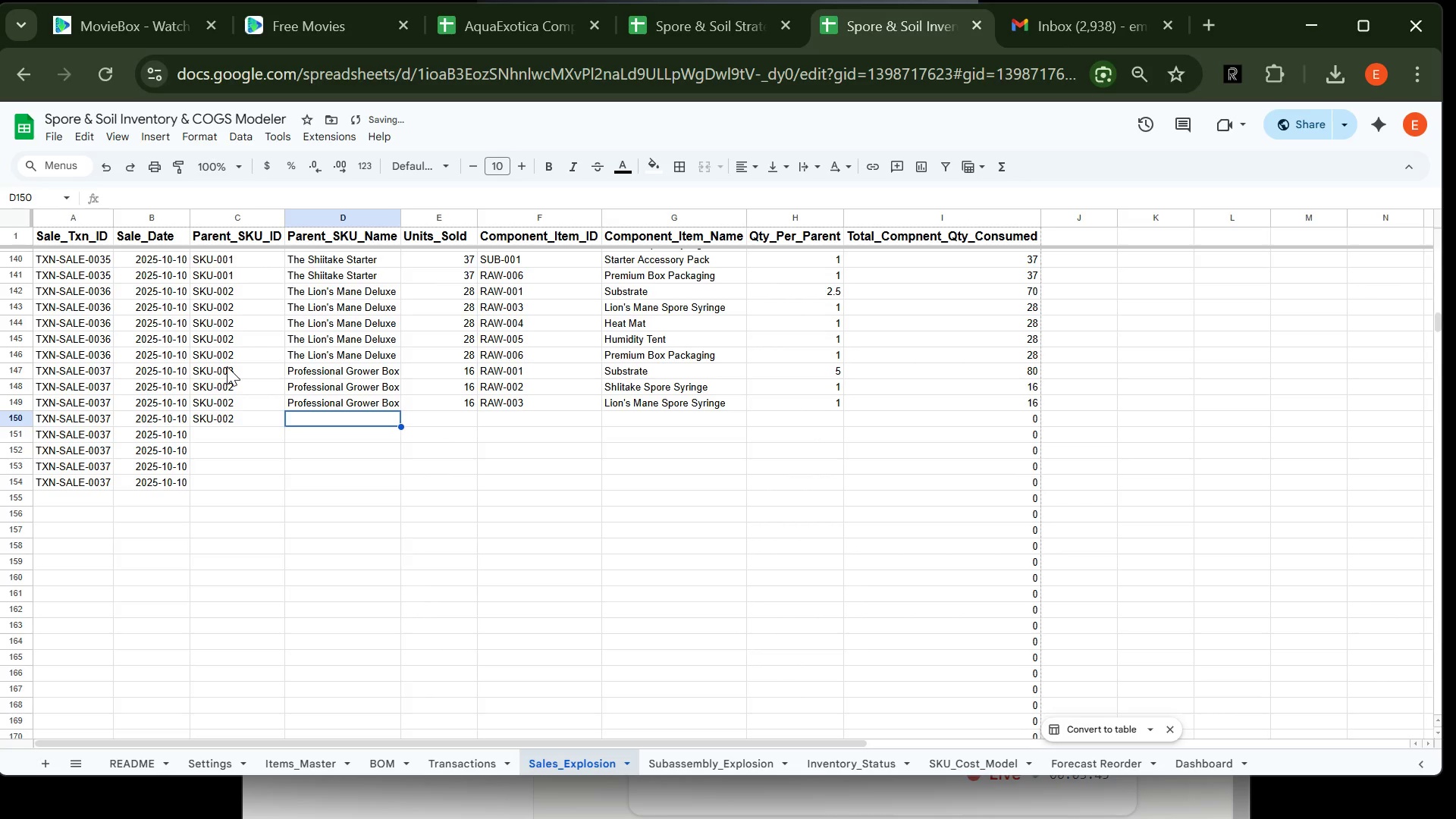 
double_click([248, 388])
 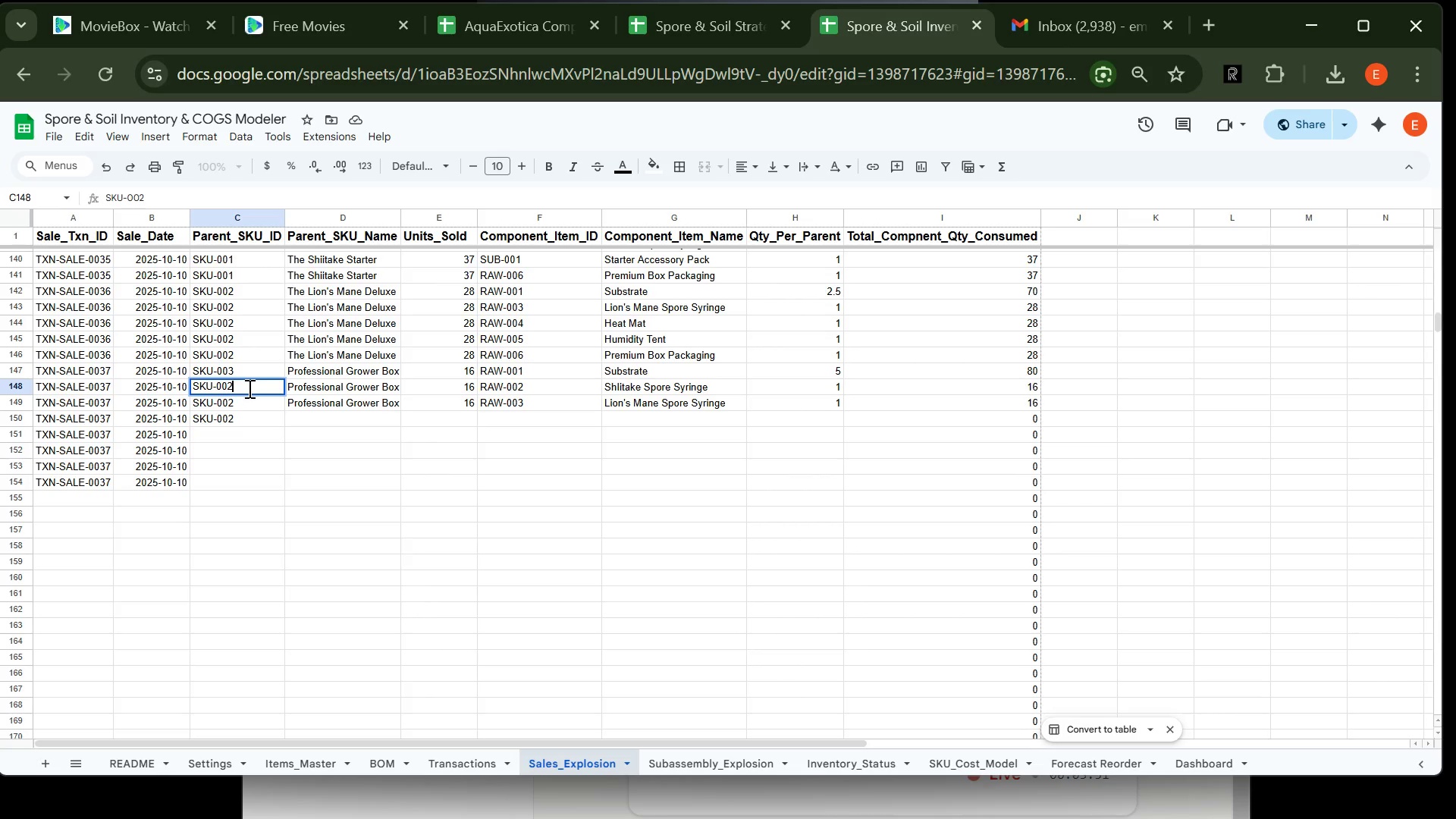 
key(Backspace)
 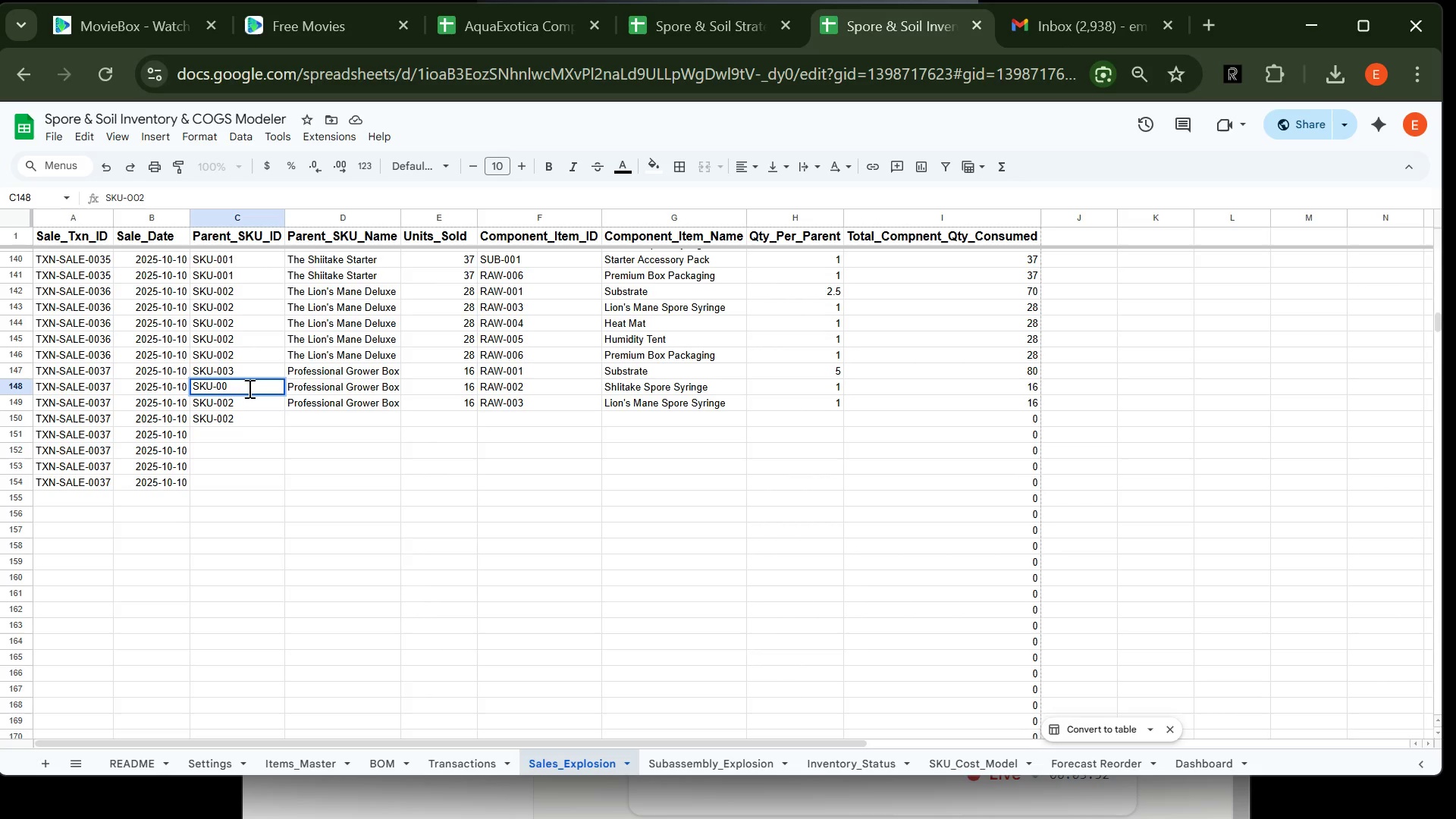 
key(3)
 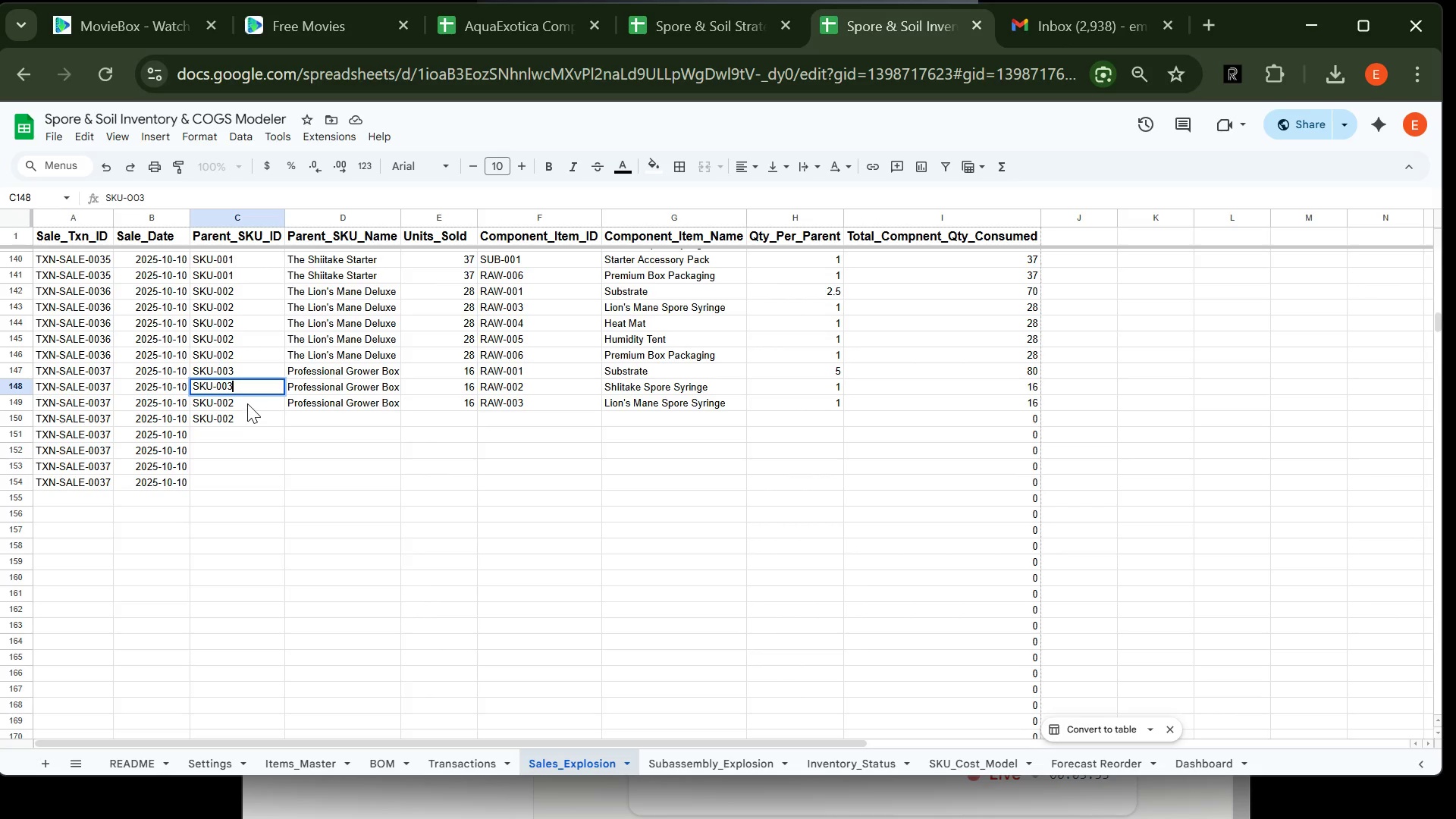 
double_click([247, 403])
 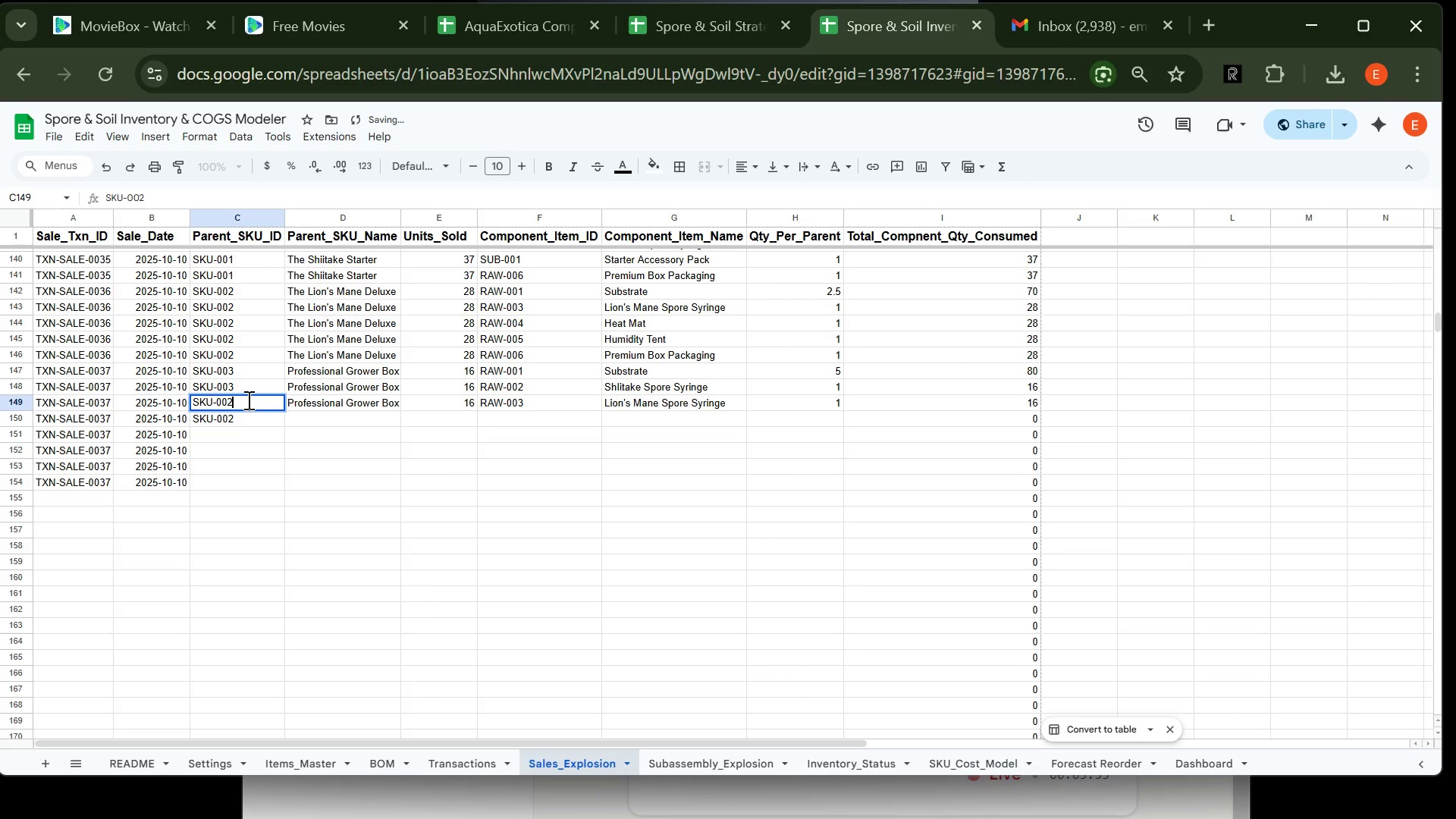 
key(Backspace)
 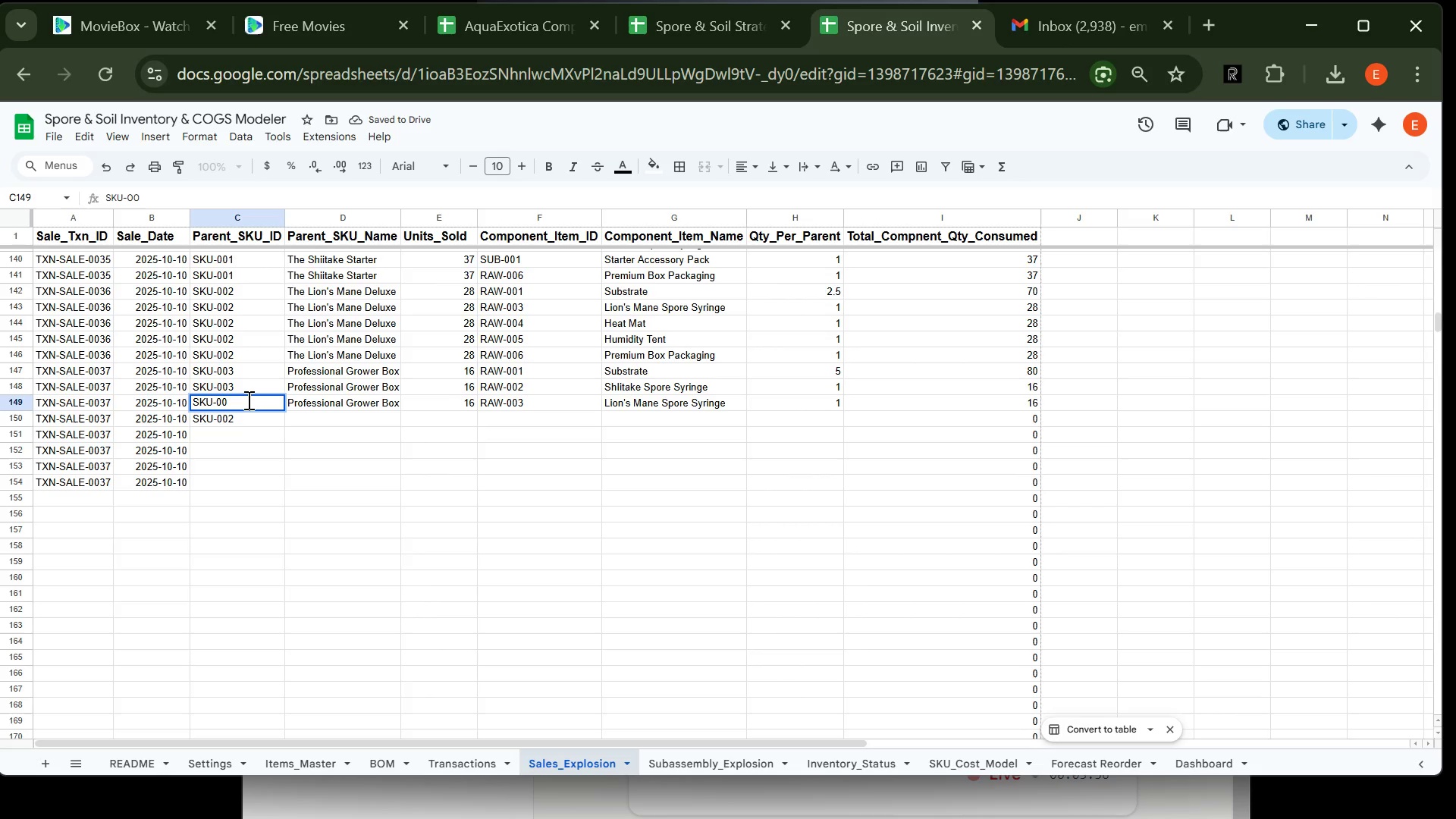 
key(3)
 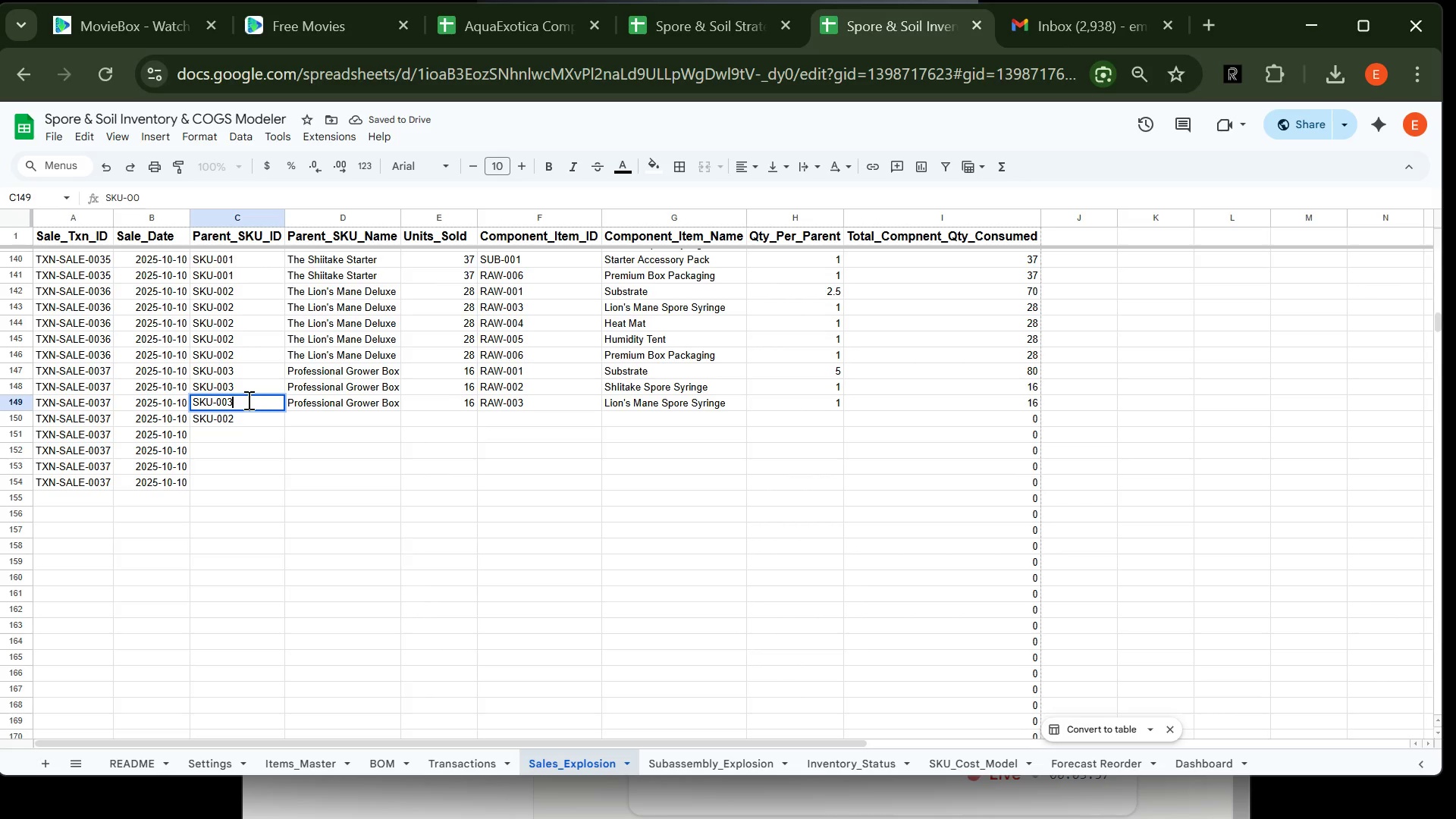 
key(Backspace)
 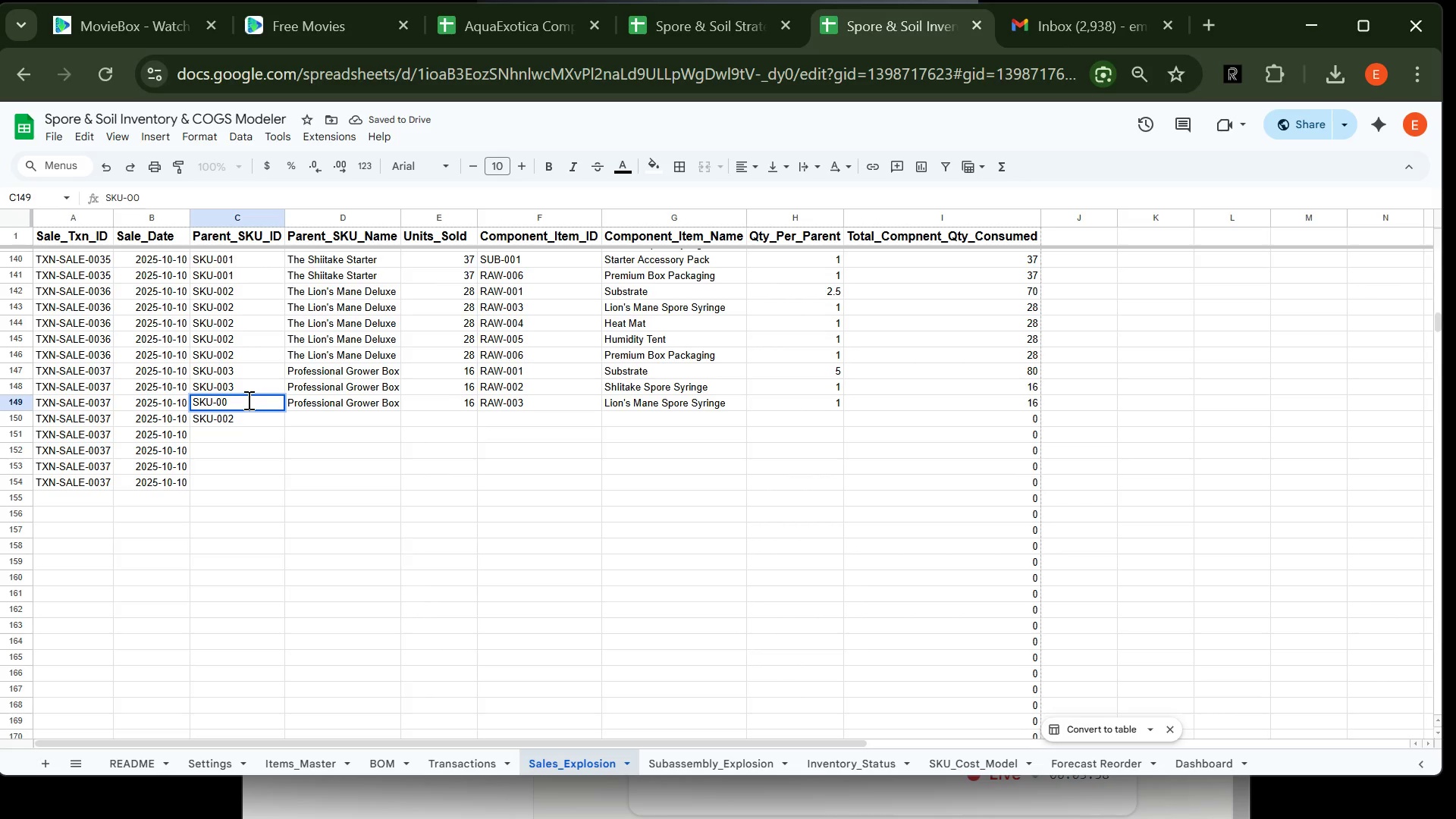 
key(3)
 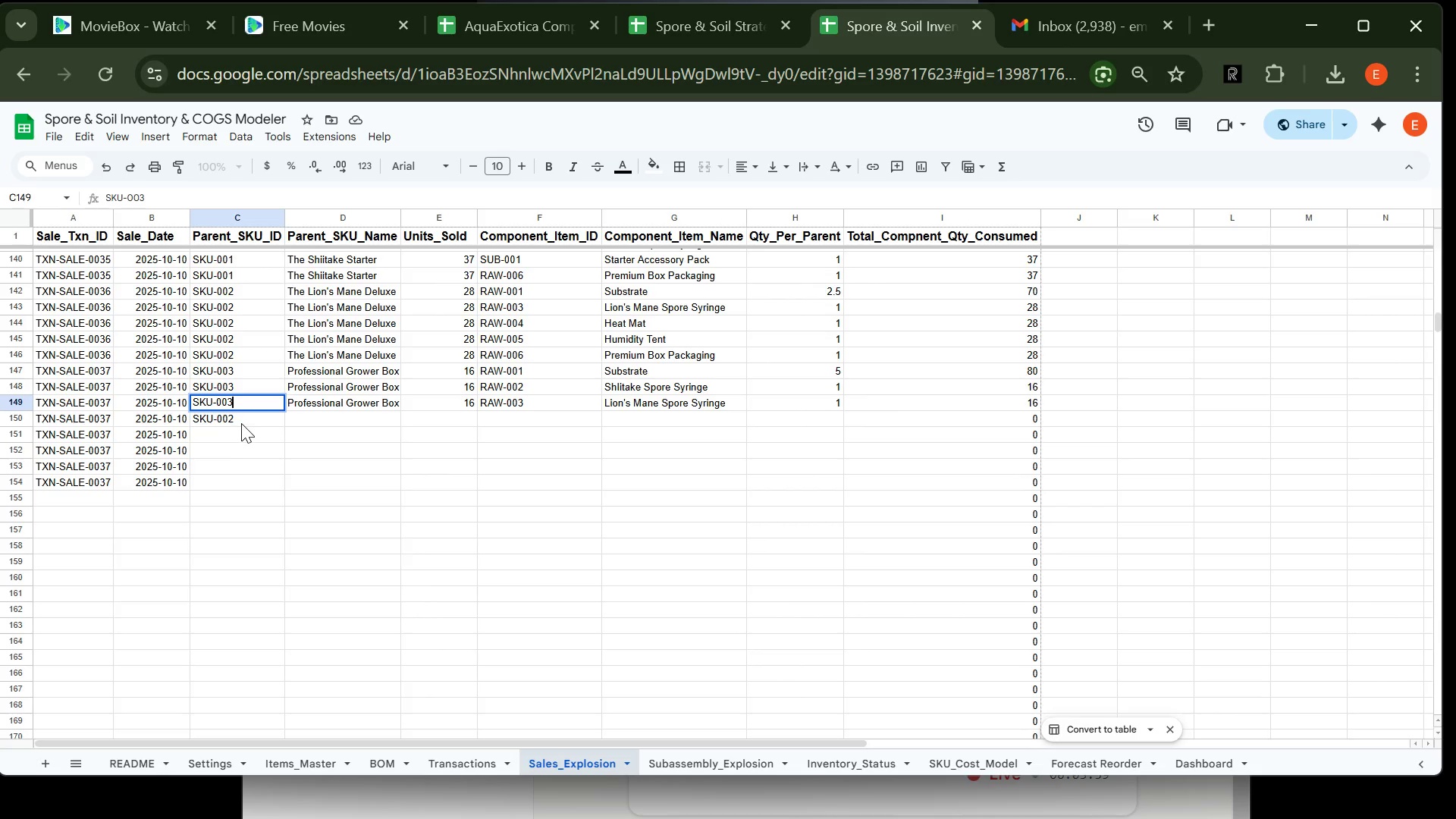 
double_click([241, 423])
 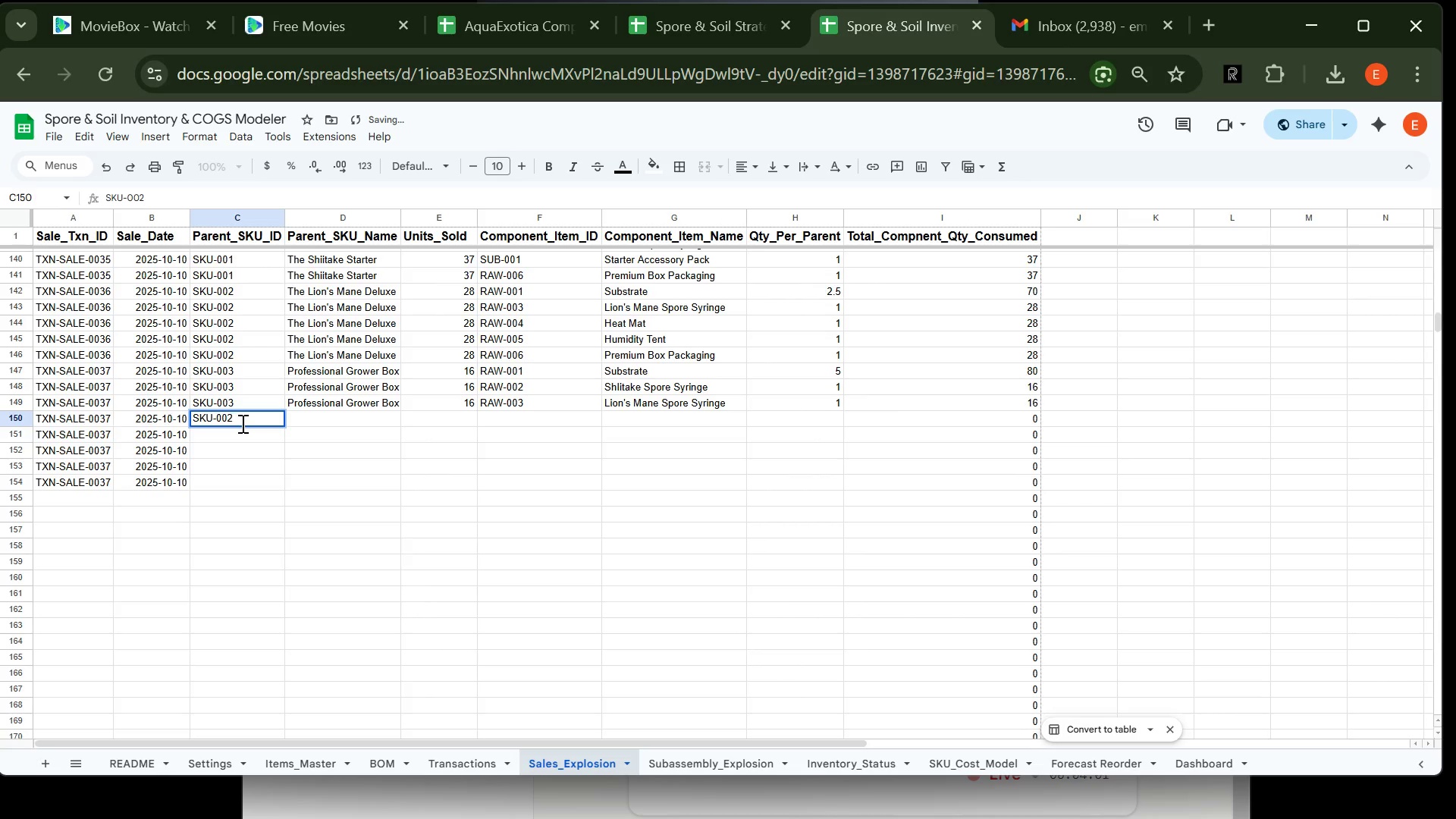 
key(Backspace)
 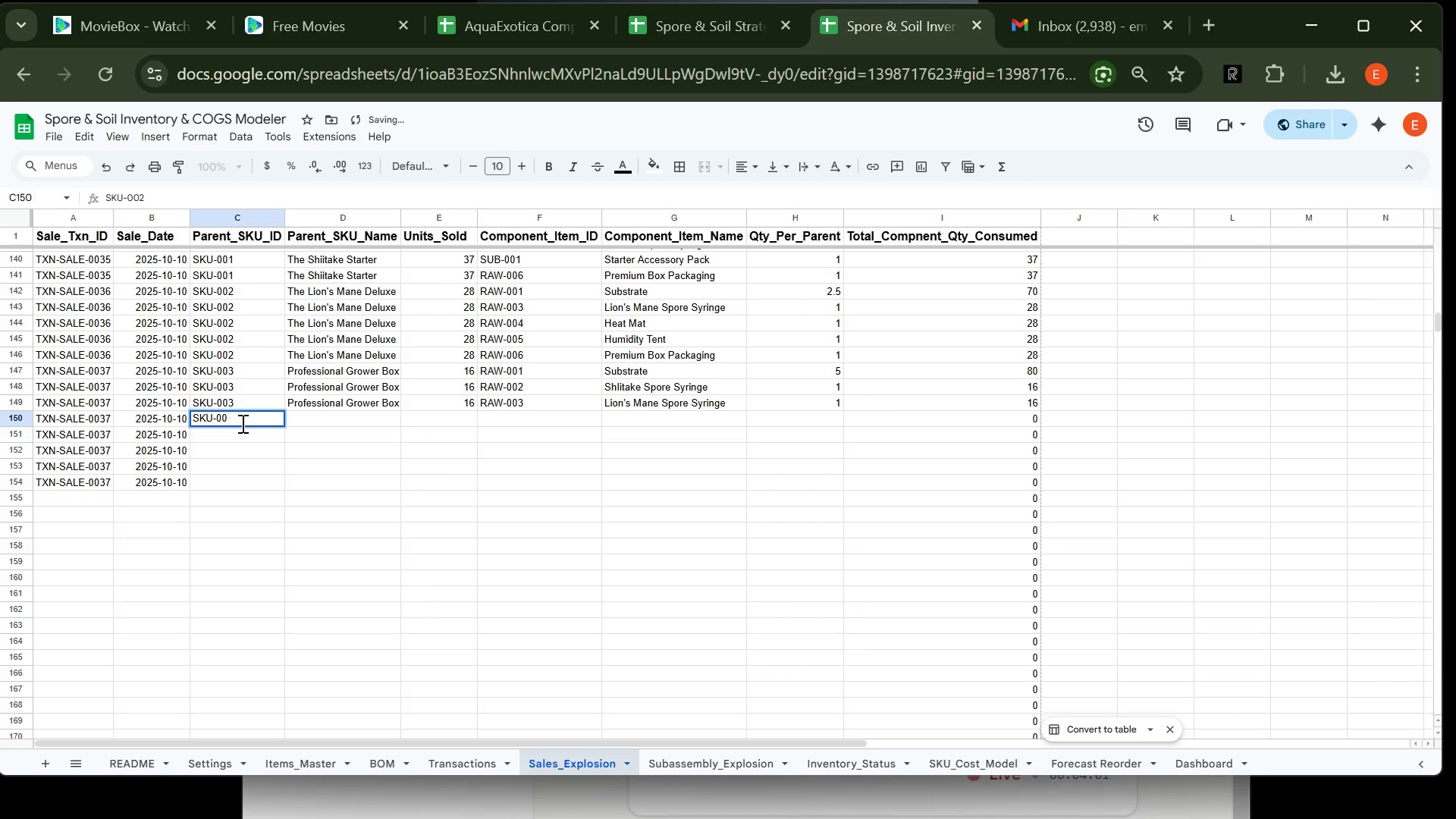 
key(3)
 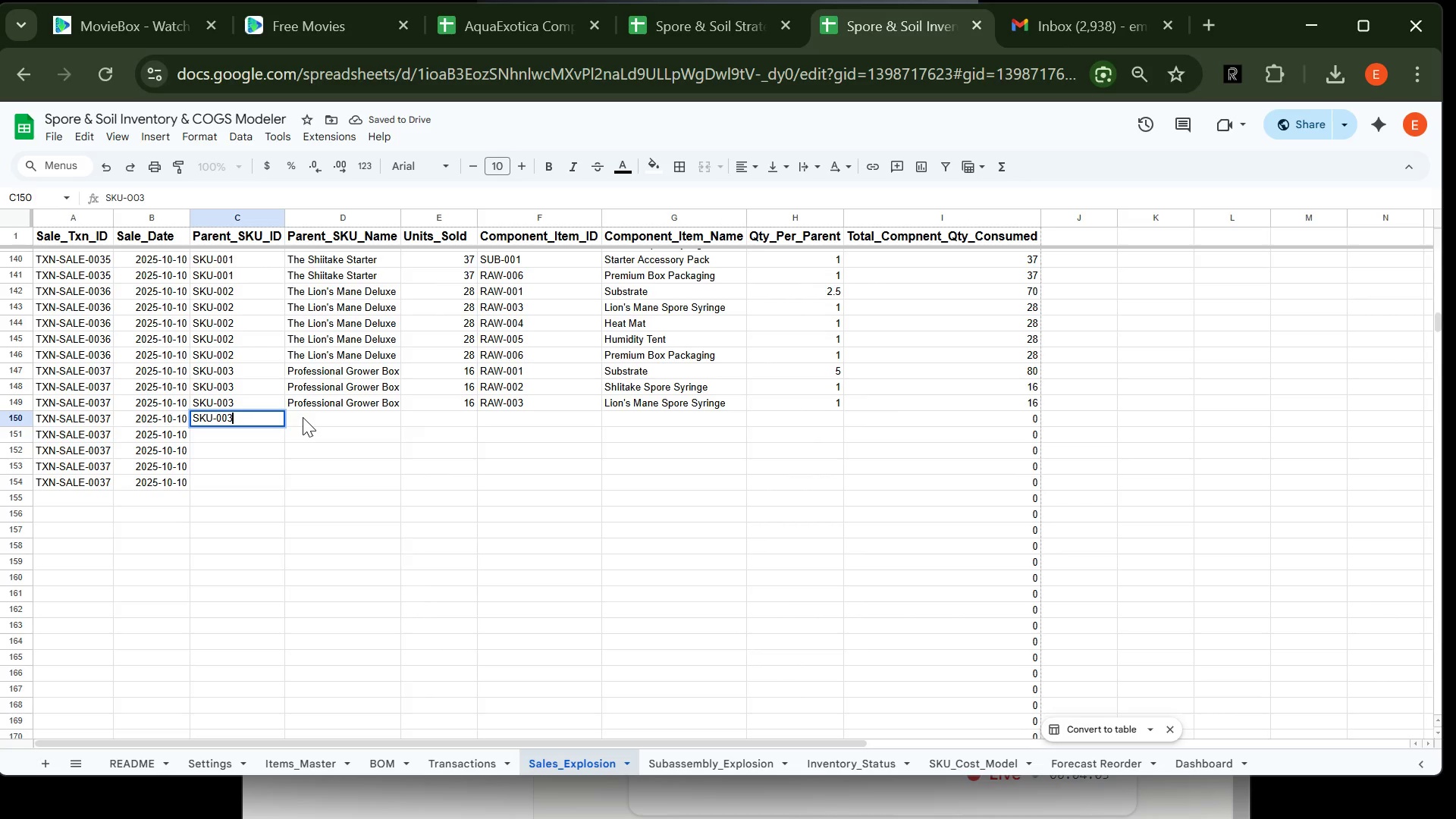 
left_click([303, 417])
 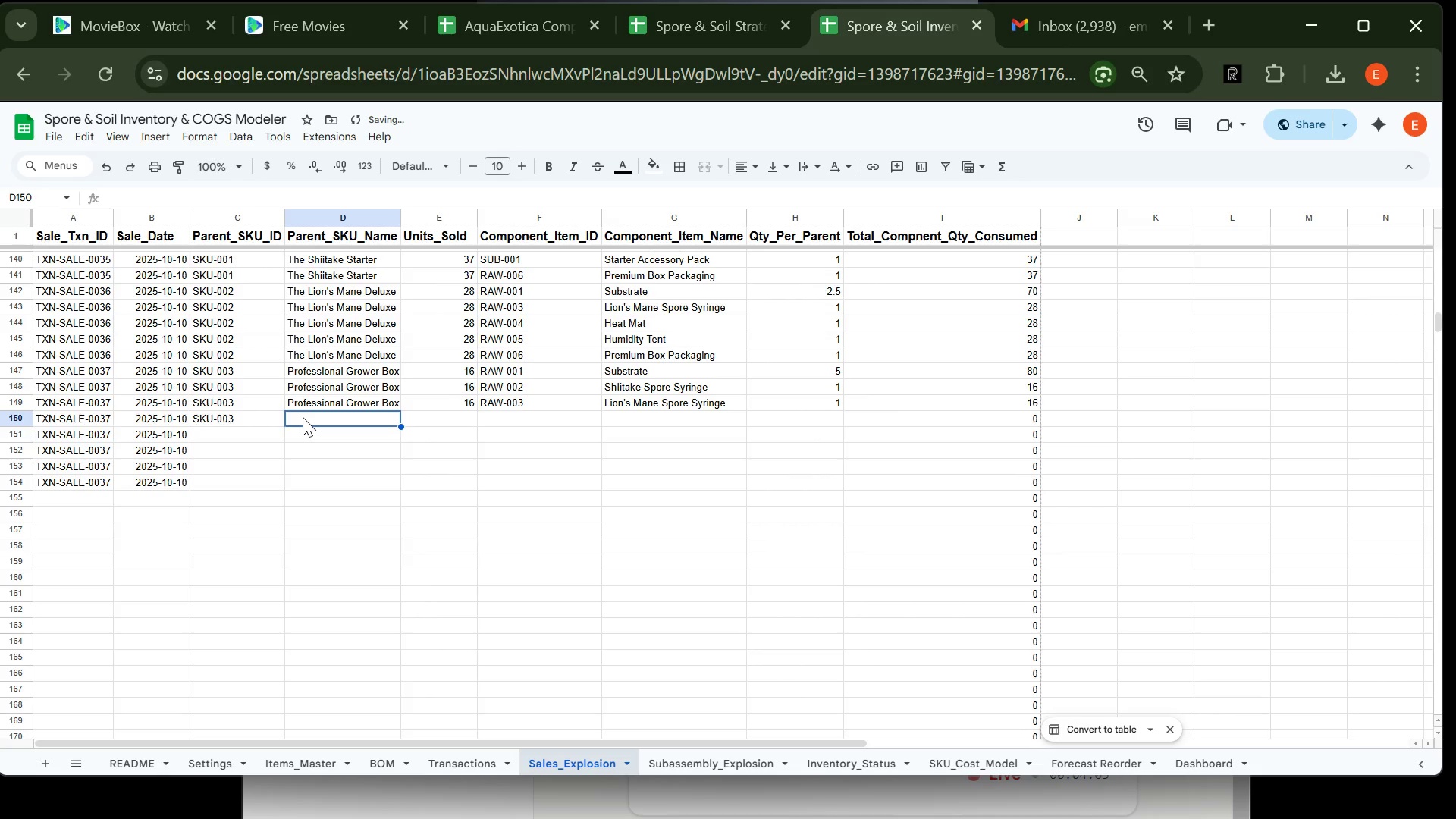 
type(Prod)
key(Backspace)
key(Backspace)
type(of)
key(Tab)
type(16)
key(Tab)
type(RAW-004)
key(Tab)
key(Tab)
 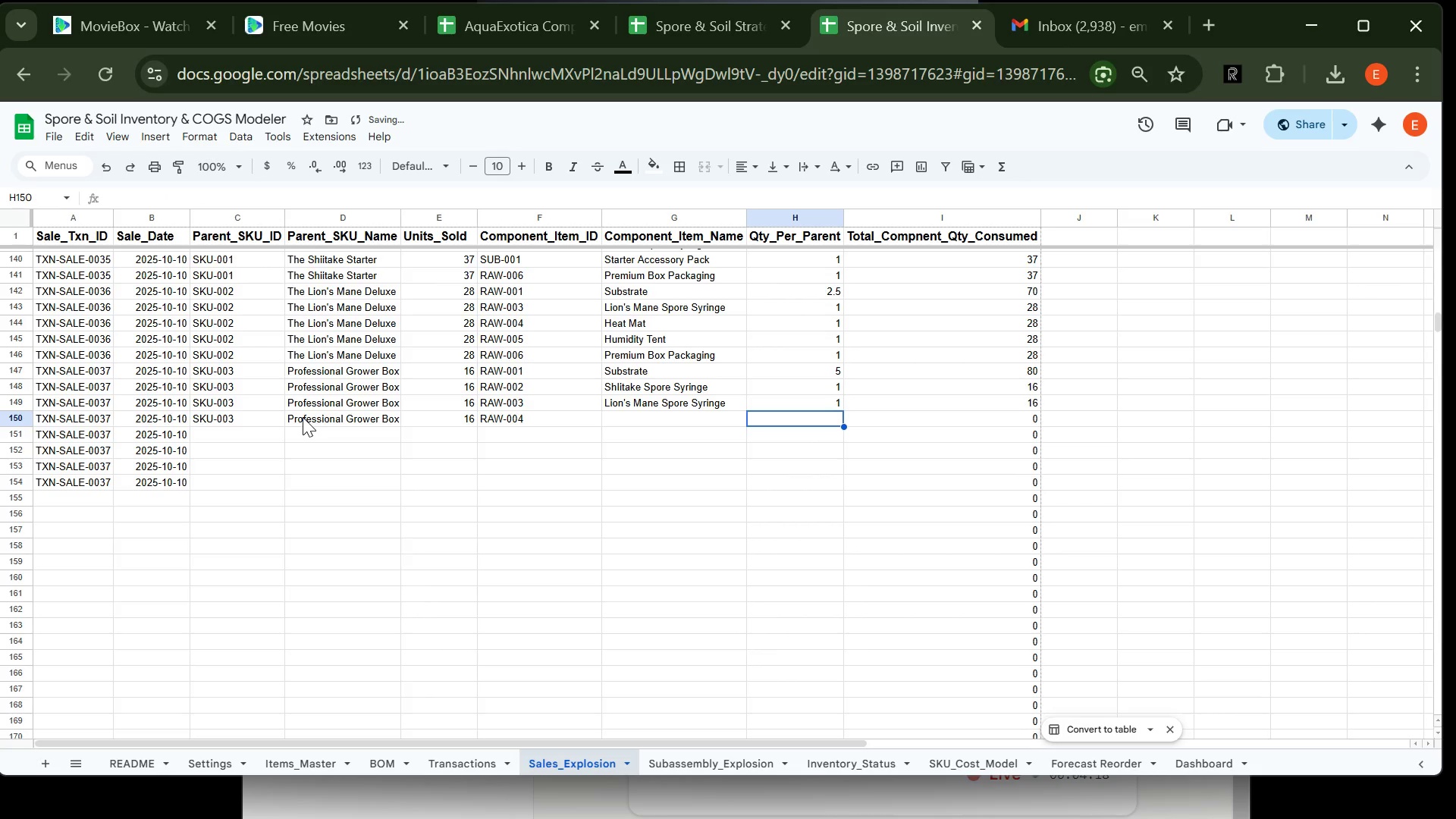 
key(Control+ControlRight)
 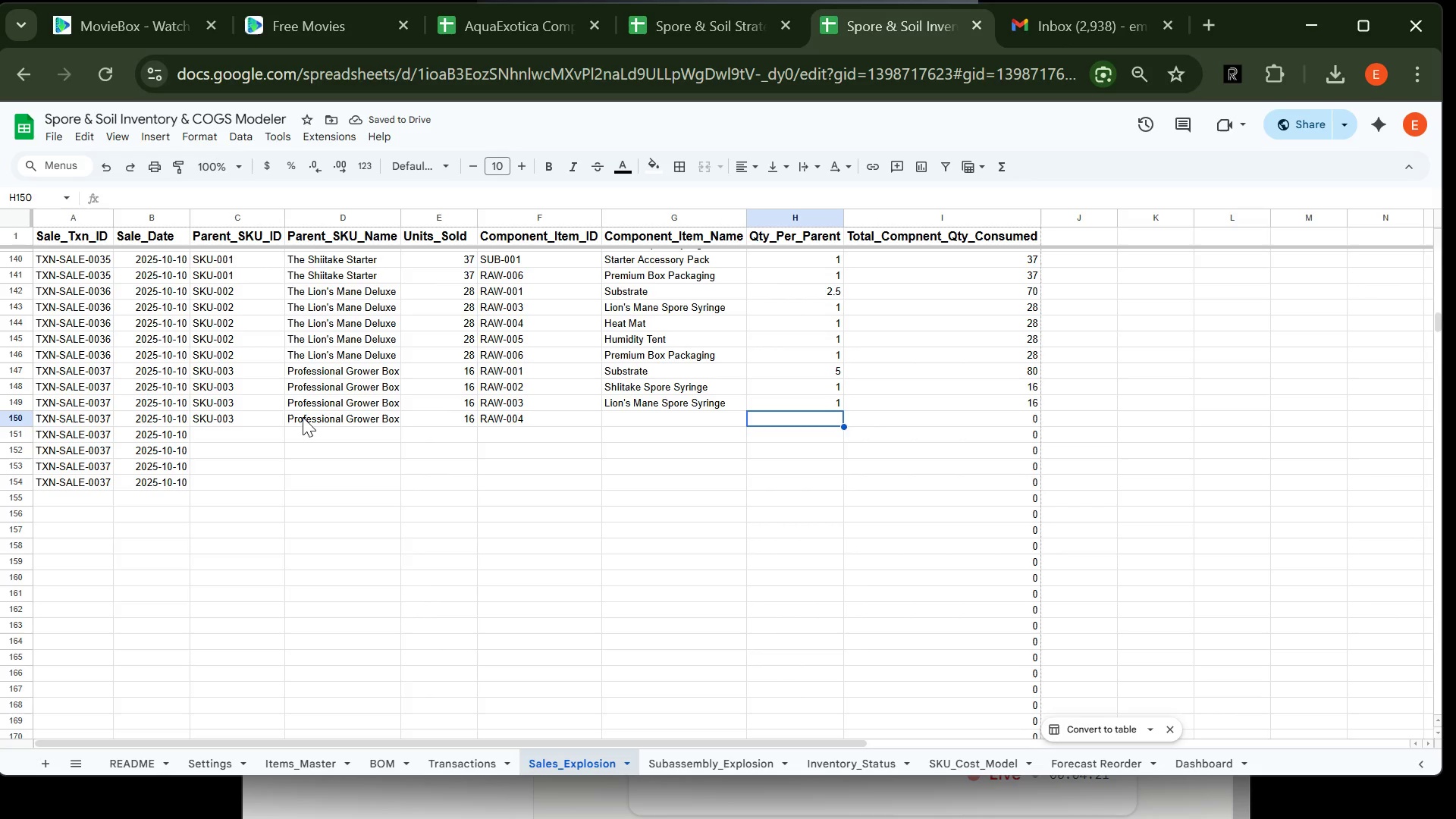 
key(ArrowLeft)
 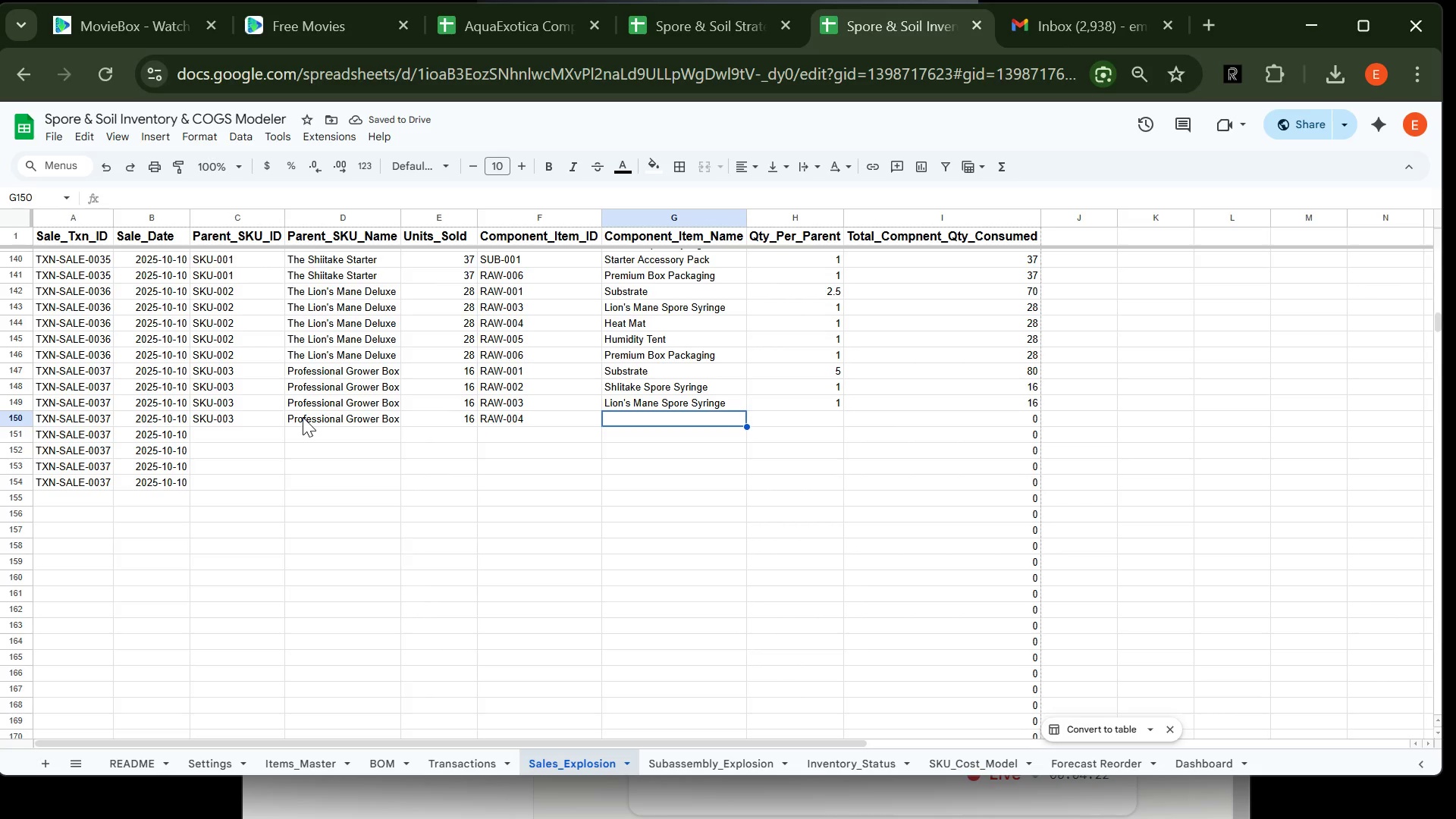 
type(Heat)
key(Tab)
type(2)
 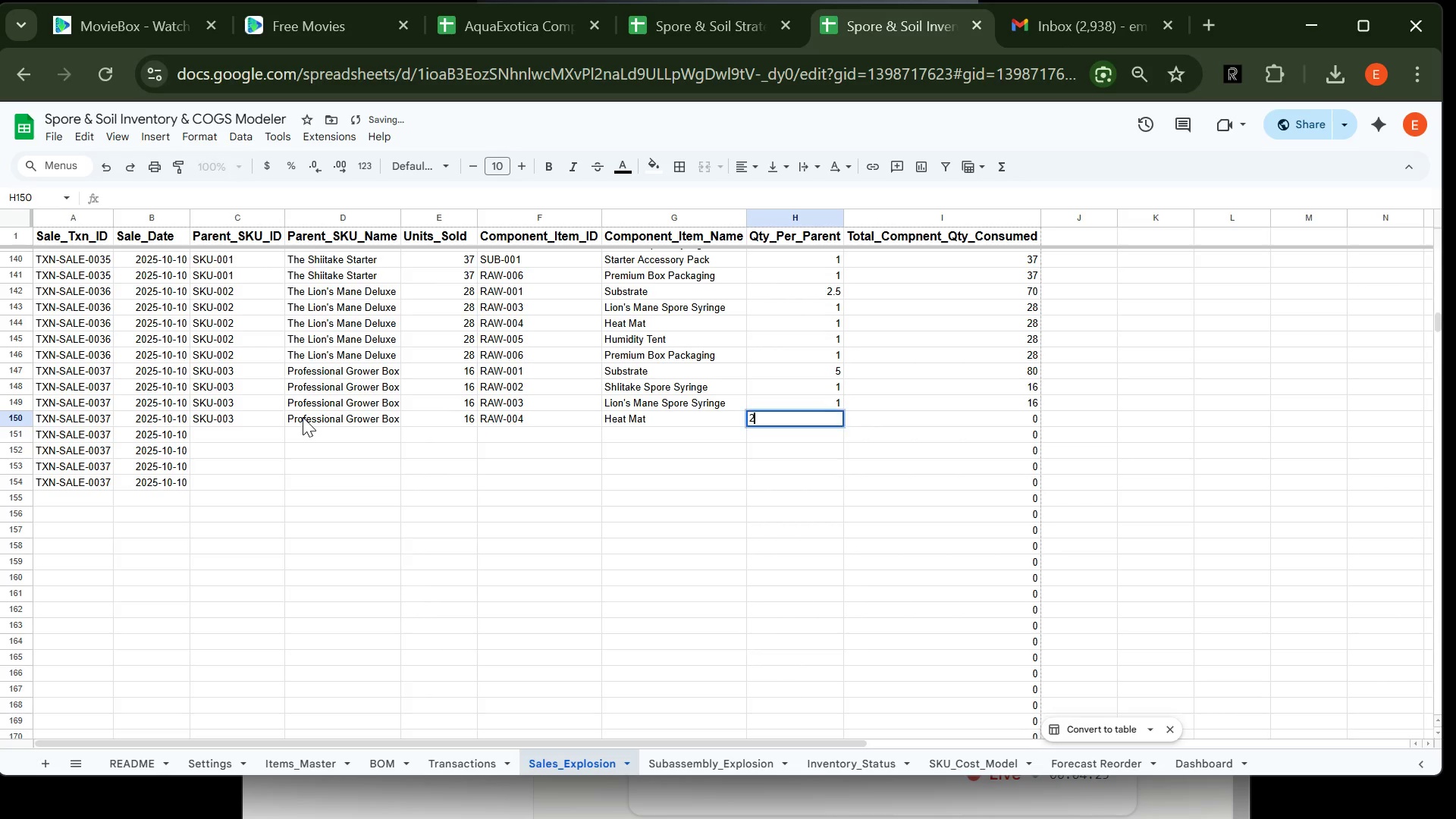 
key(Enter)
 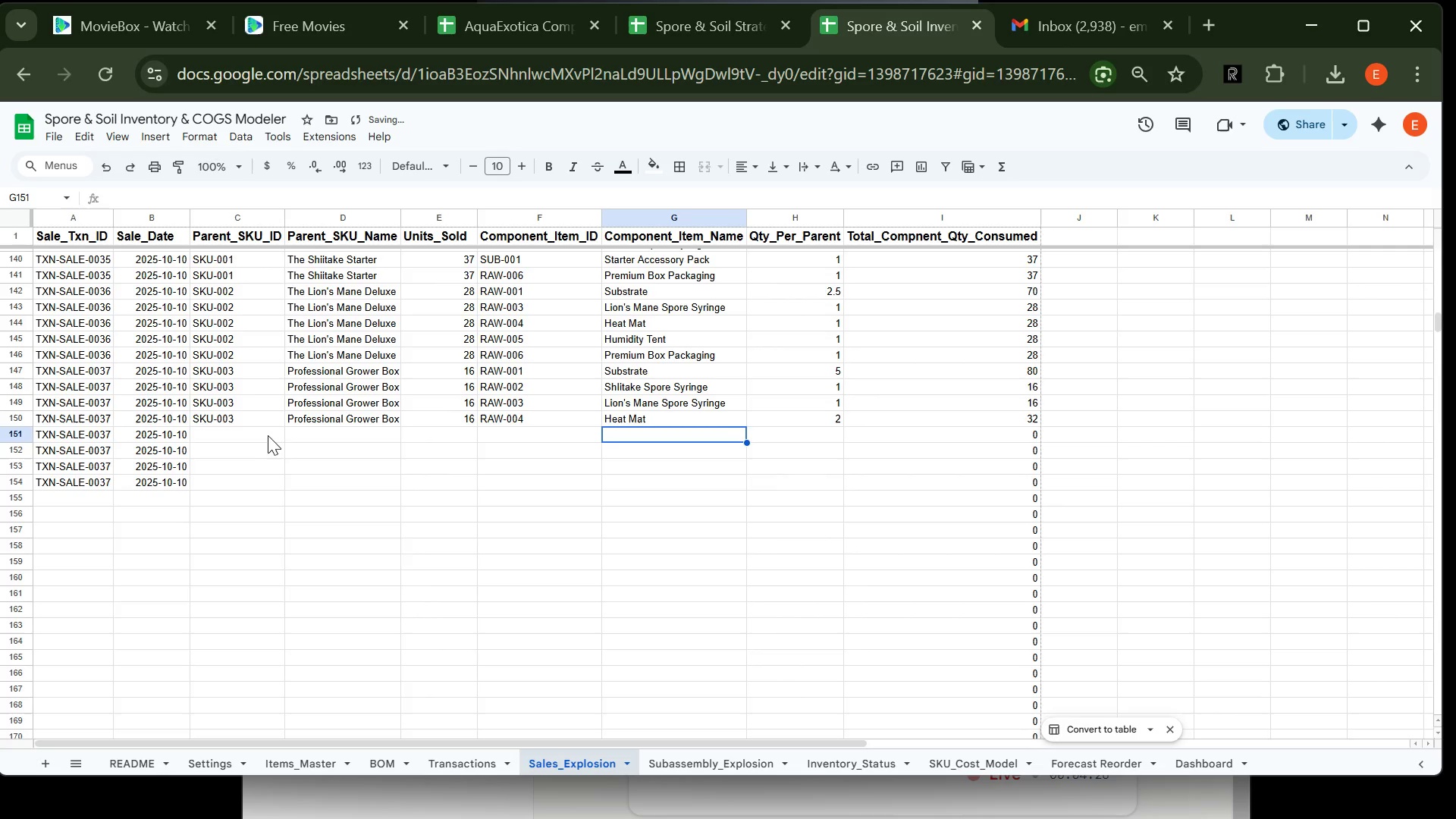 
left_click([254, 431])
 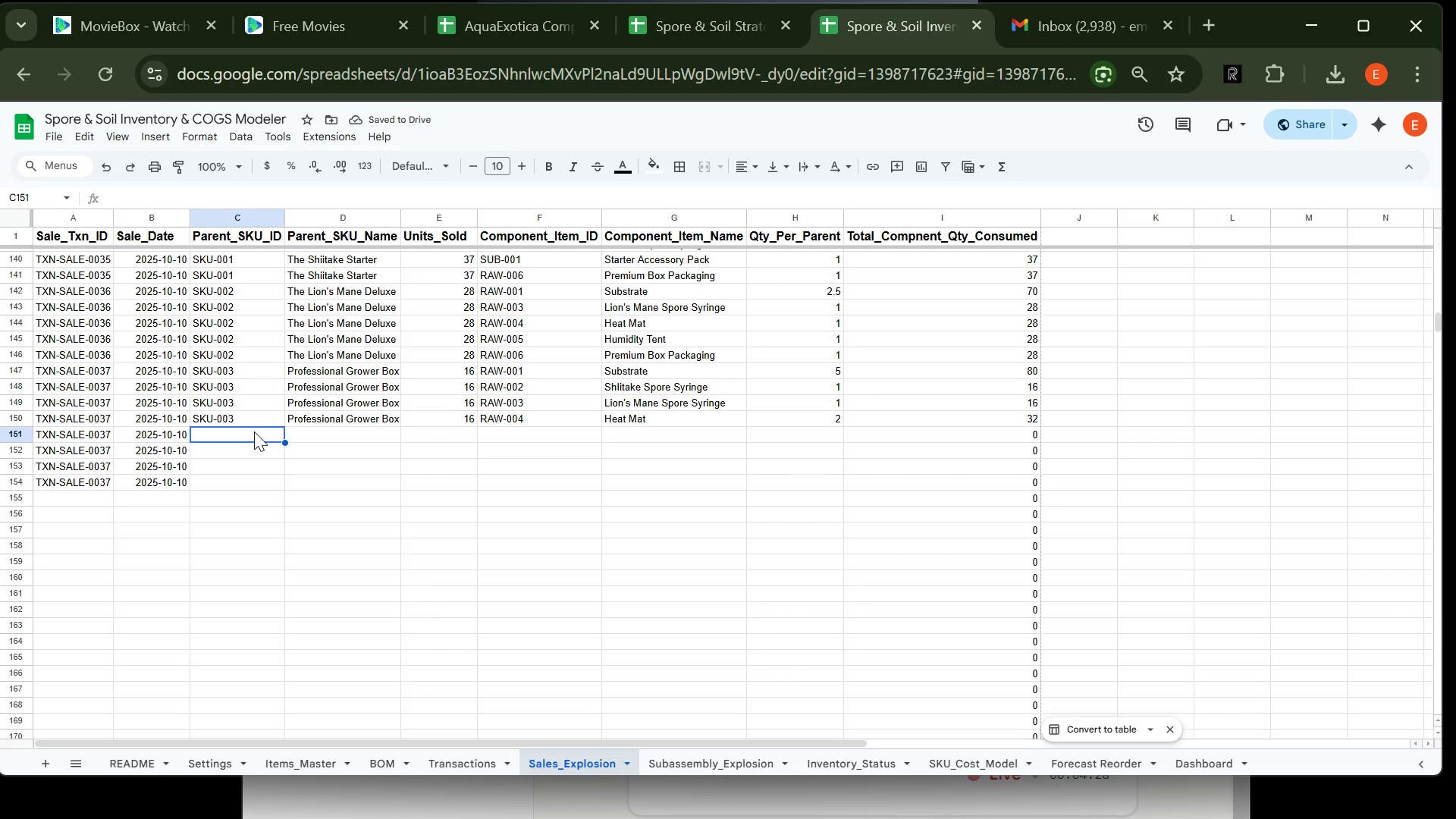 
type(SKU-003)
key(Tab)
type(Pr)
key(Tab)
type(16)
key(Tab)
type(RAW-005)
key(Tab)
type(Hum)
key(Tab)
type(2)
 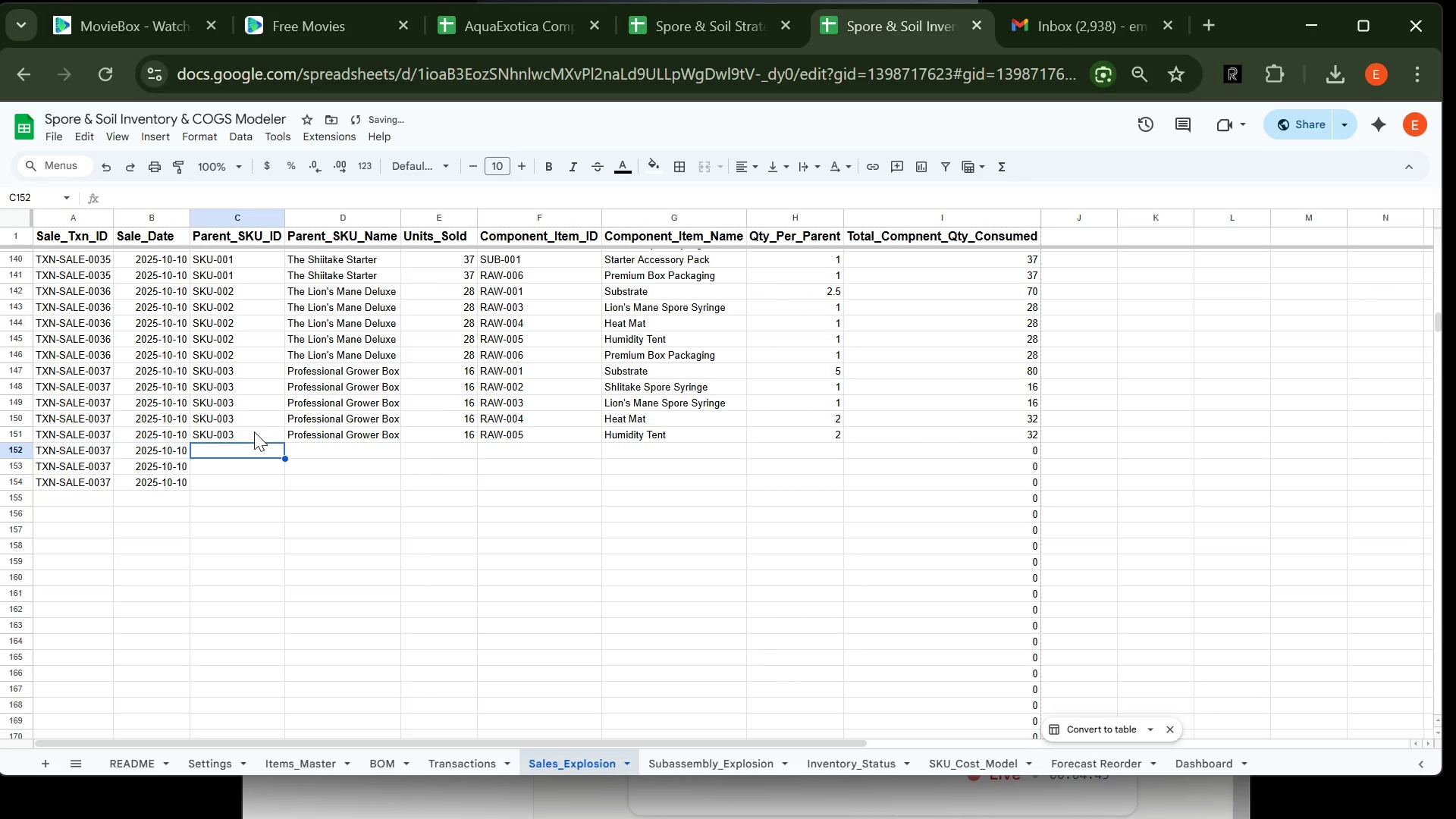 
 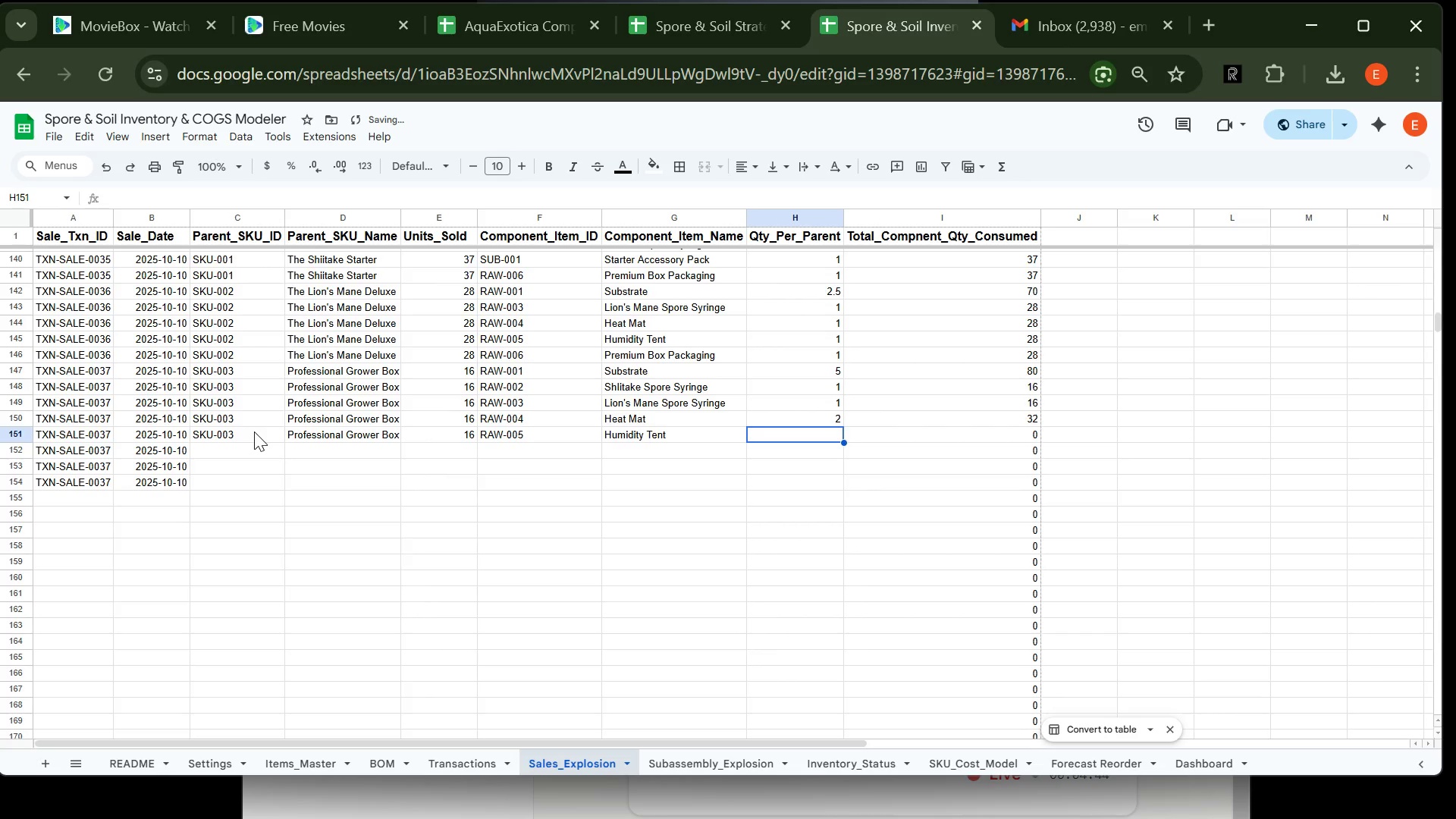 
key(Enter)
 